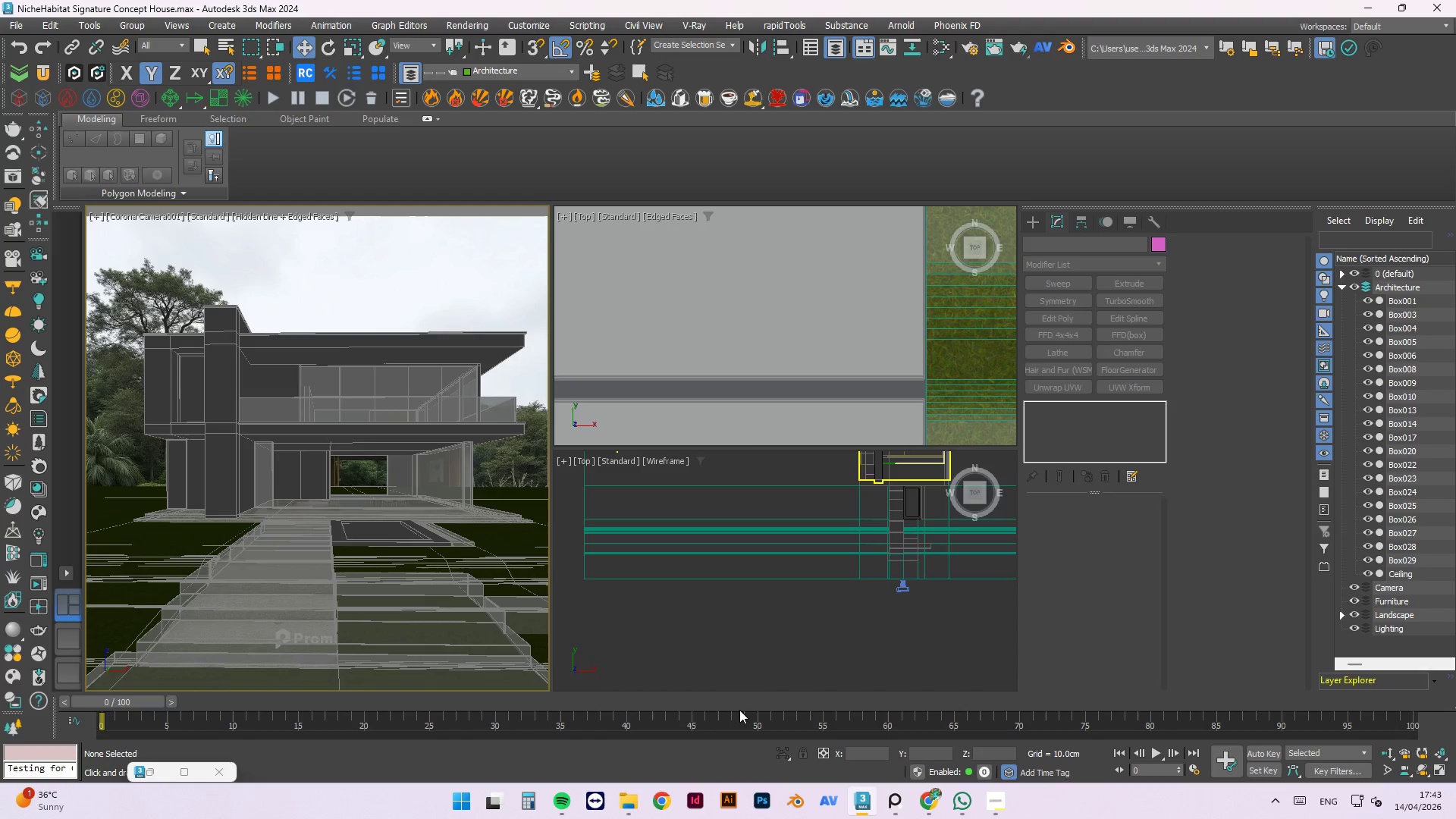 
left_click([752, 614])
 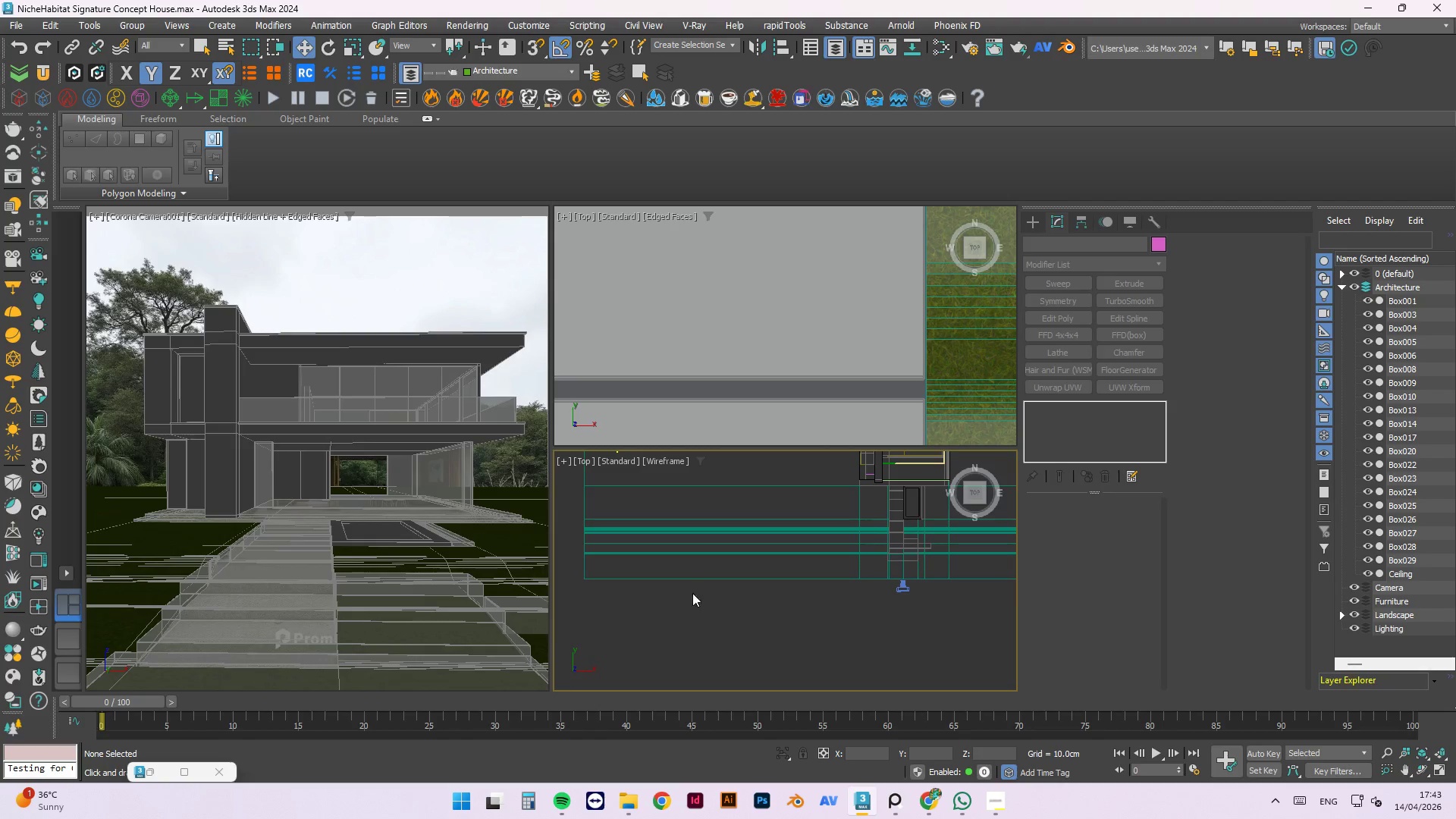 
scroll: coordinate [854, 563], scroll_direction: up, amount: 6.0
 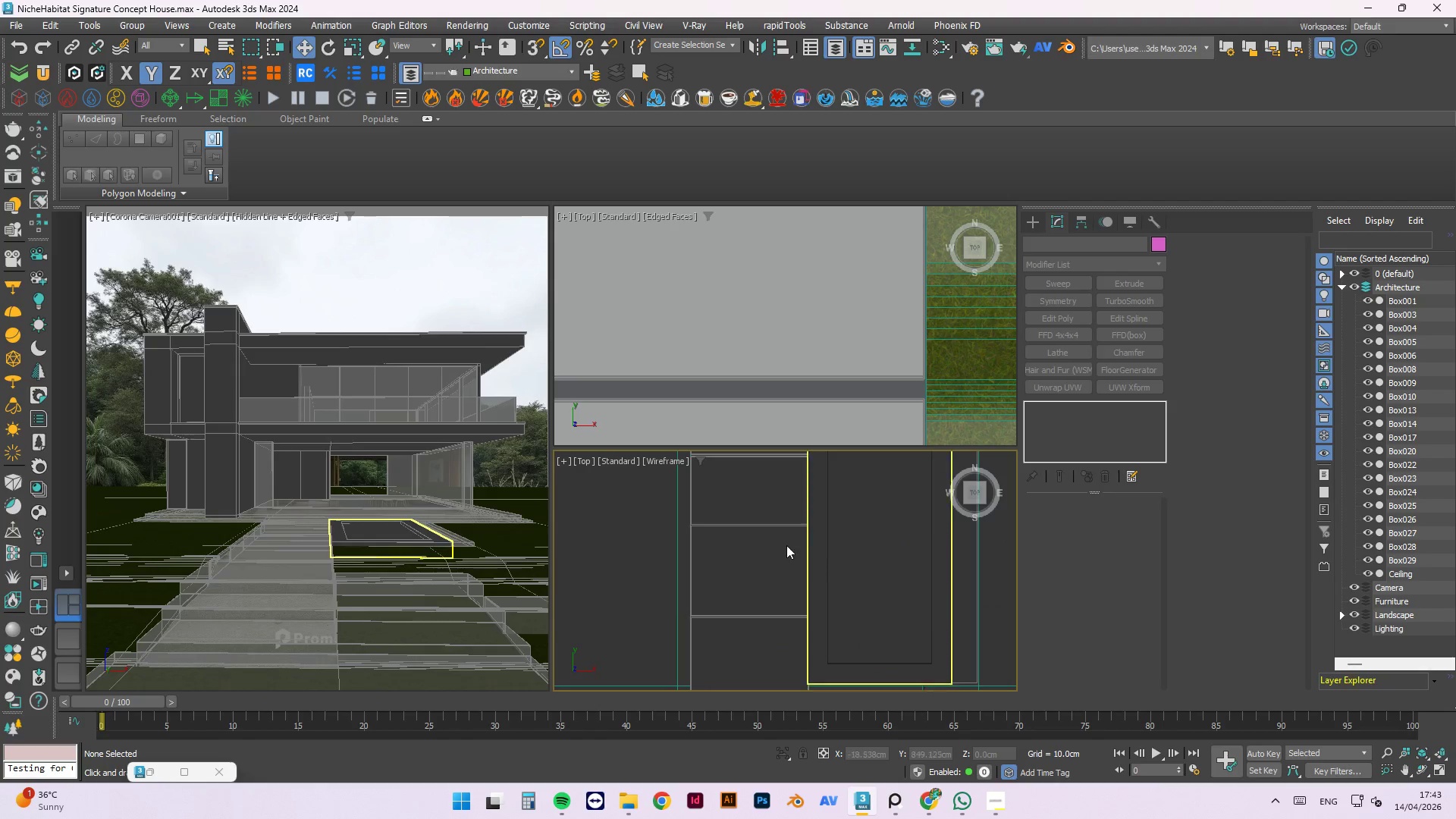 
scroll: coordinate [802, 486], scroll_direction: none, amount: 0.0
 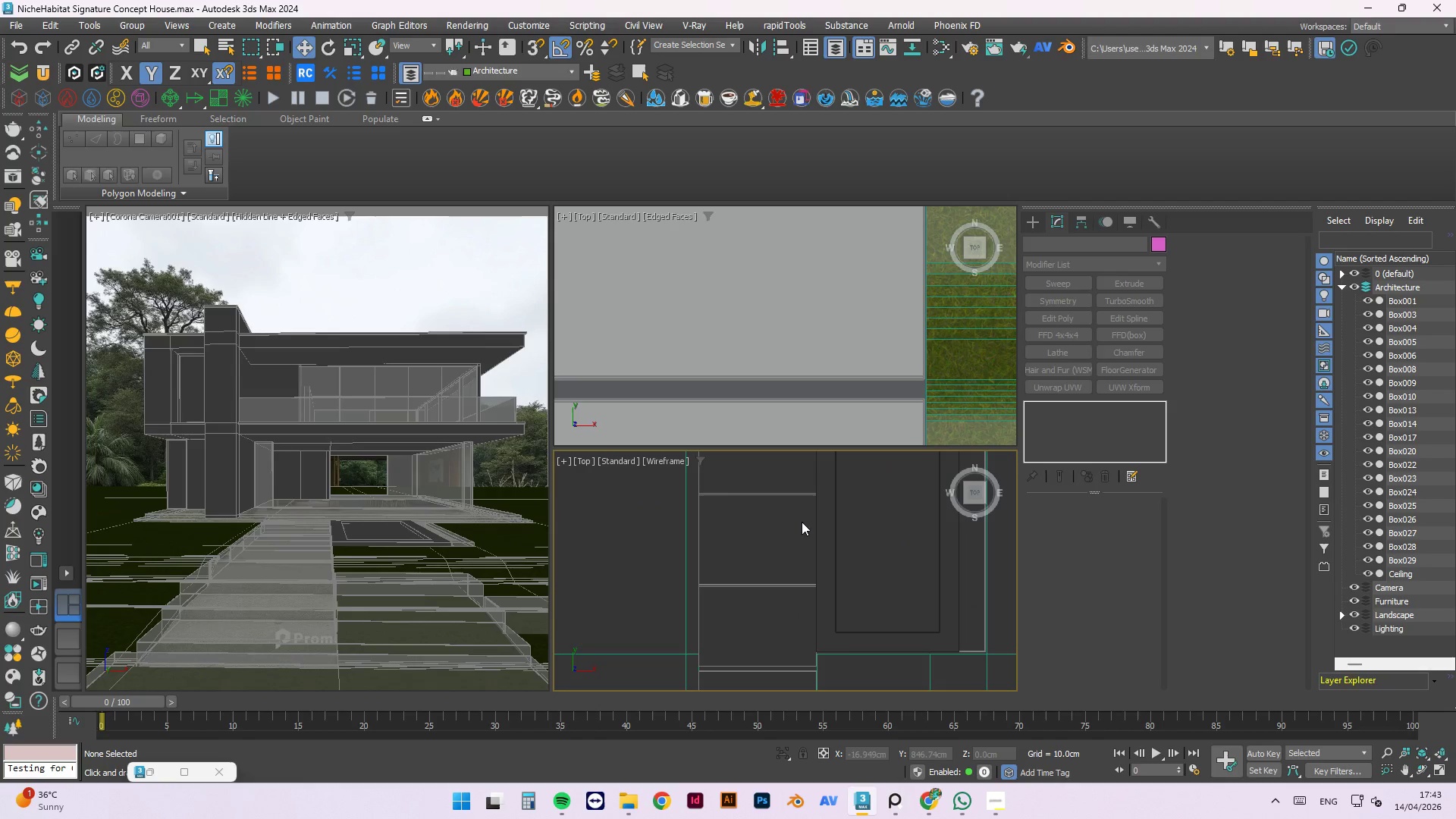 
scroll: coordinate [805, 500], scroll_direction: down, amount: 2.0
 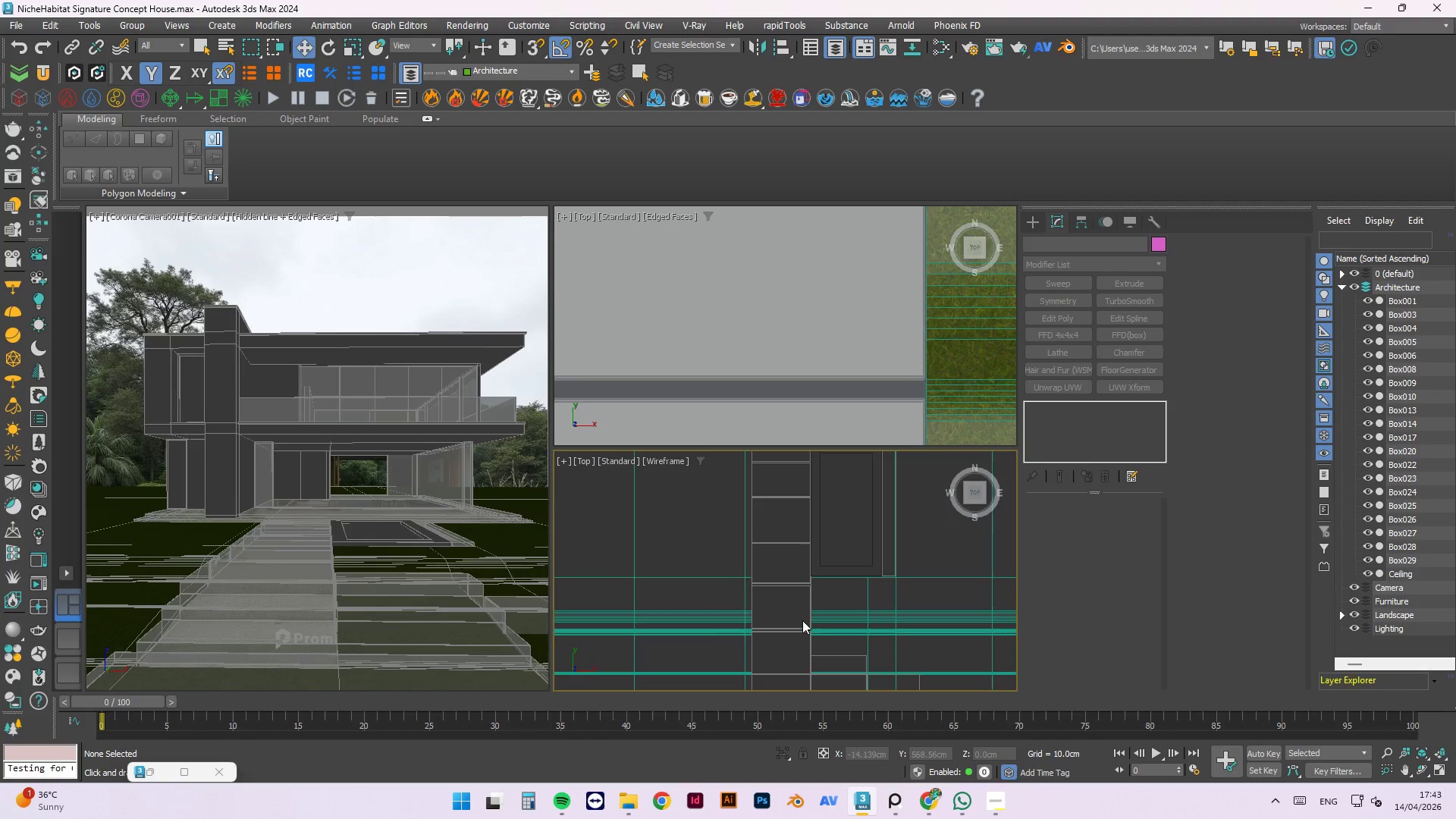 
scroll: coordinate [808, 497], scroll_direction: up, amount: 3.0
 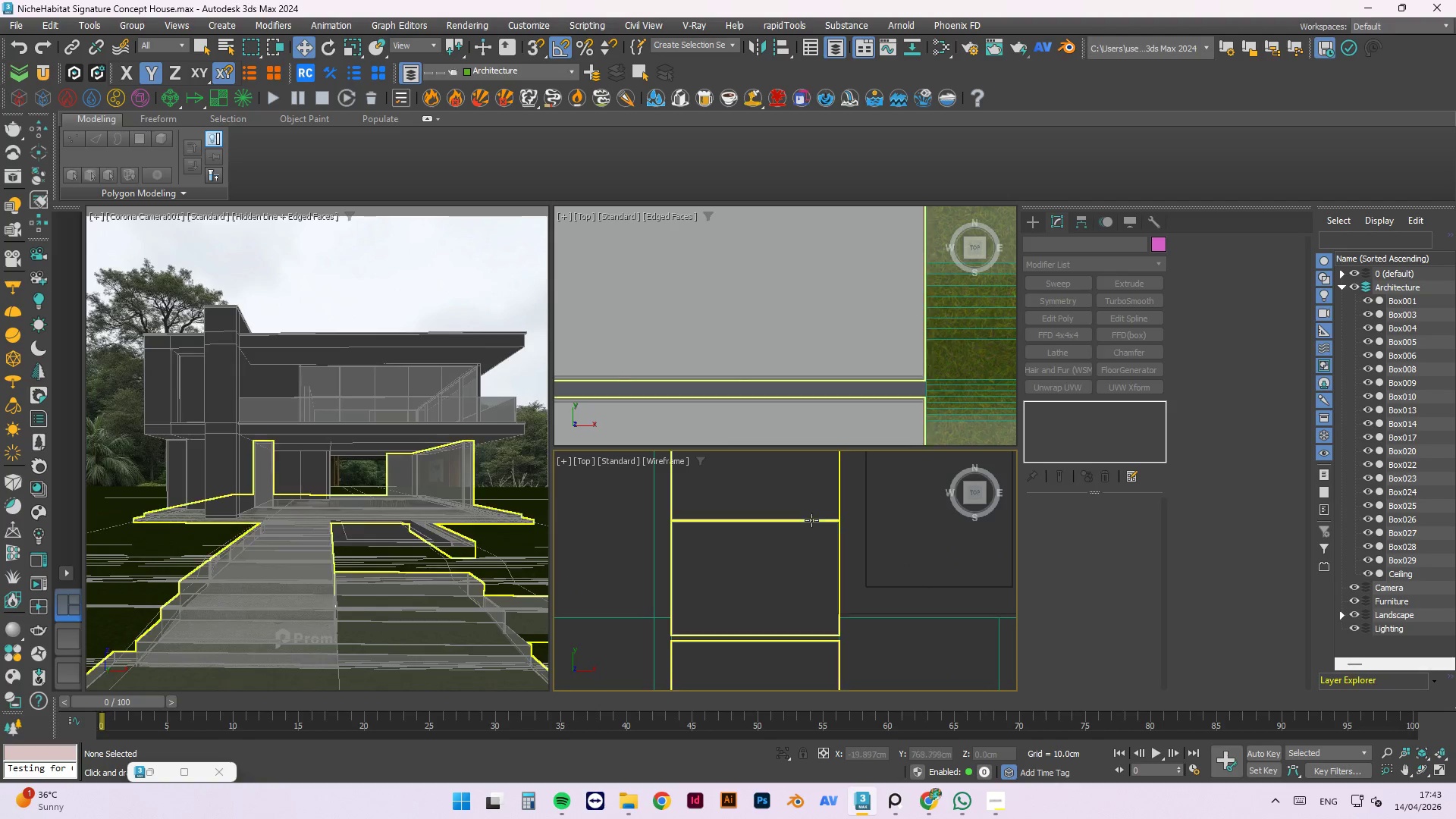 
left_click([811, 521])
 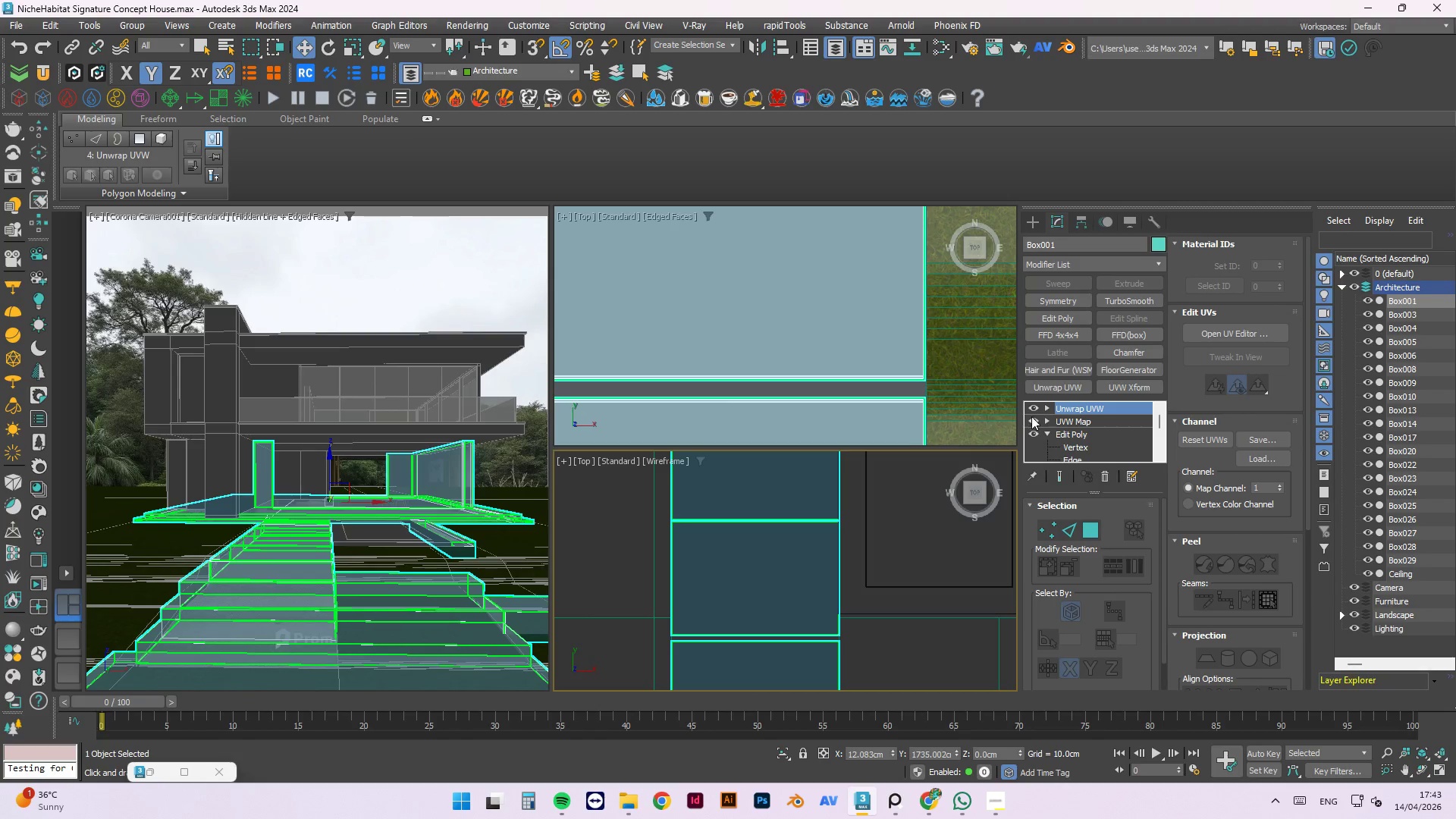 
double_click([1037, 422])
 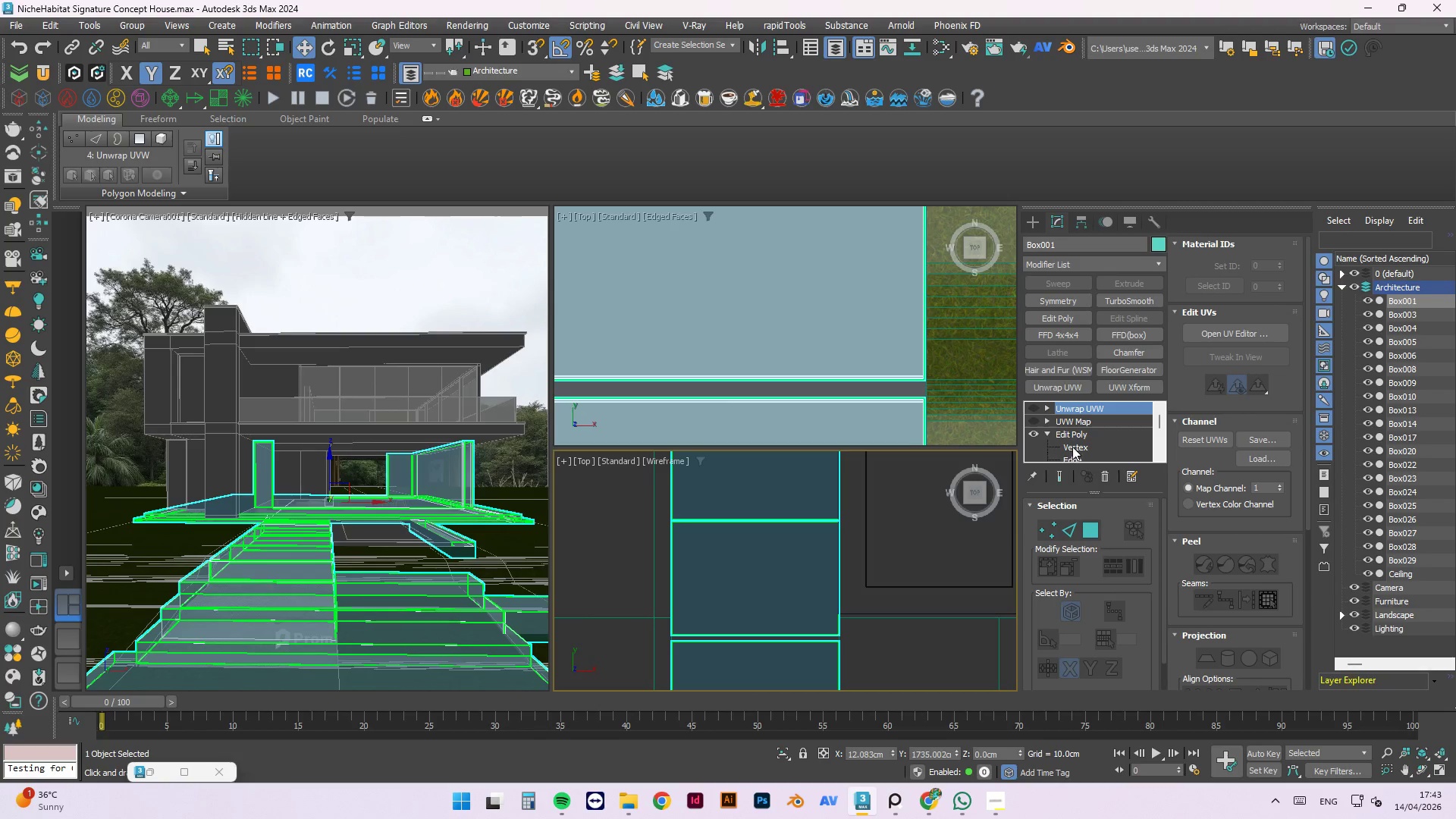 
left_click([1075, 447])
 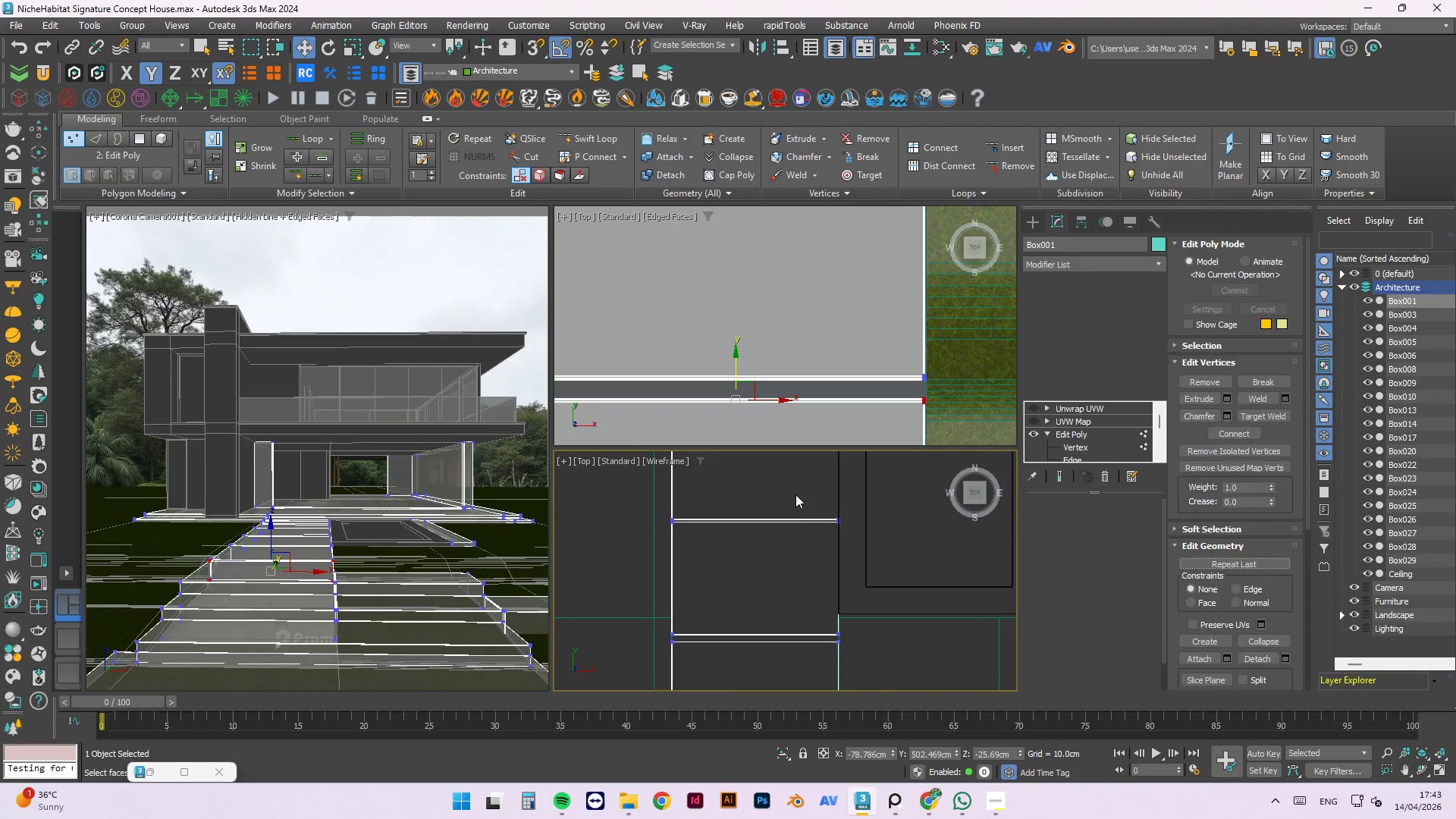 
scroll: coordinate [795, 507], scroll_direction: up, amount: 2.0
 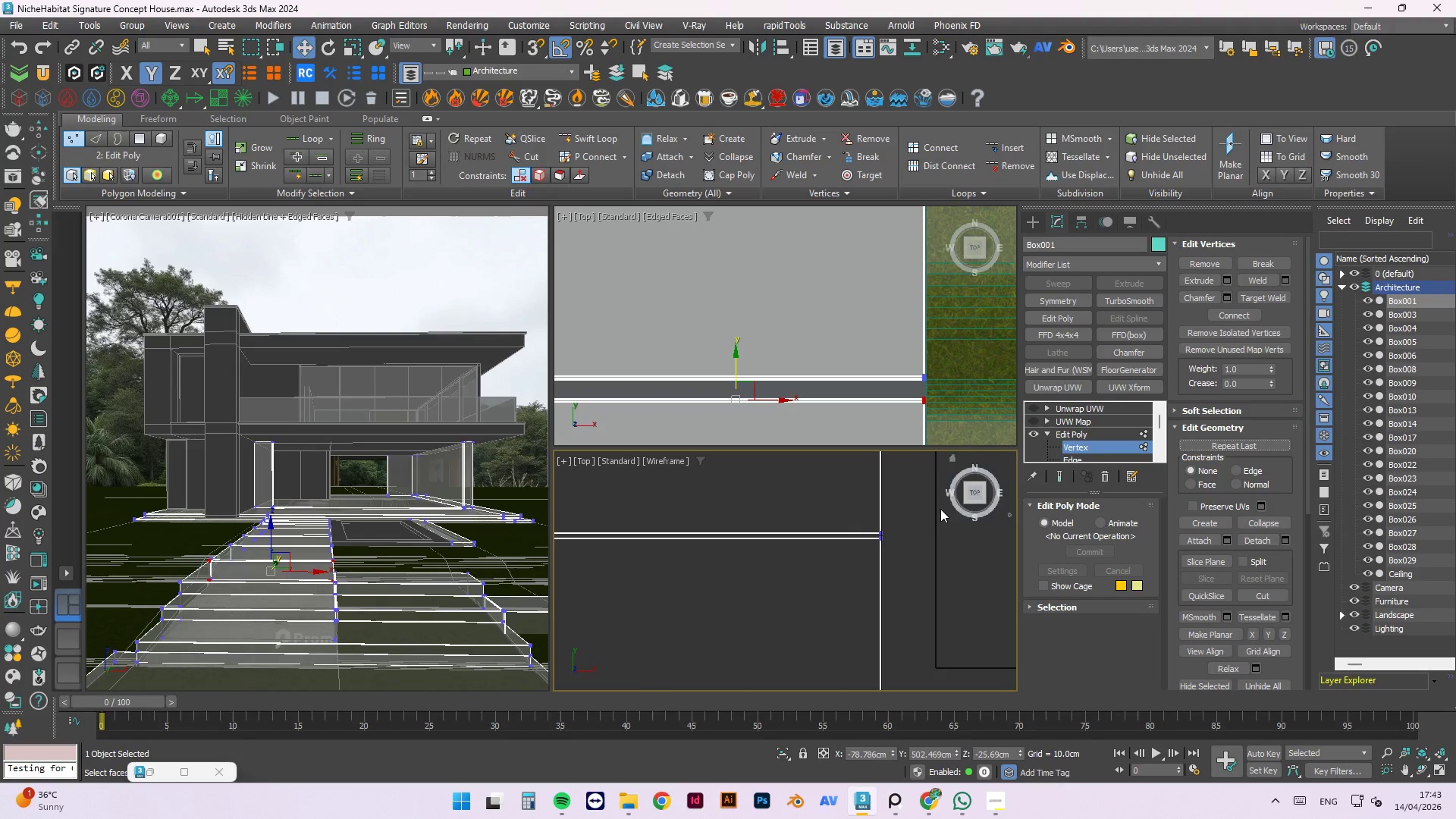 
scroll: coordinate [929, 525], scroll_direction: down, amount: 2.0
 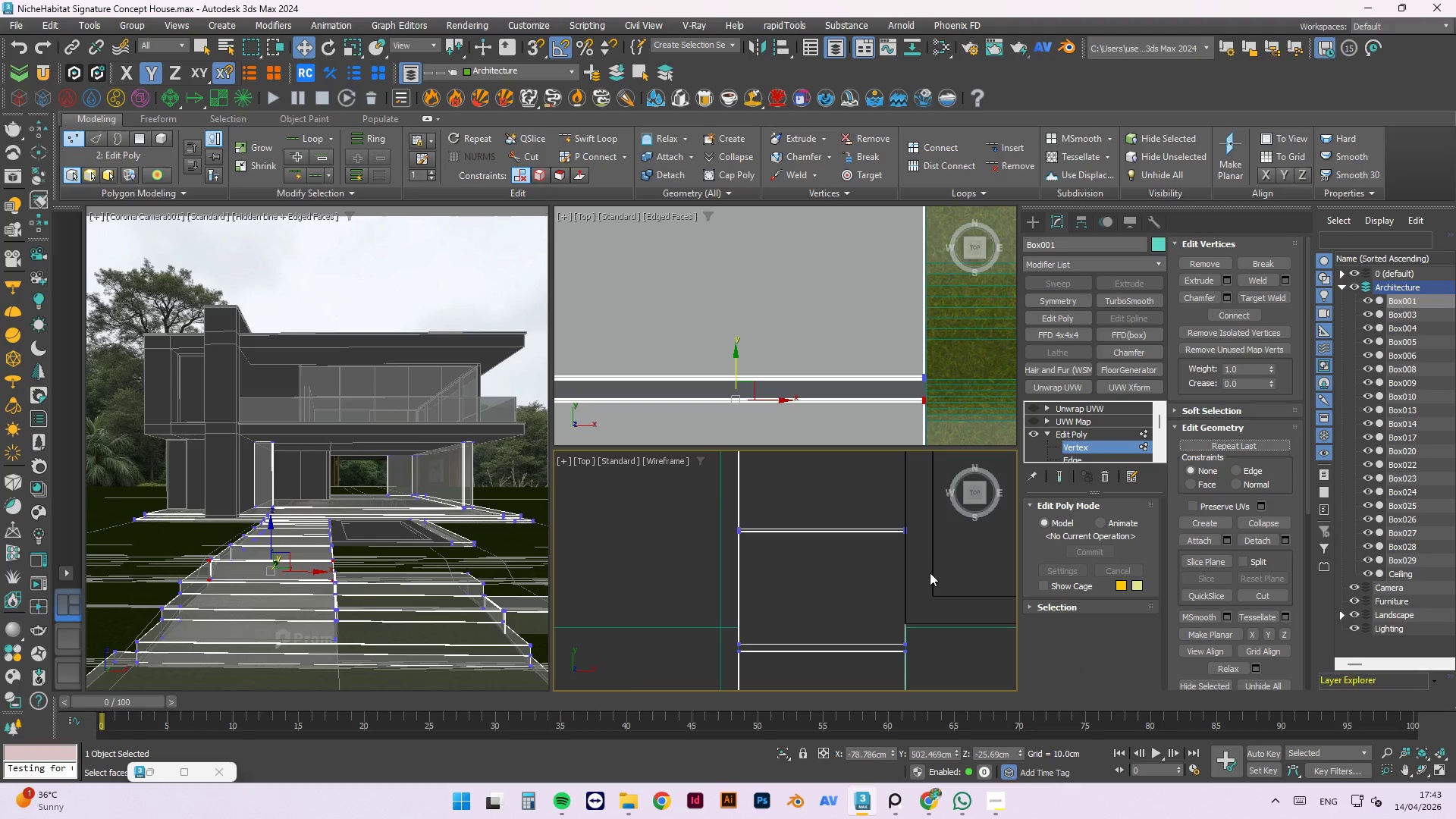 
left_click_drag(start_coordinate=[930, 566], to_coordinate=[720, 503])
 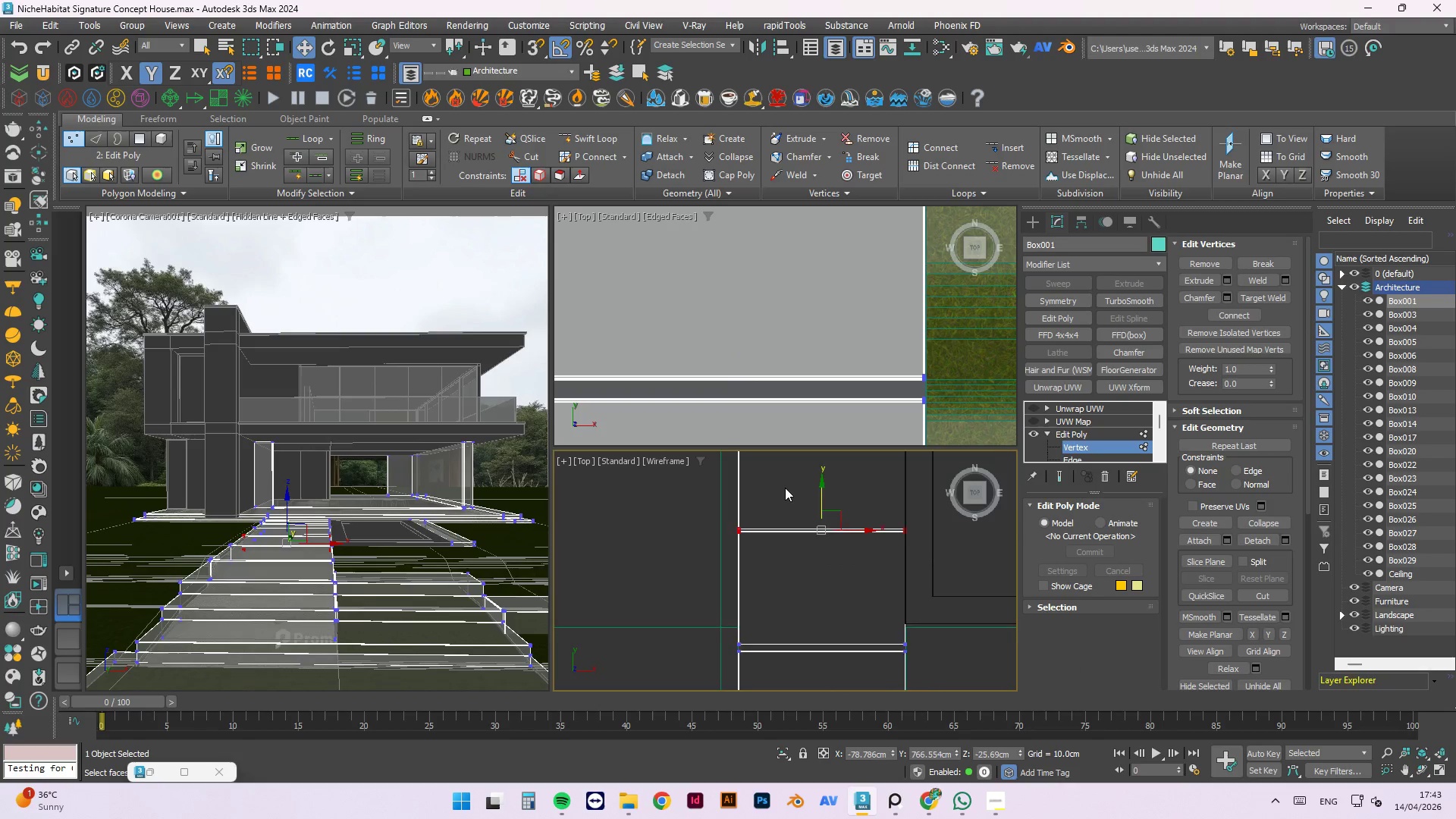 
scroll: coordinate [785, 488], scroll_direction: up, amount: 2.0
 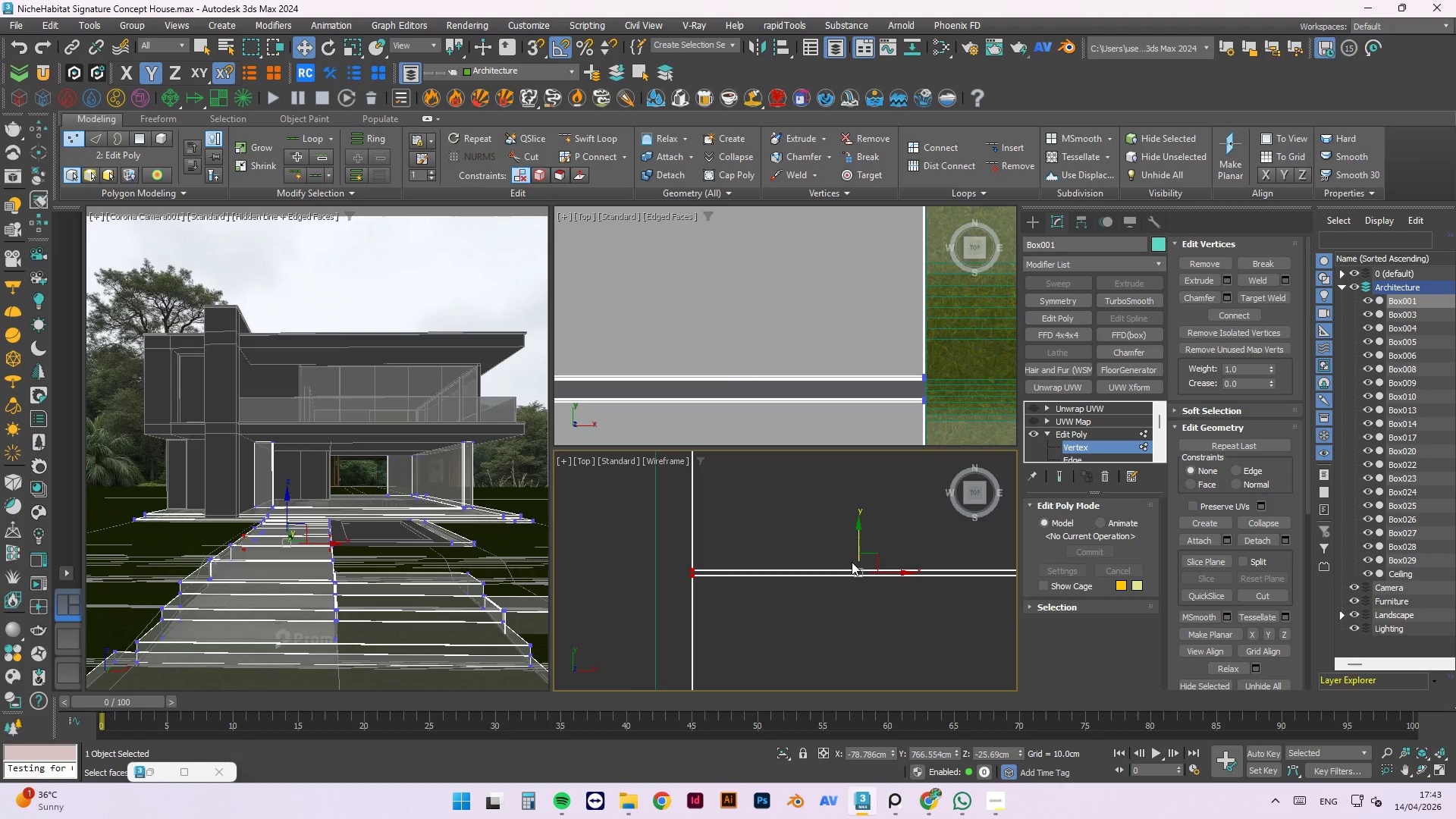 
key(R)
 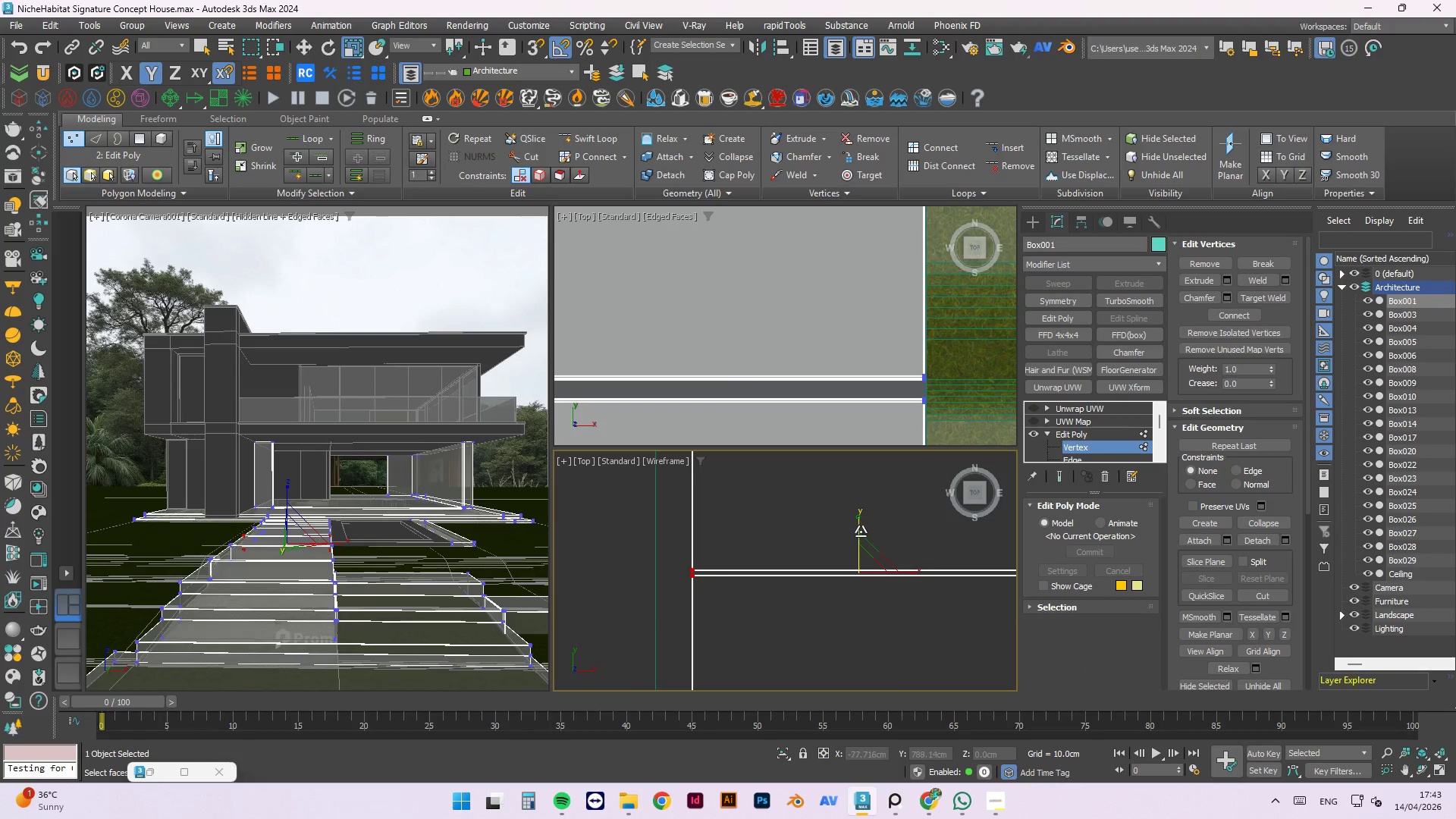 
left_click_drag(start_coordinate=[858, 527], to_coordinate=[845, 437])
 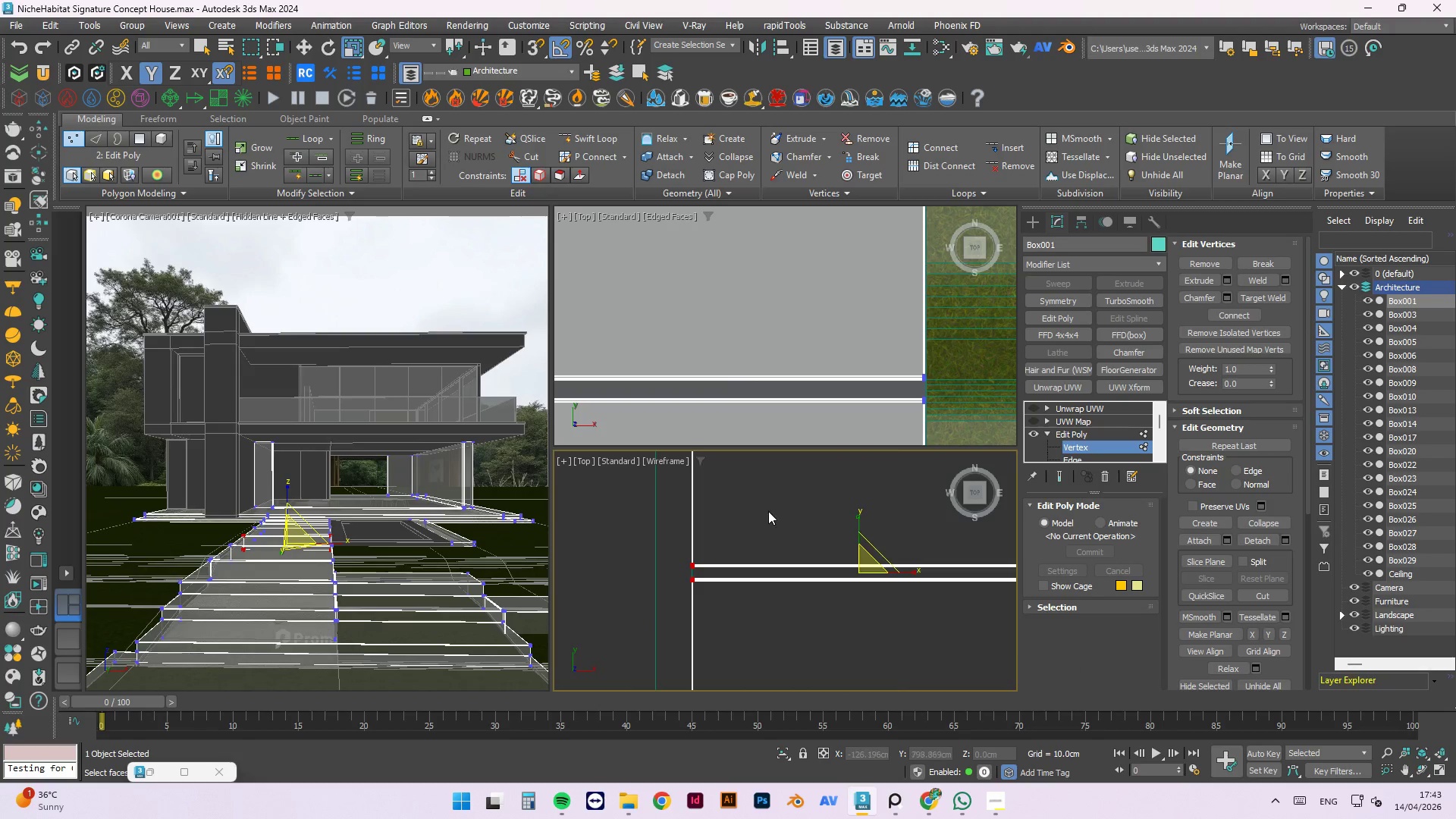 
scroll: coordinate [768, 513], scroll_direction: down, amount: 4.0
 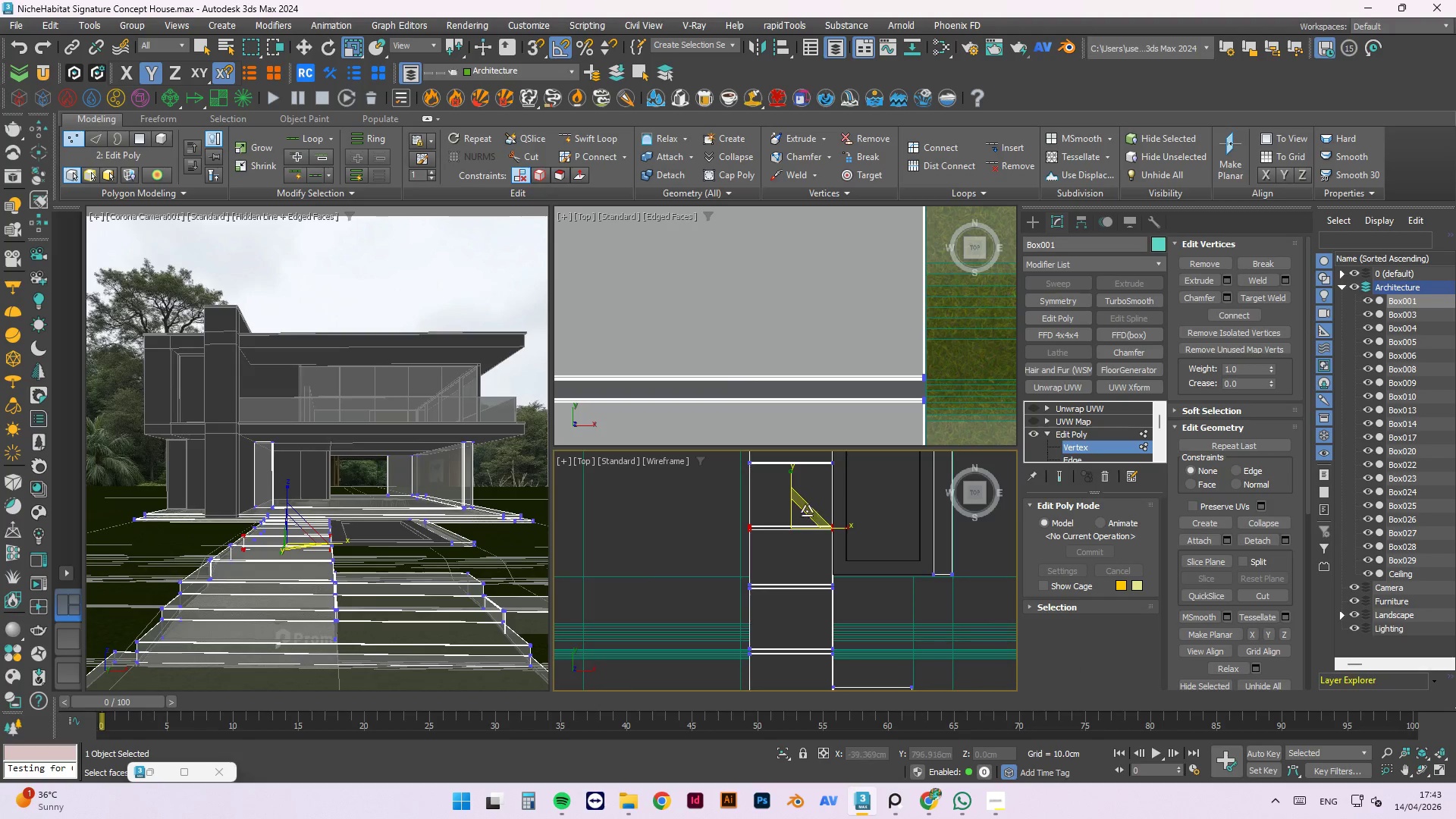 
scroll: coordinate [797, 501], scroll_direction: up, amount: 3.0
 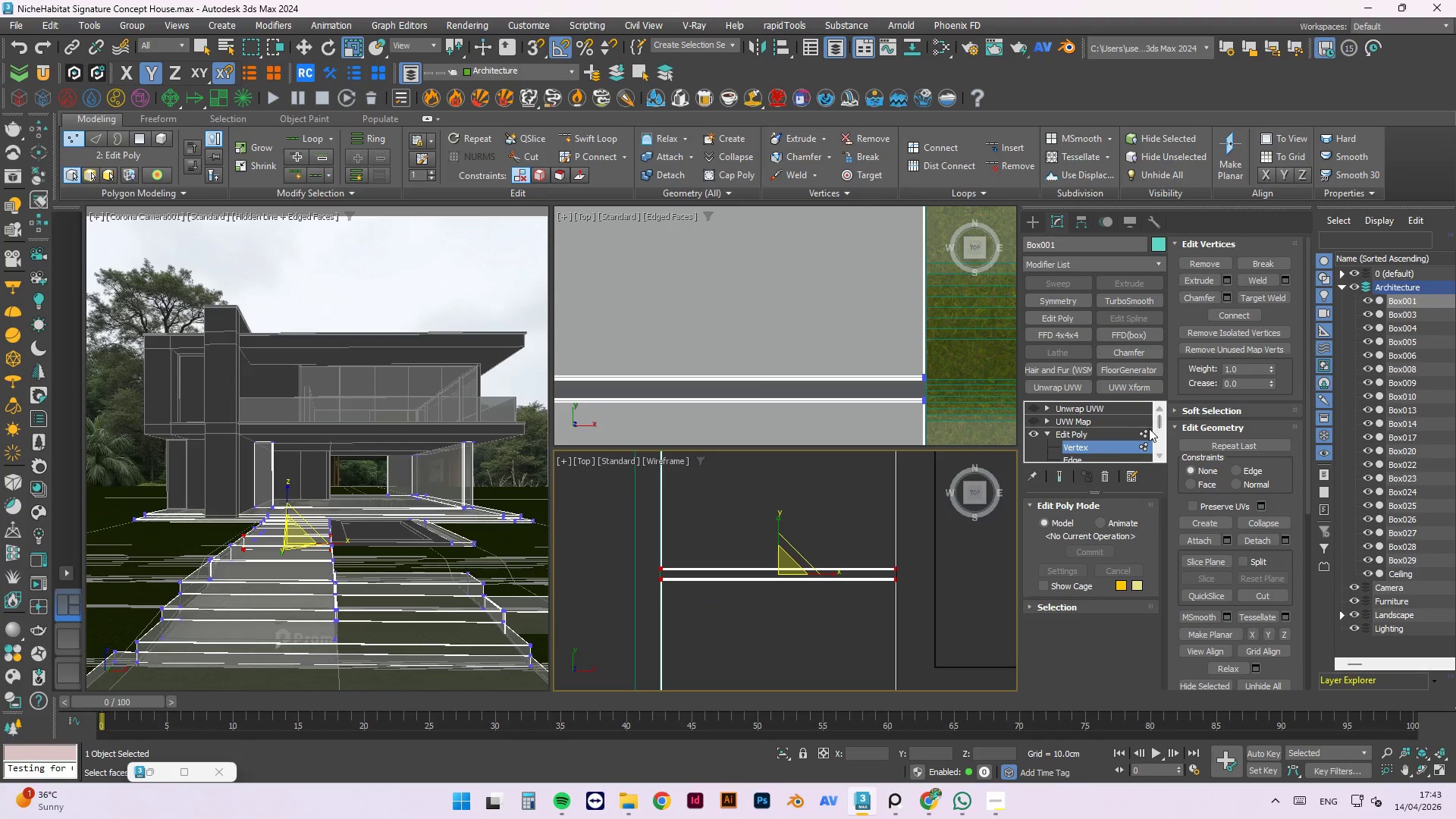 
double_click([1109, 423])
 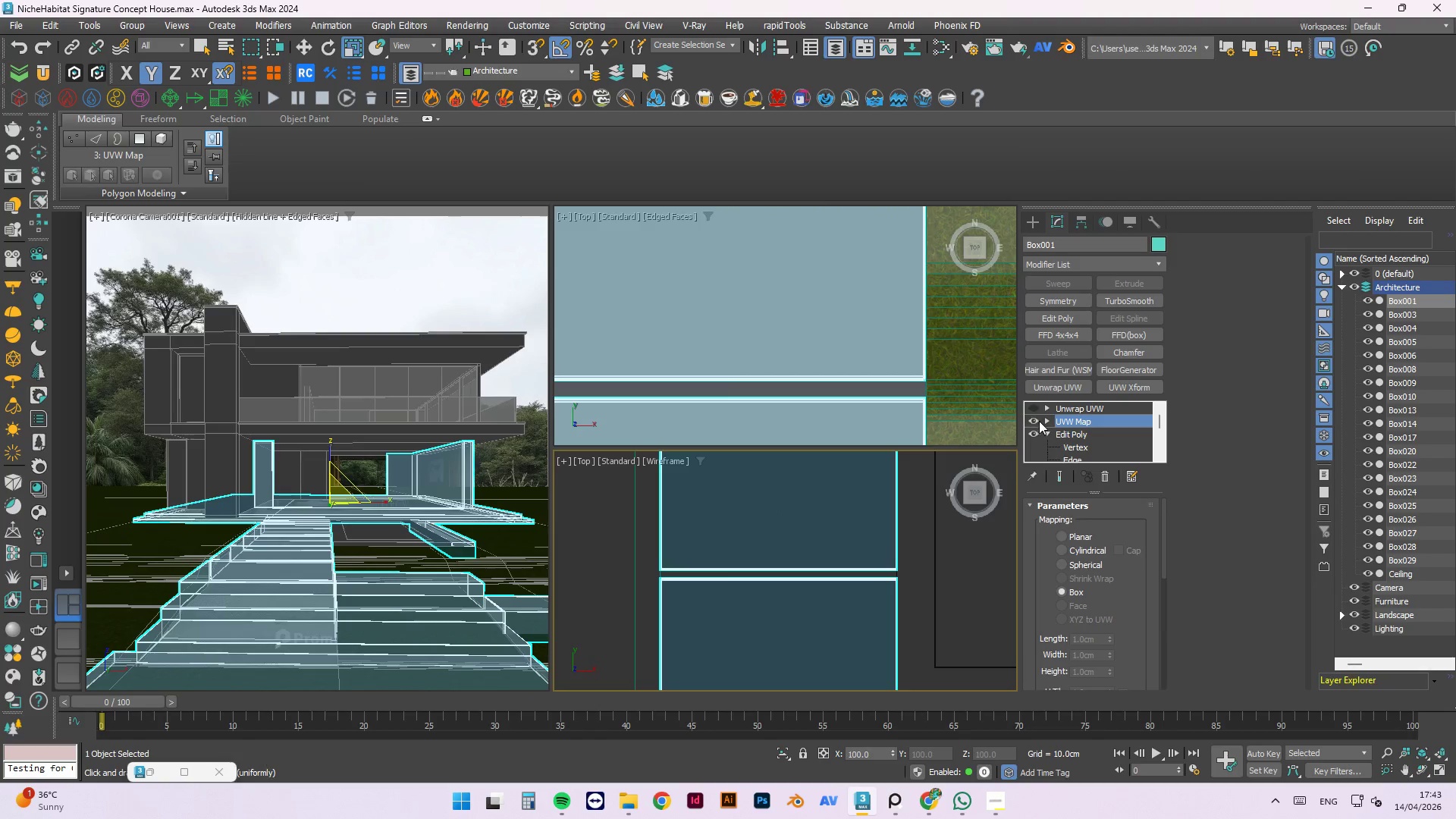 
double_click([1035, 410])
 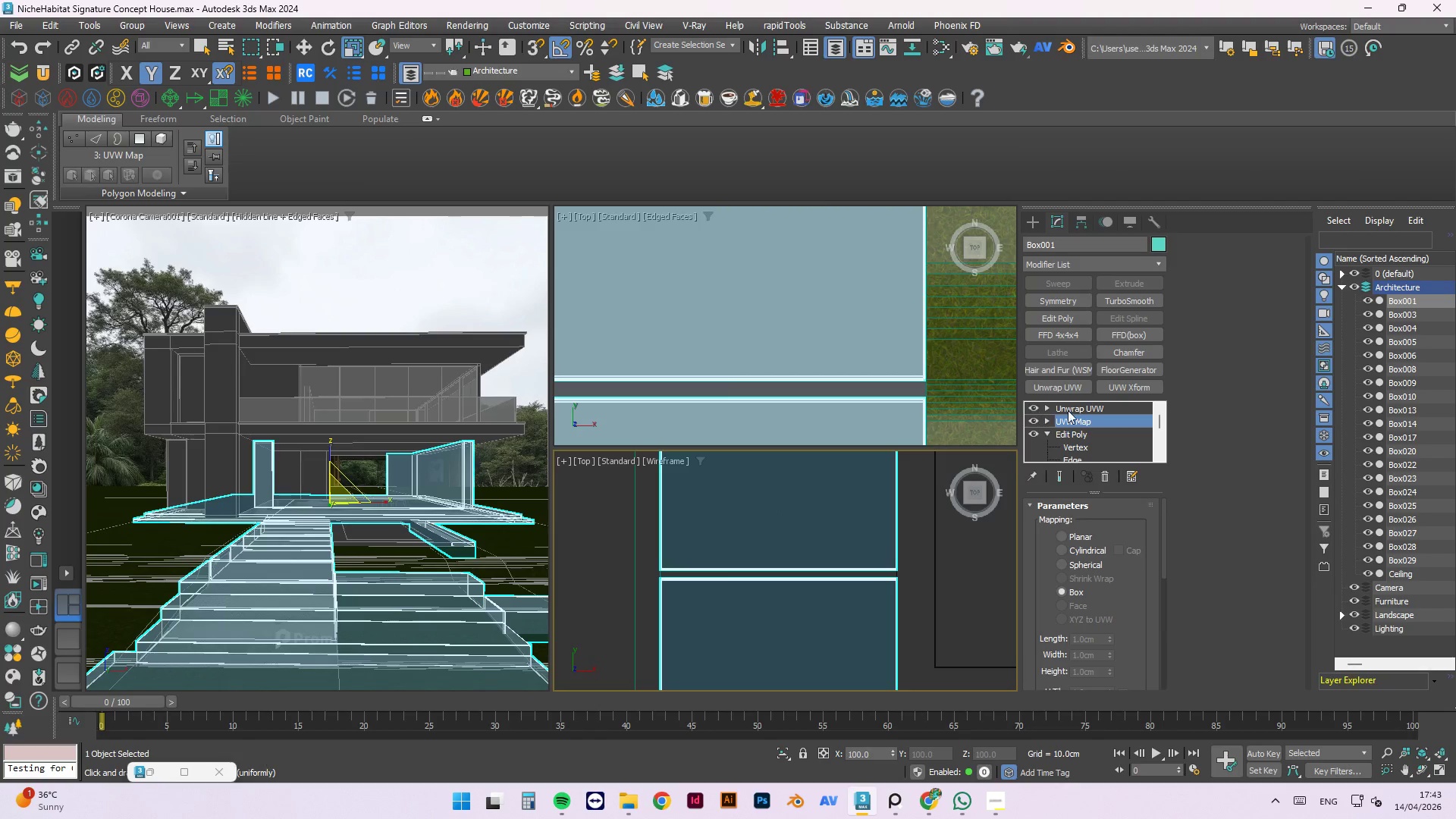 
triple_click([1068, 410])
 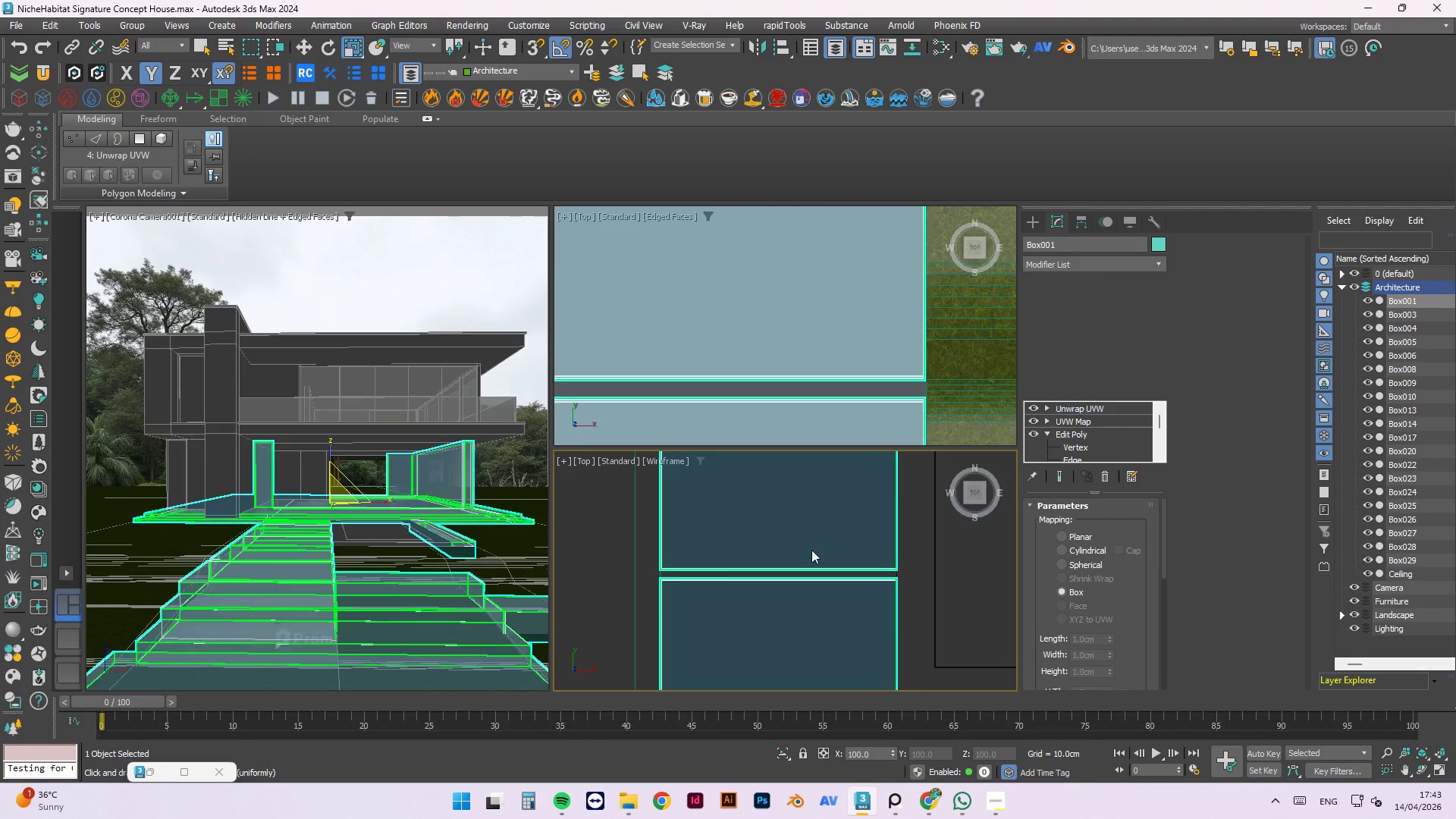 
scroll: coordinate [912, 640], scroll_direction: down, amount: 3.0
 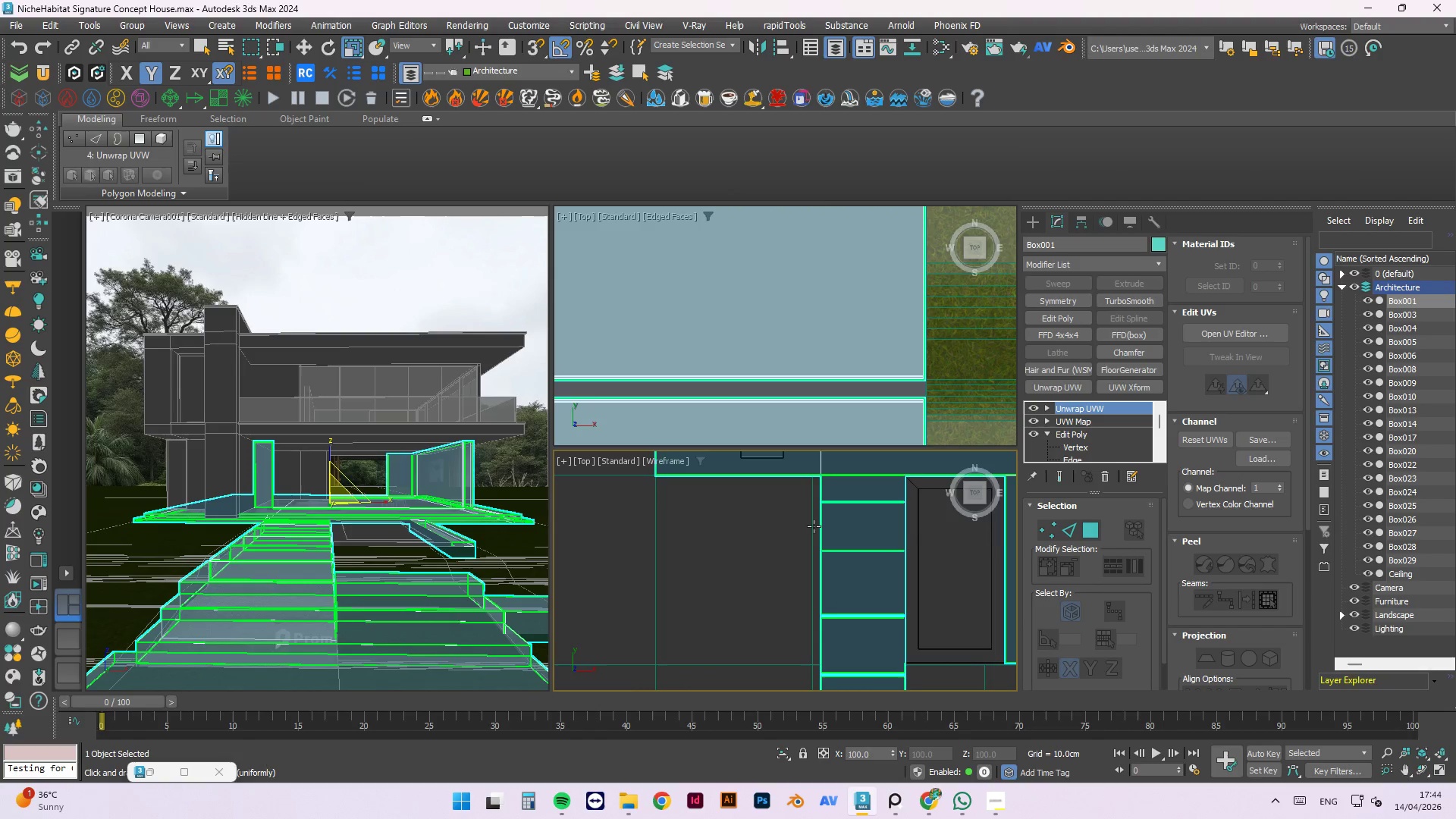 
scroll: coordinate [930, 559], scroll_direction: up, amount: 3.0
 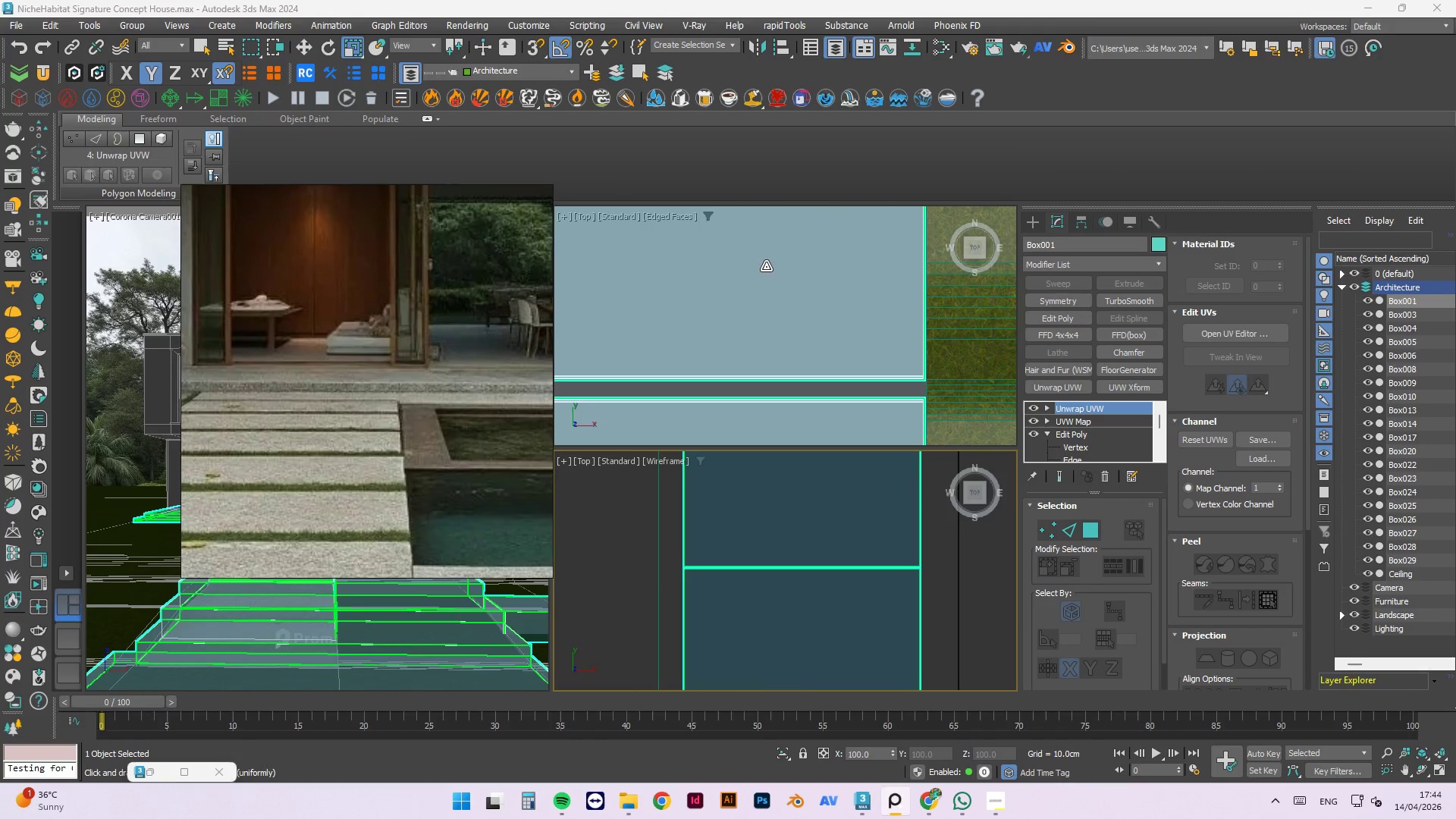 
left_click([503, 196])
 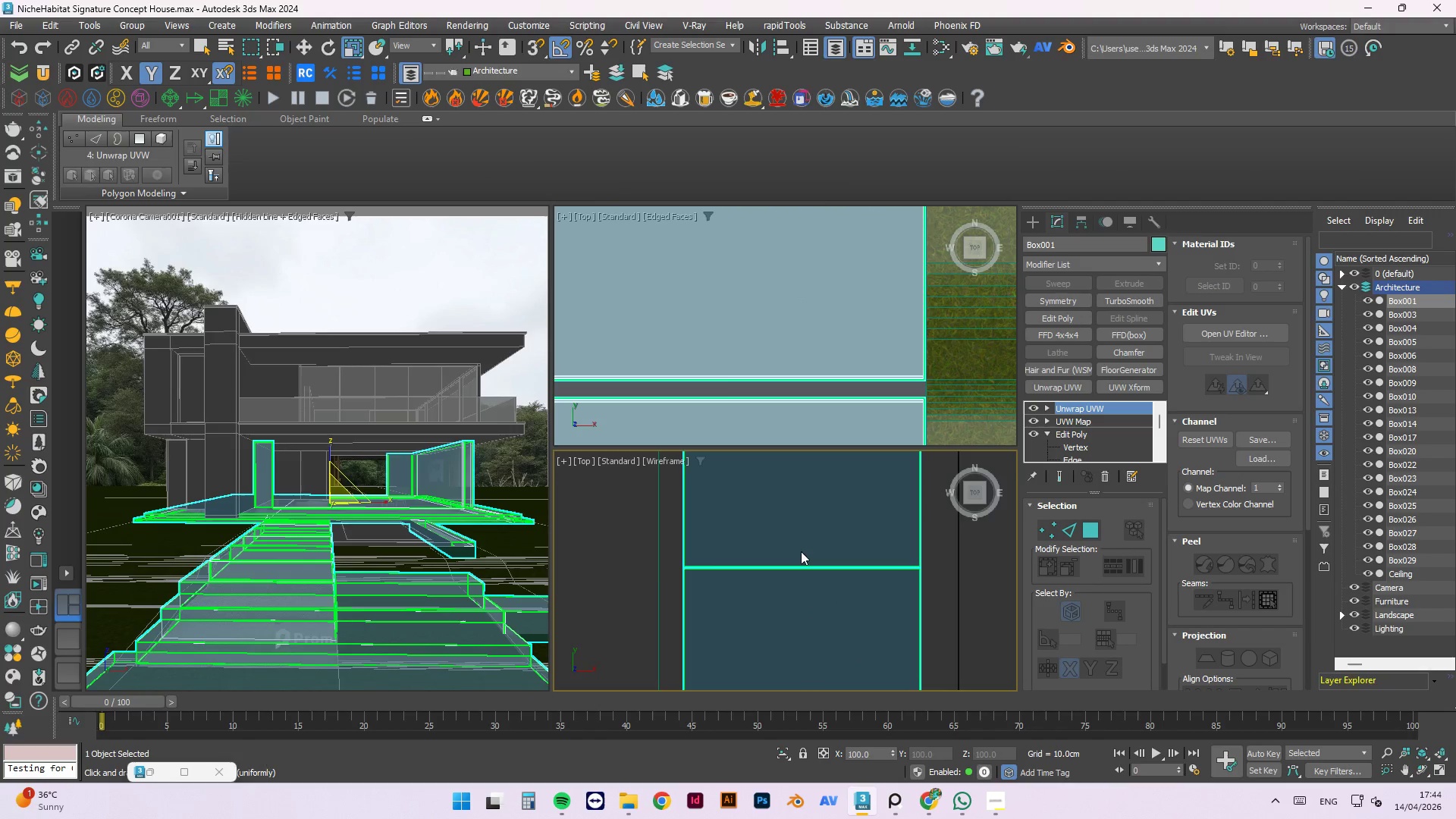 
scroll: coordinate [820, 522], scroll_direction: down, amount: 2.0
 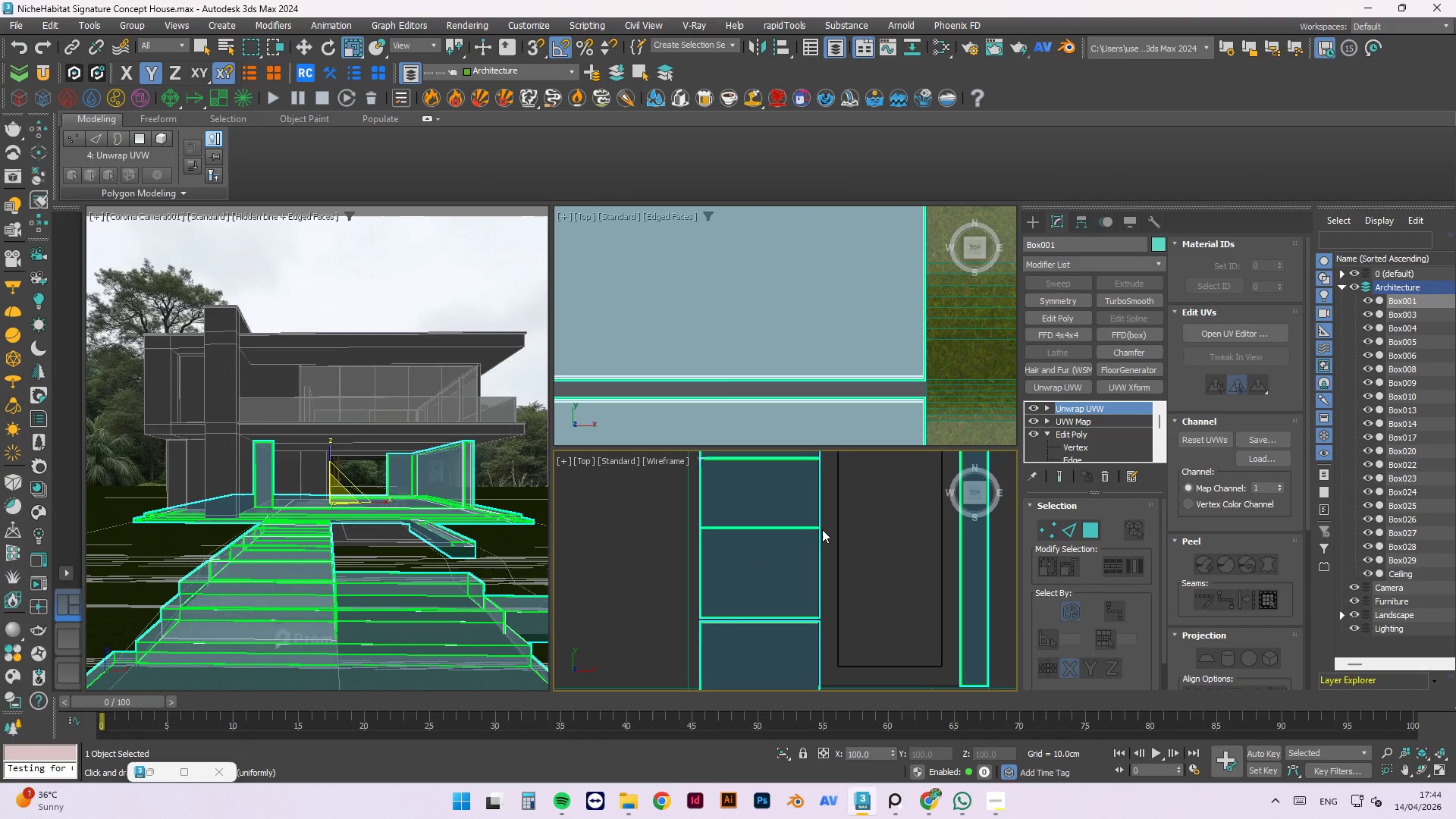 
key(1)
 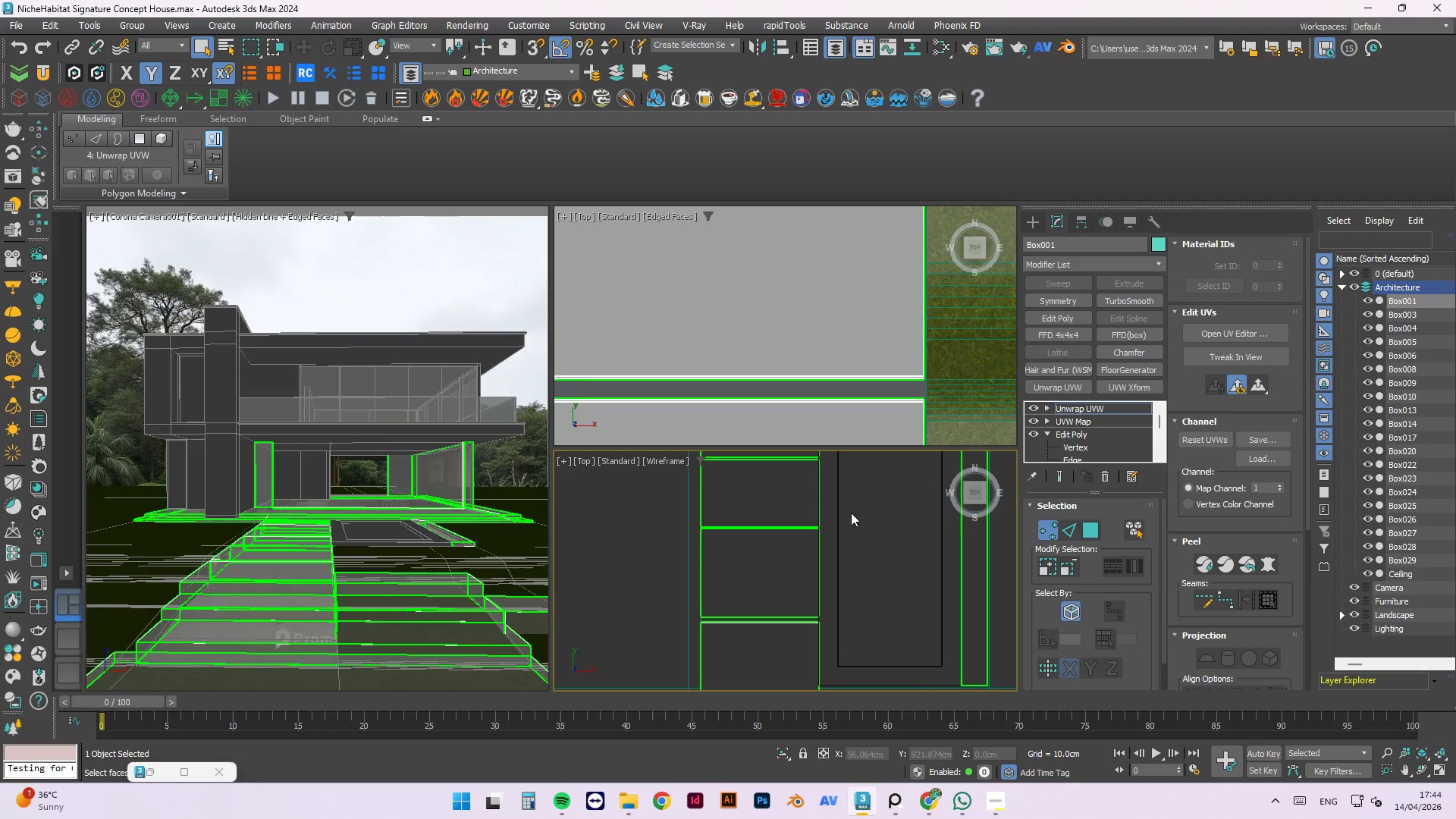 
left_click_drag(start_coordinate=[851, 513], to_coordinate=[810, 548])
 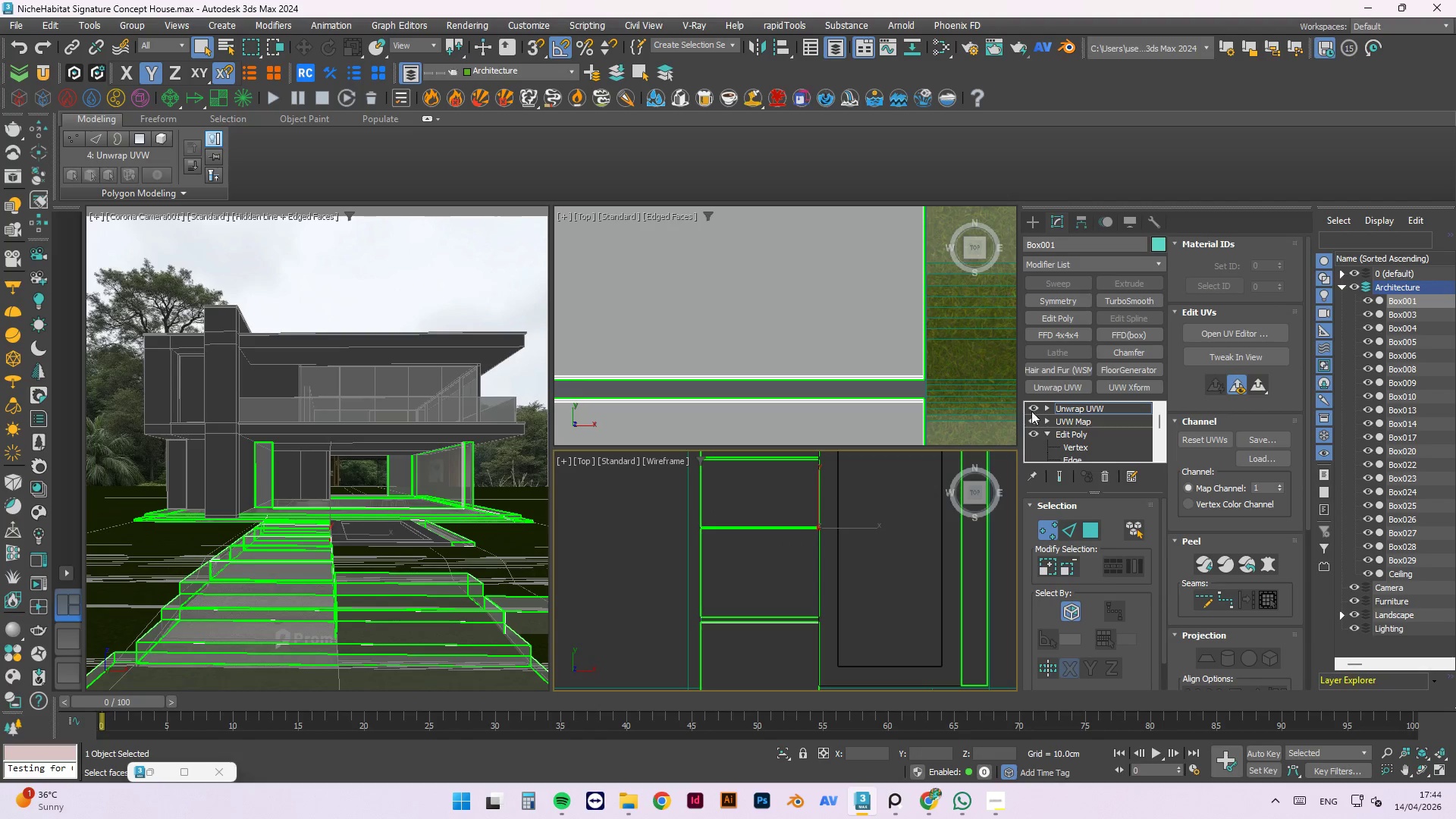 
left_click([1040, 412])
 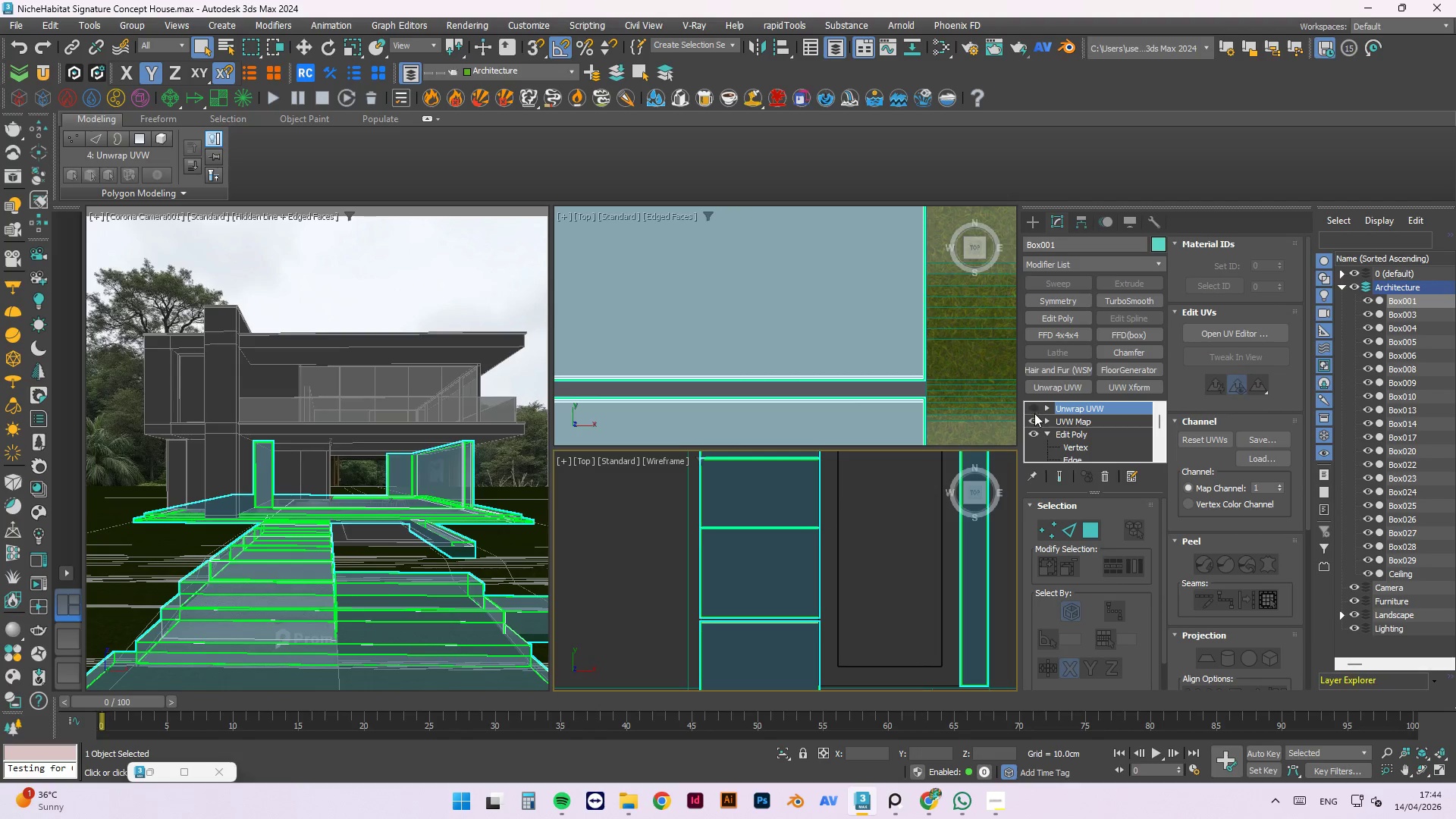 
double_click([1034, 419])
 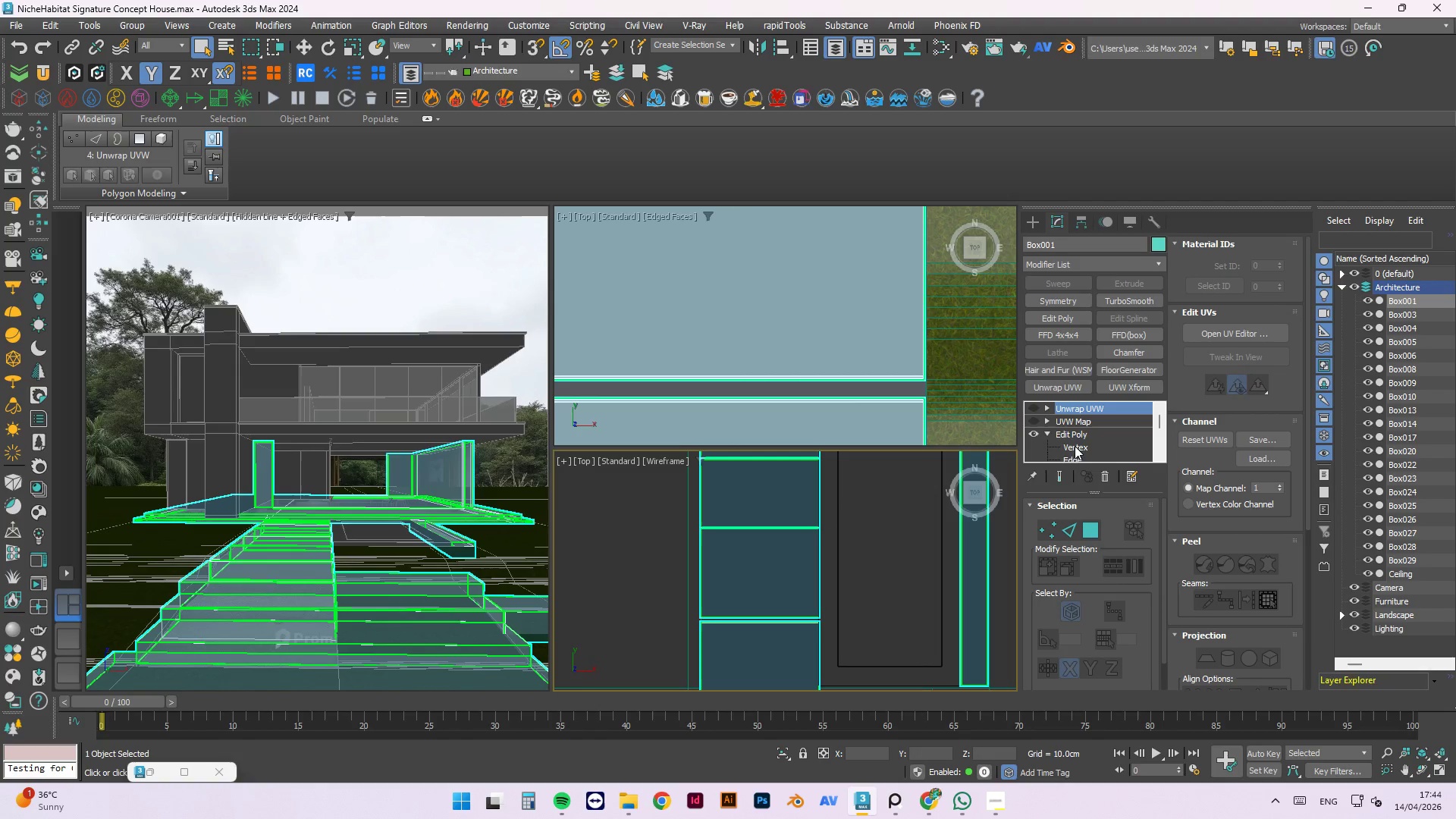 
left_click([1075, 446])
 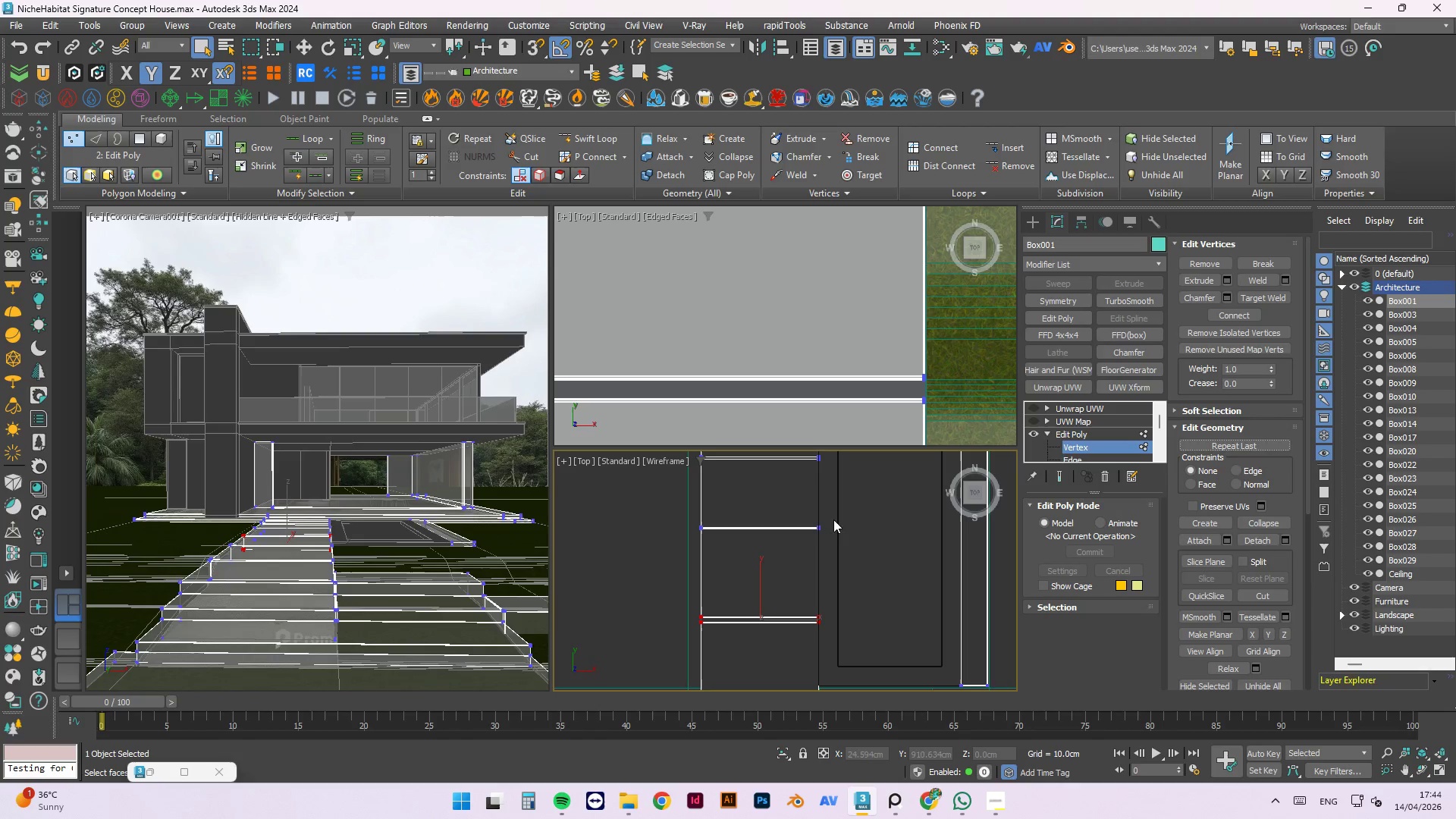 
left_click_drag(start_coordinate=[873, 510], to_coordinate=[587, 545])
 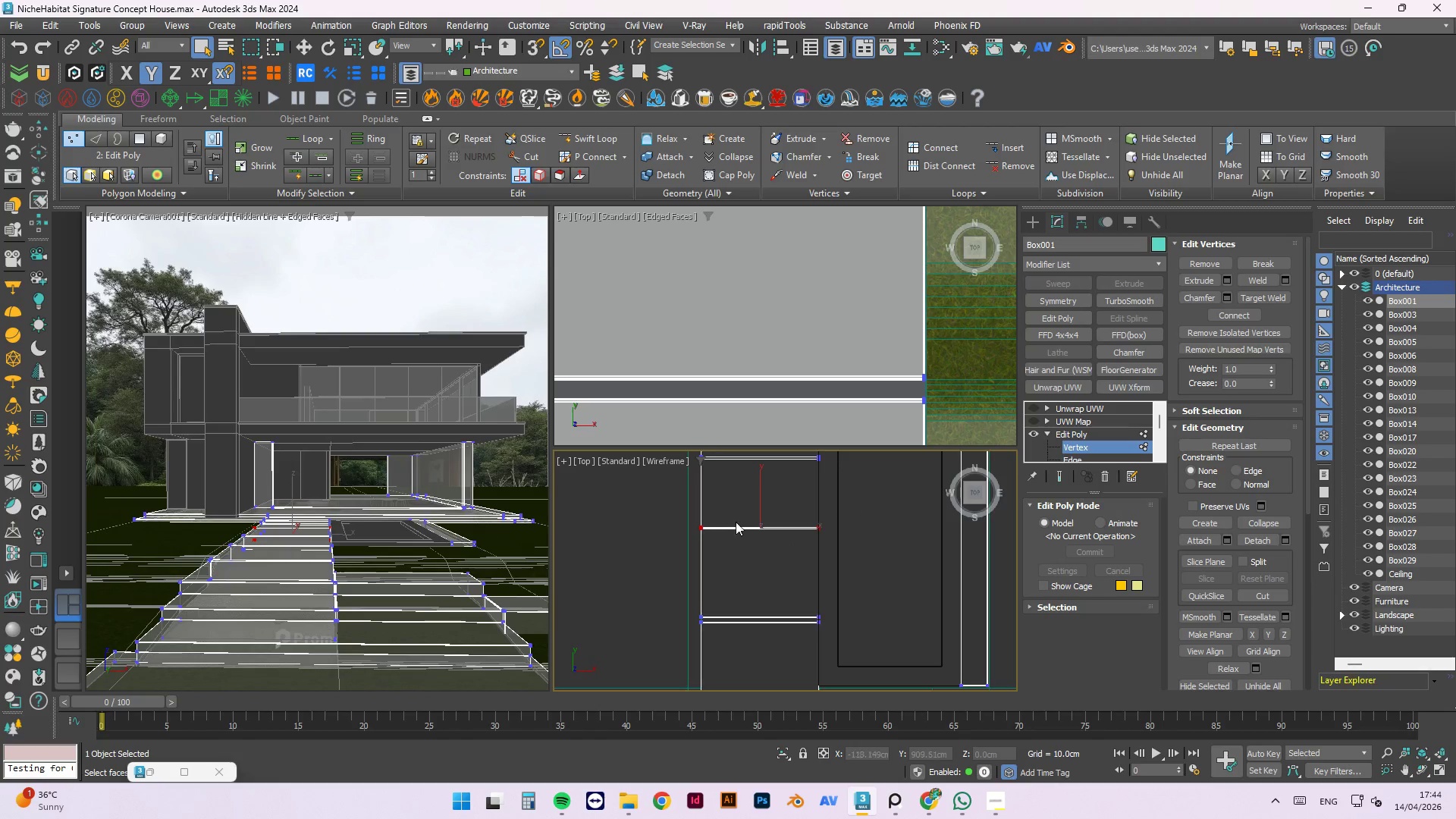 
scroll: coordinate [771, 500], scroll_direction: up, amount: 2.0
 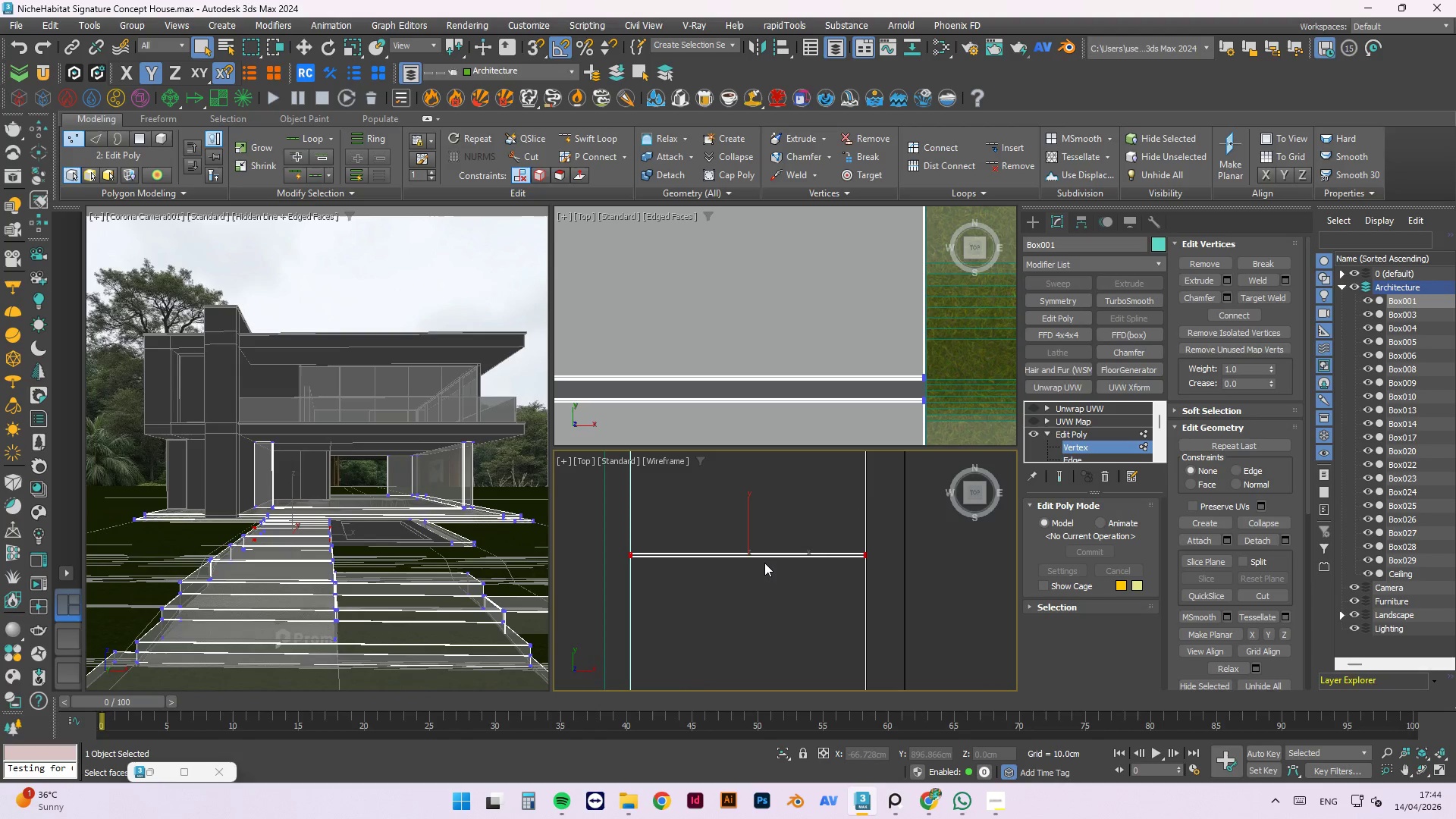 
key(R)
 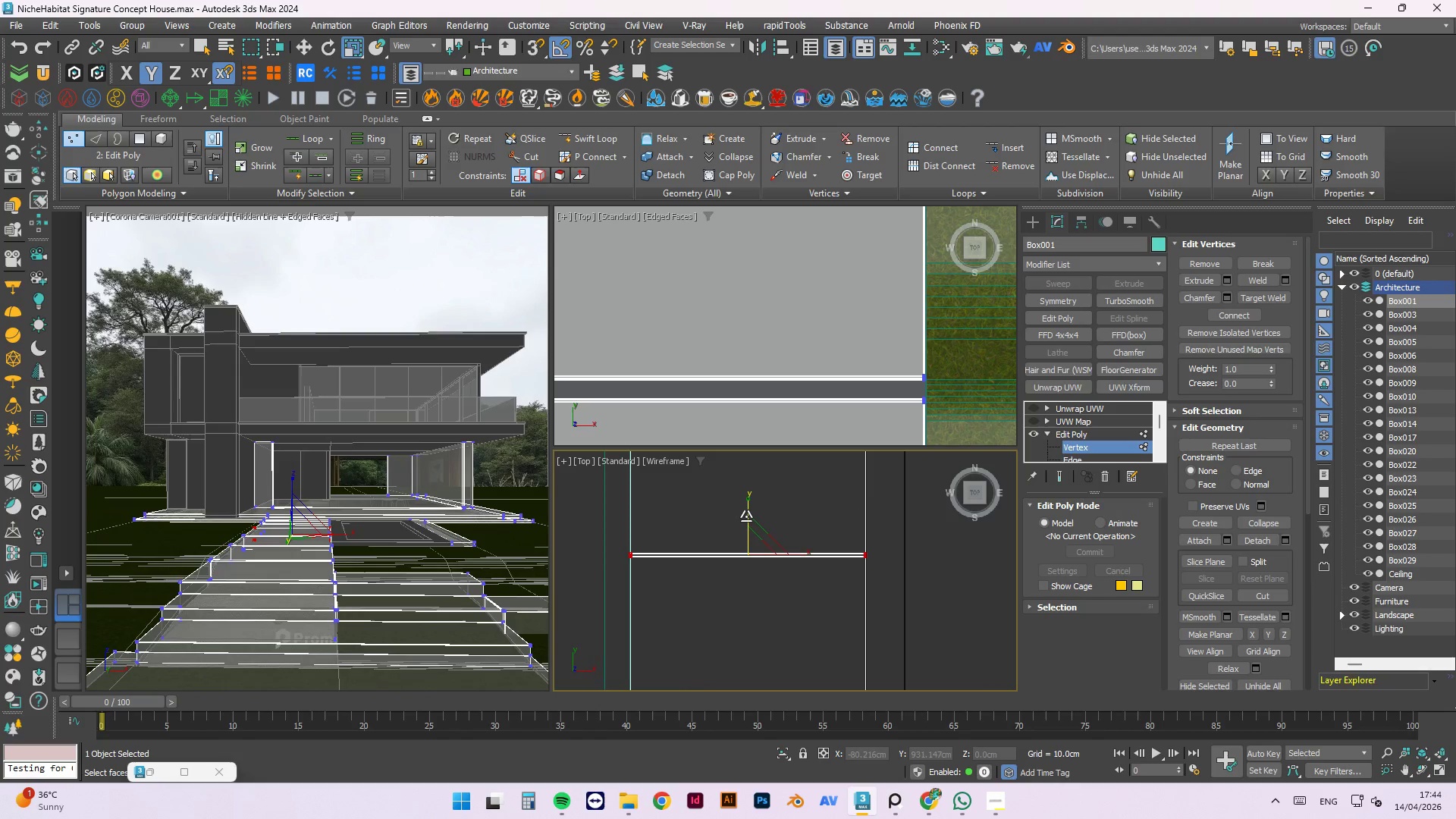 
left_click_drag(start_coordinate=[747, 516], to_coordinate=[747, 377])
 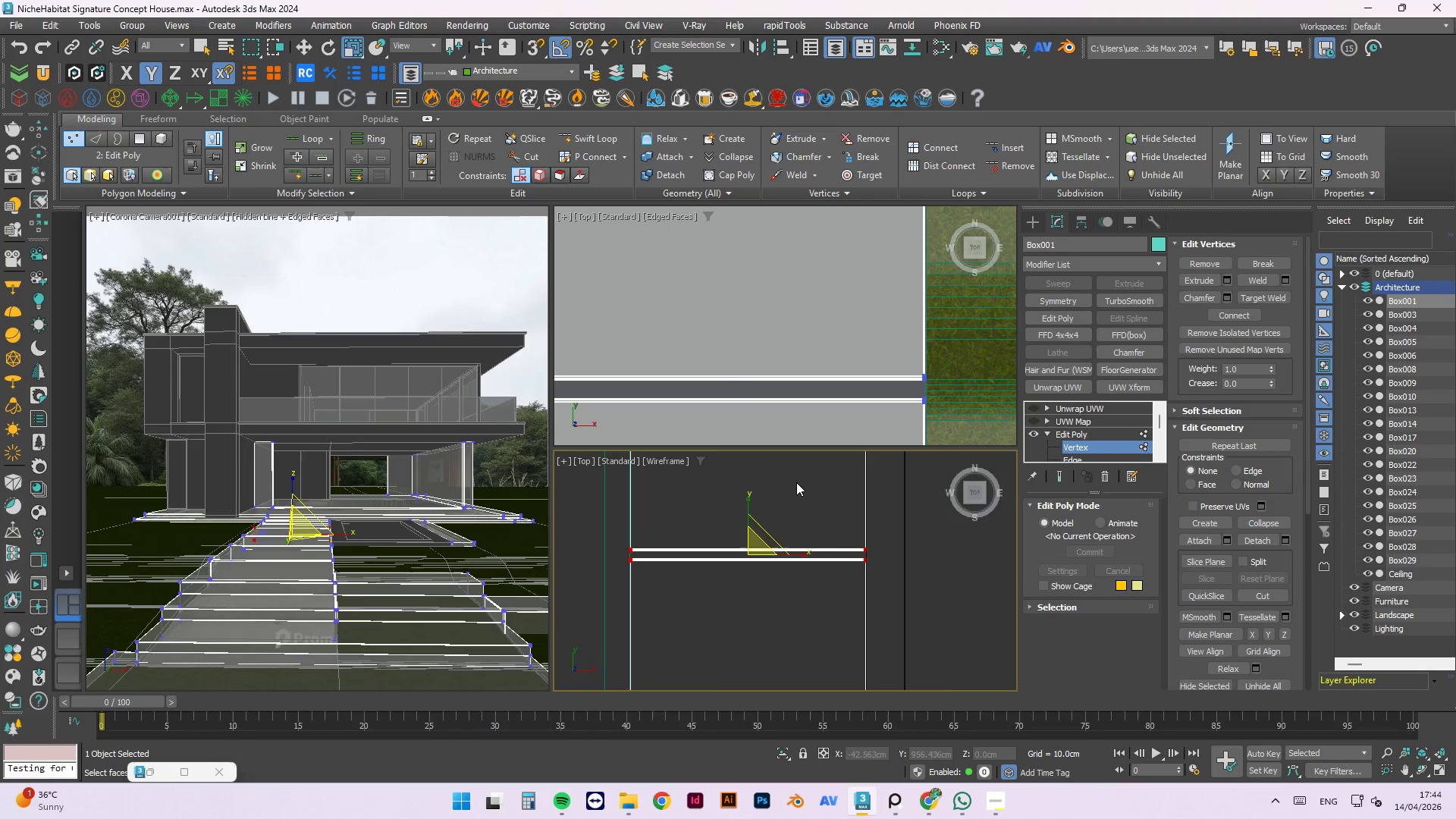 
scroll: coordinate [796, 483], scroll_direction: down, amount: 2.0
 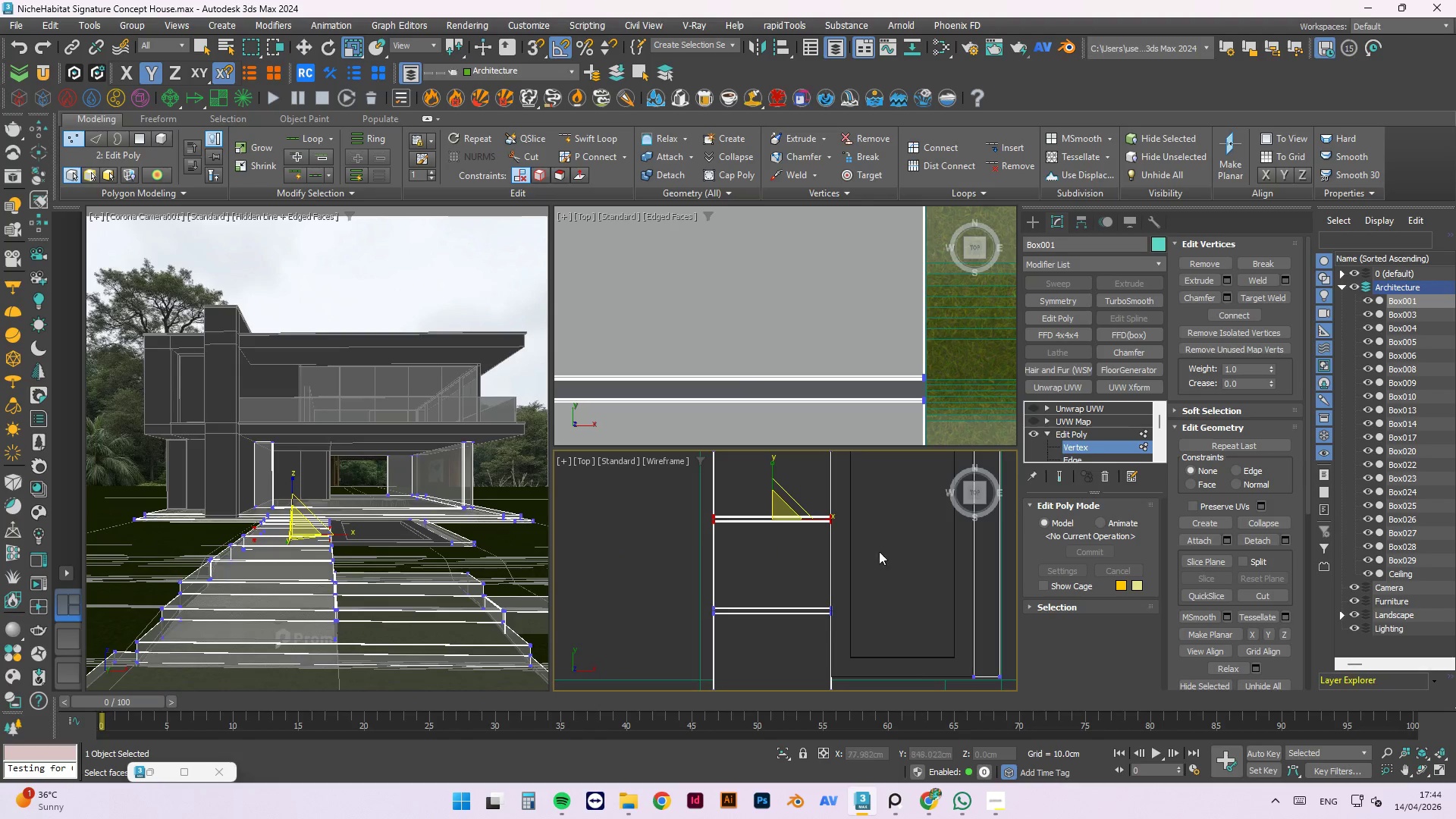 
scroll: coordinate [774, 501], scroll_direction: up, amount: 2.0
 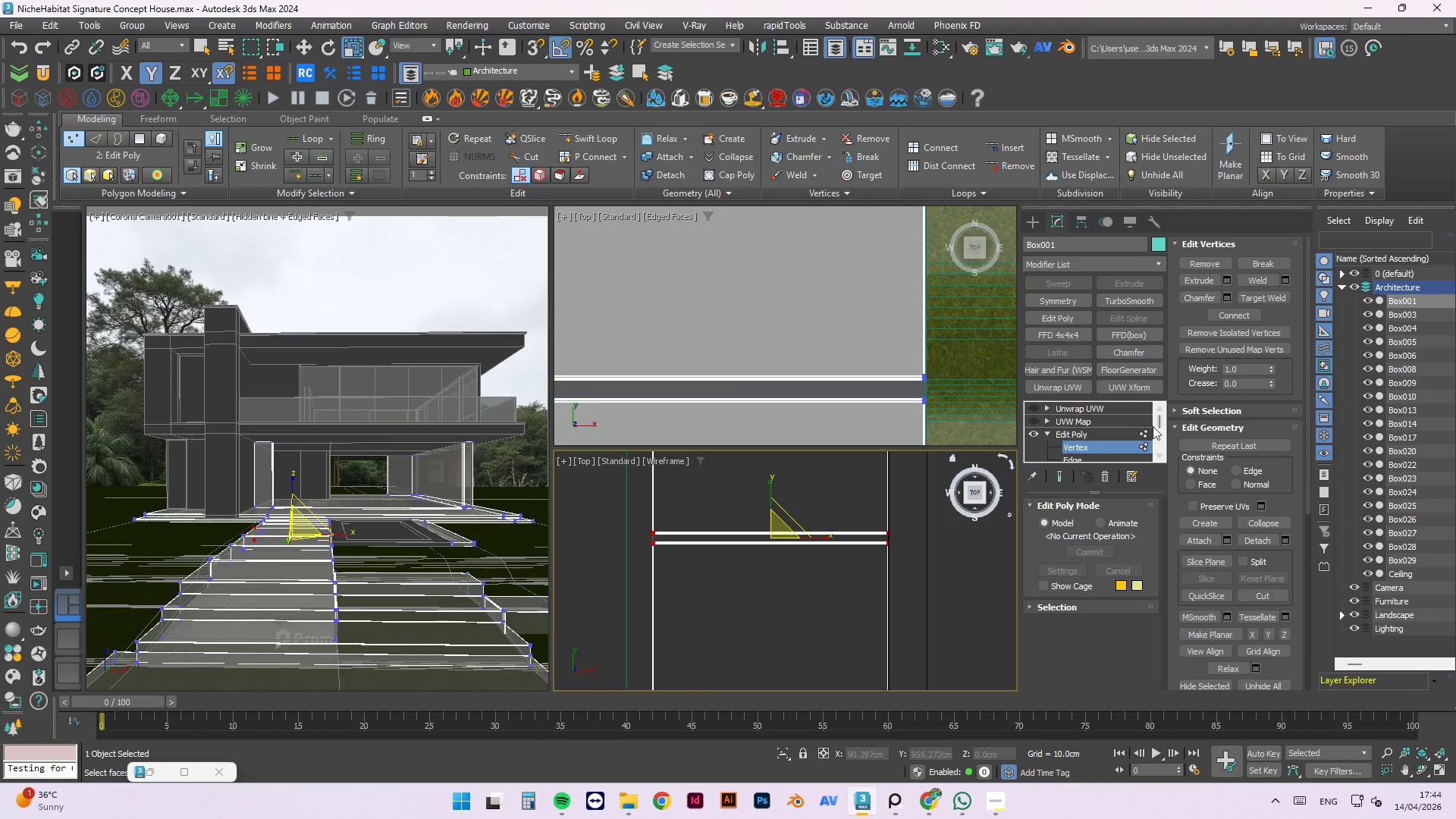 
left_click([1140, 433])
 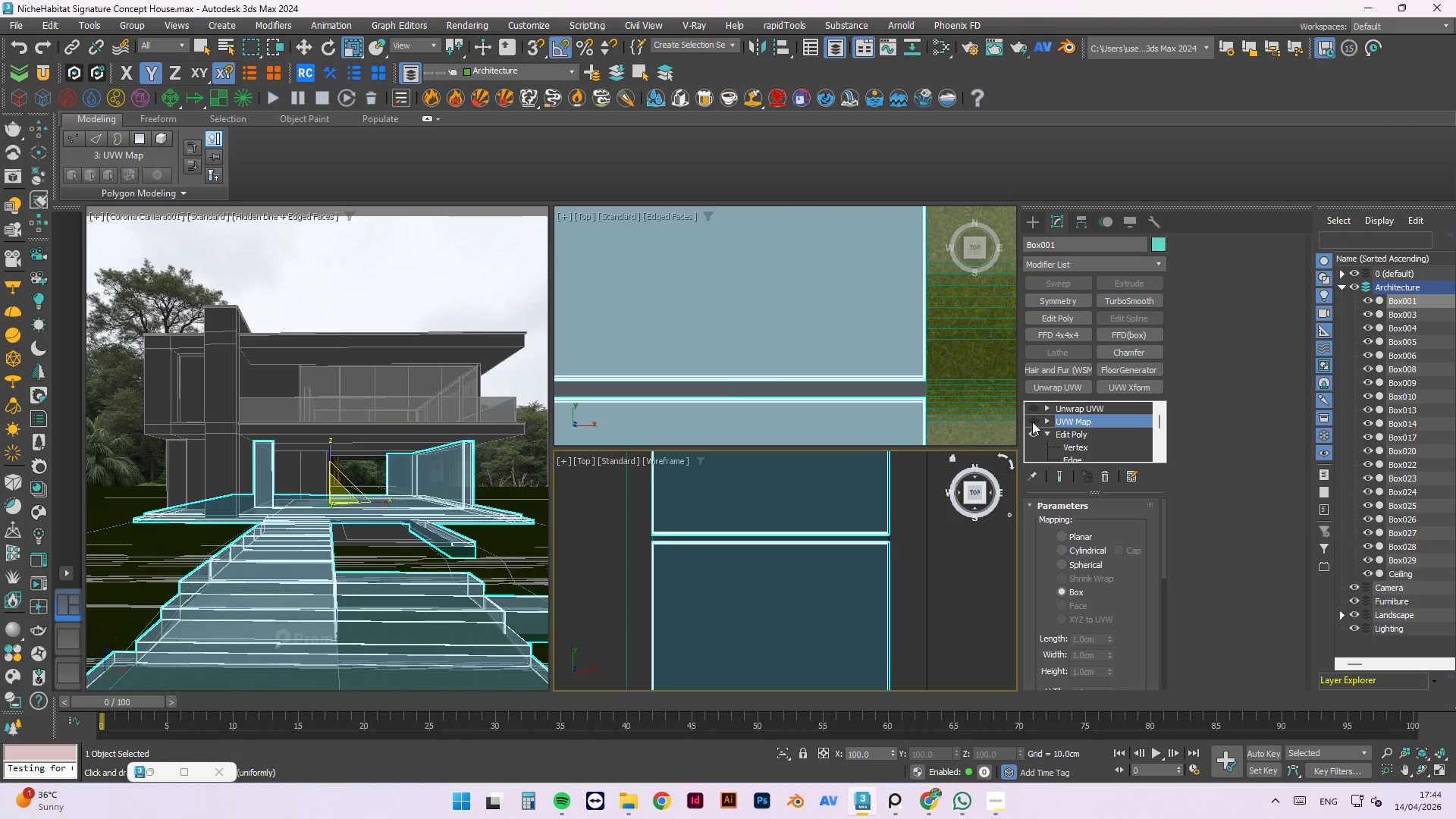 
double_click([1068, 412])
 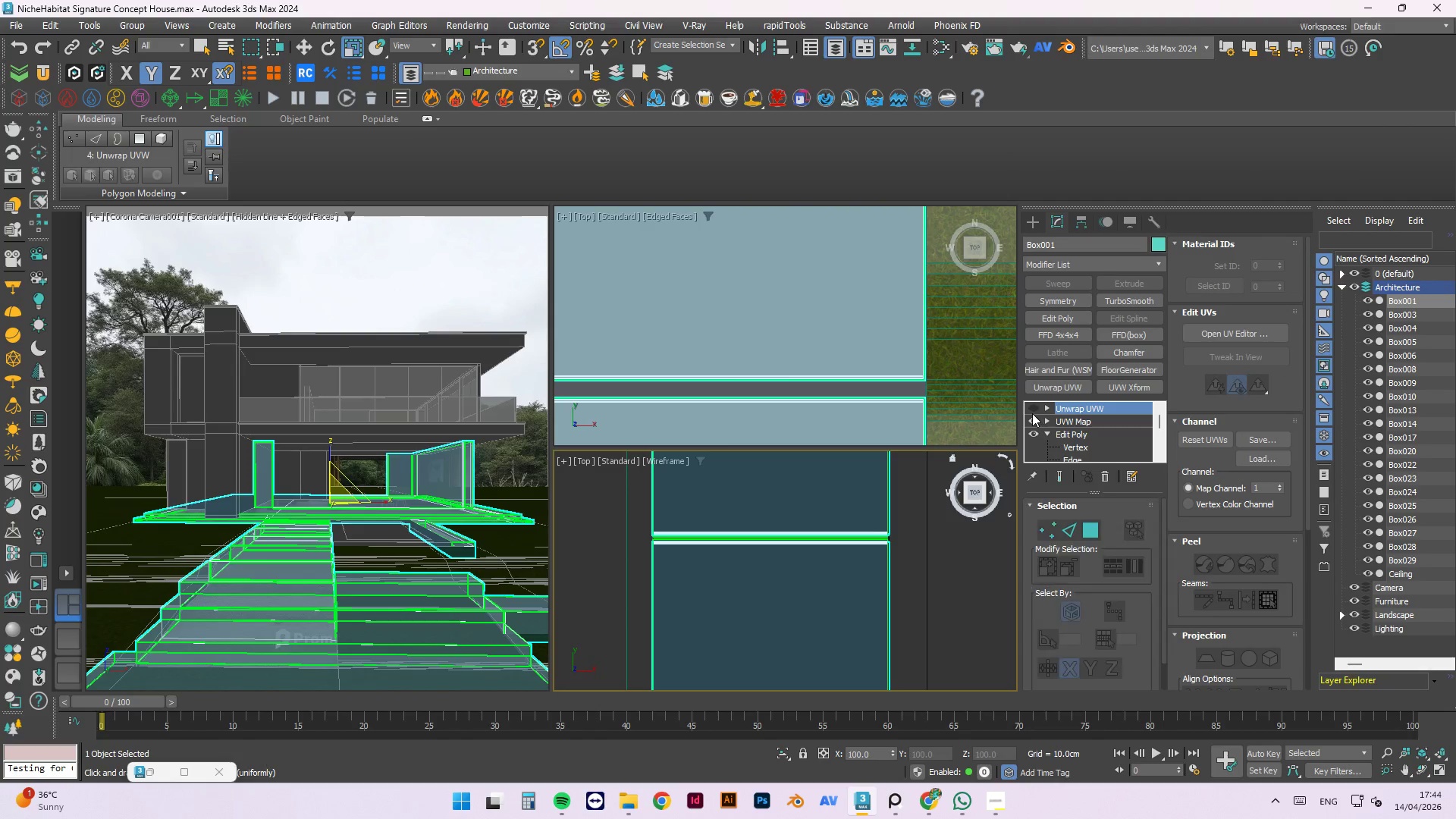 
left_click([1029, 410])
 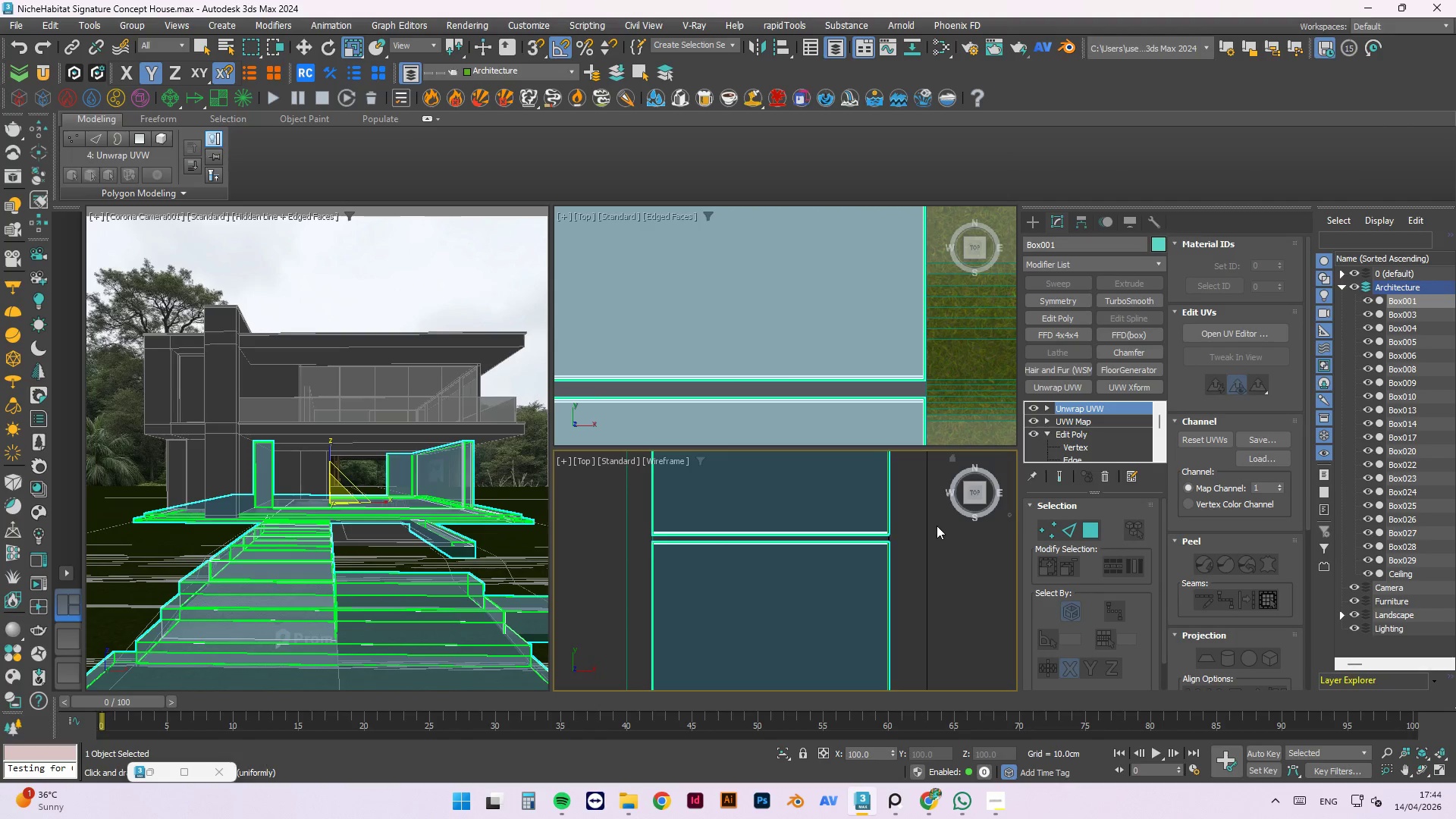 
left_click([937, 531])
 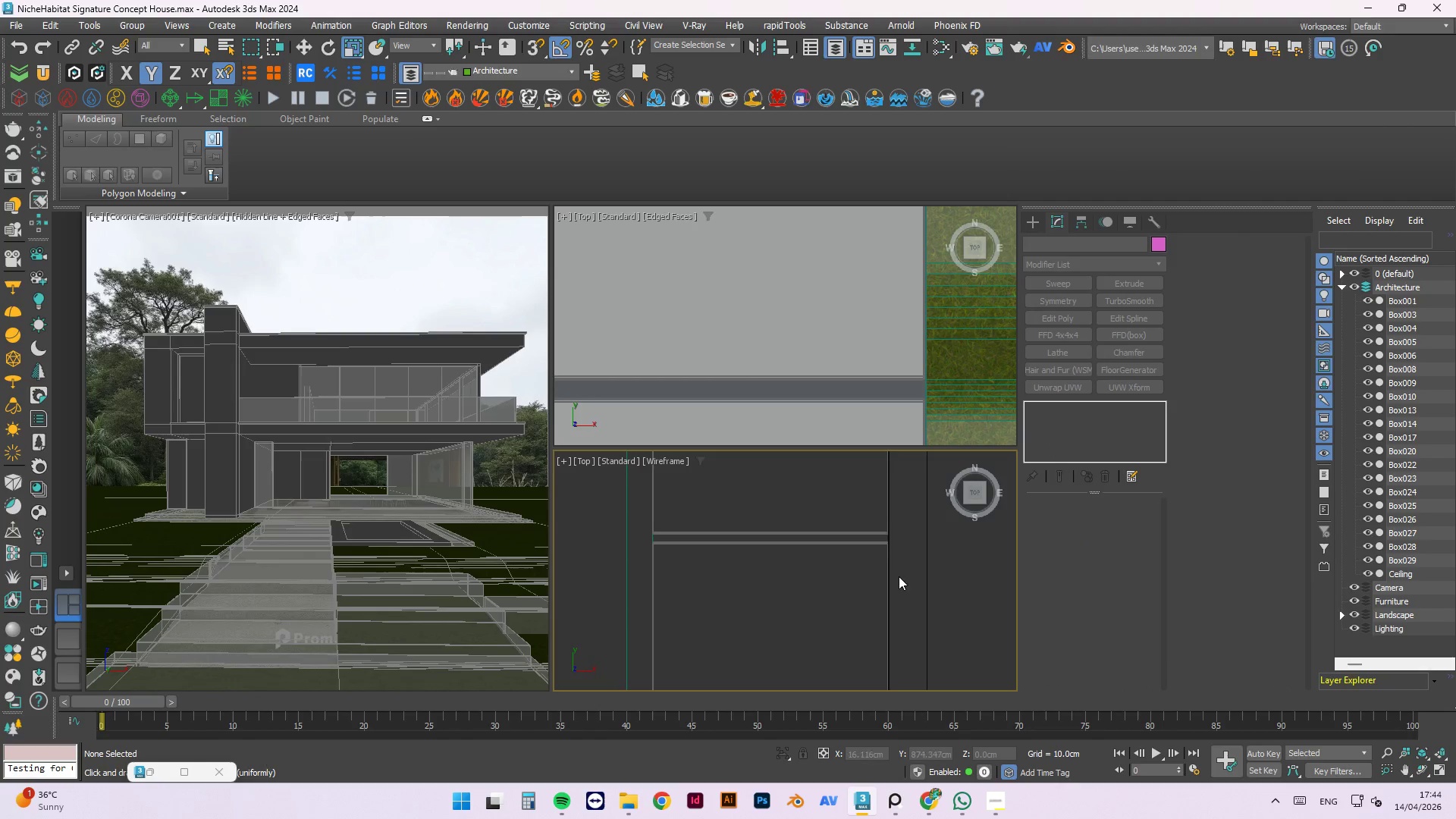 
scroll: coordinate [876, 580], scroll_direction: down, amount: 3.0
 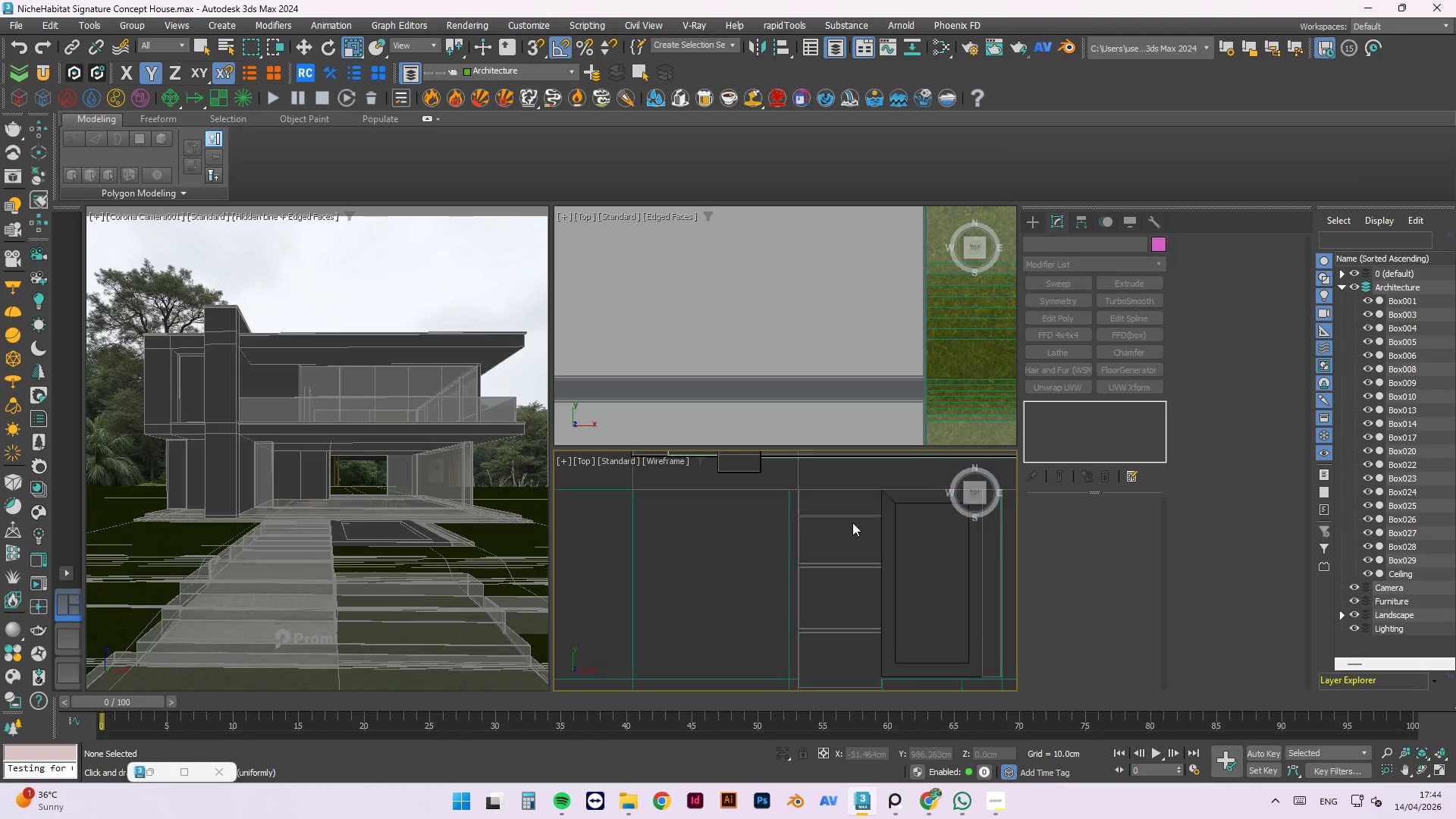 
left_click([856, 507])
 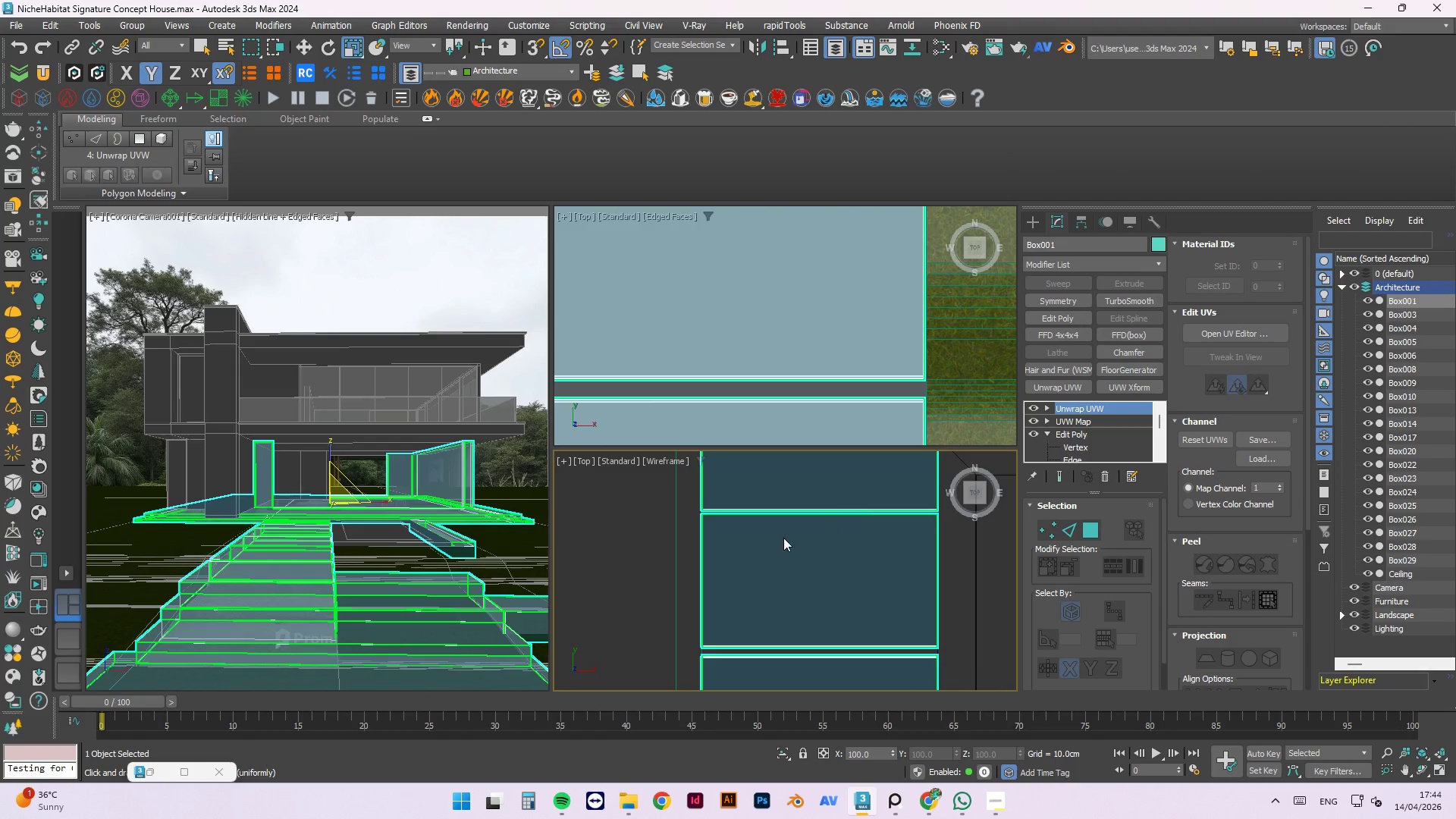 
scroll: coordinate [851, 518], scroll_direction: up, amount: 3.0
 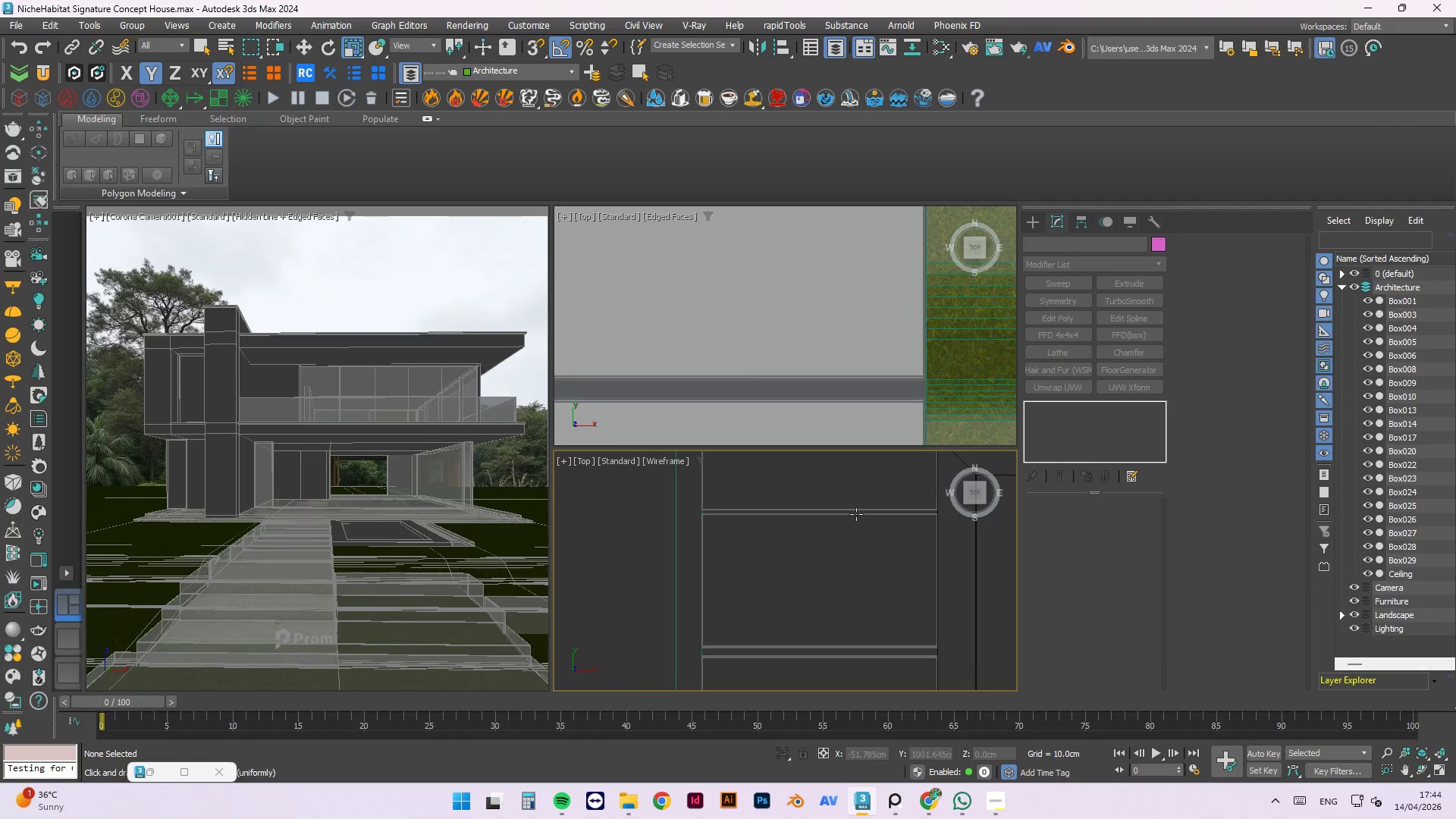 
scroll: coordinate [771, 538], scroll_direction: down, amount: 2.0
 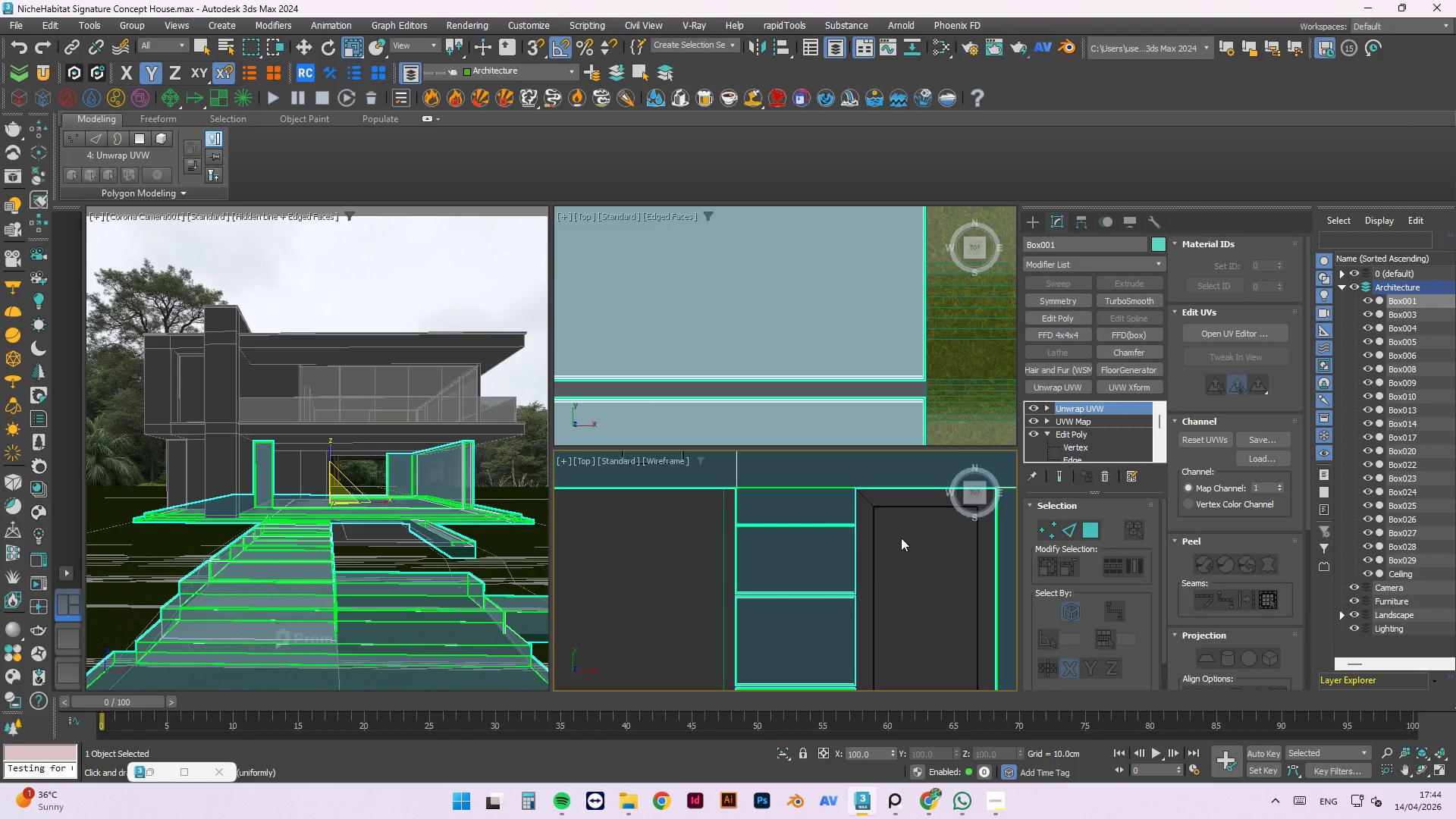 
left_click([1074, 450])
 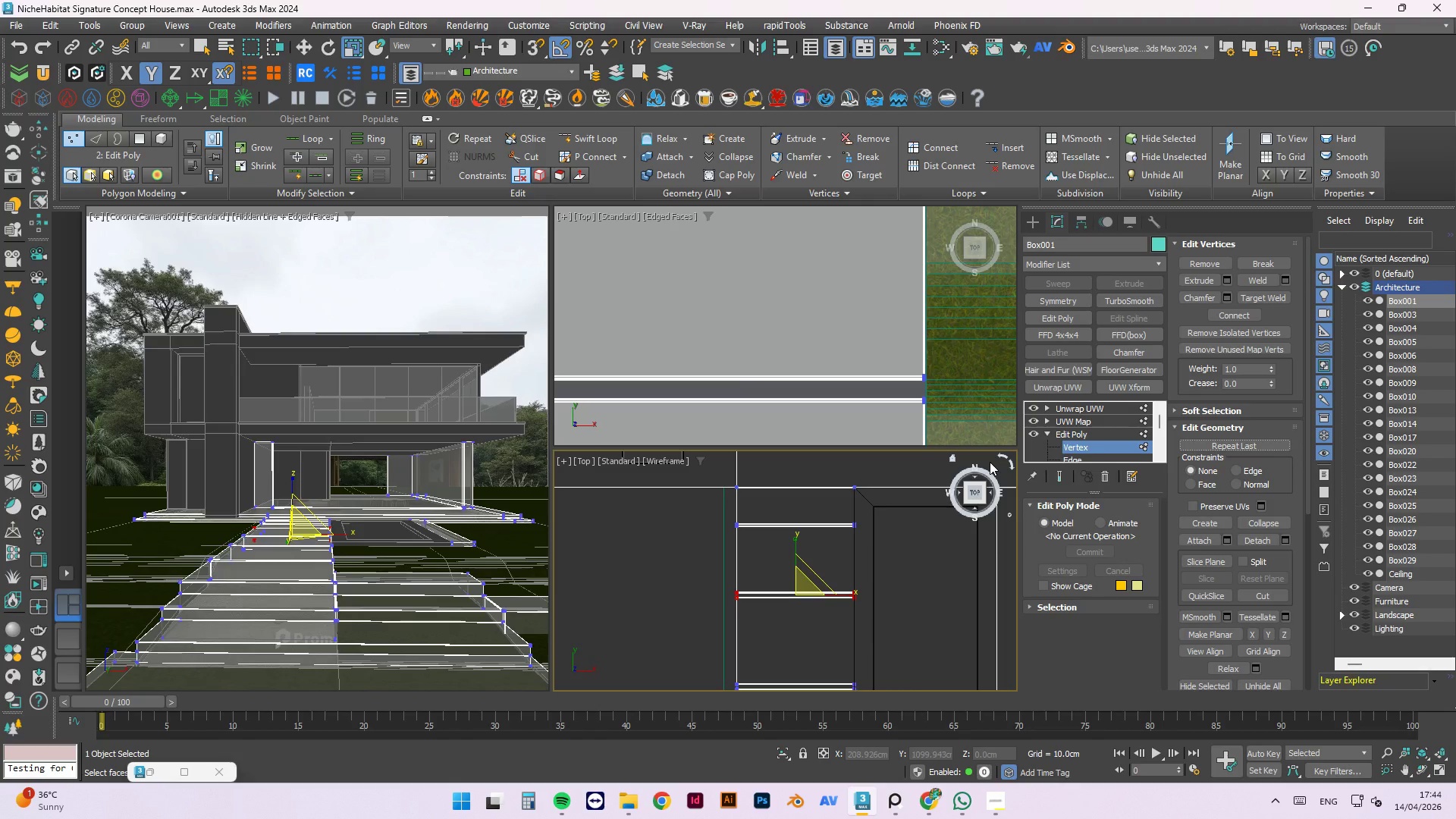 
key(Shift+ShiftLeft)
 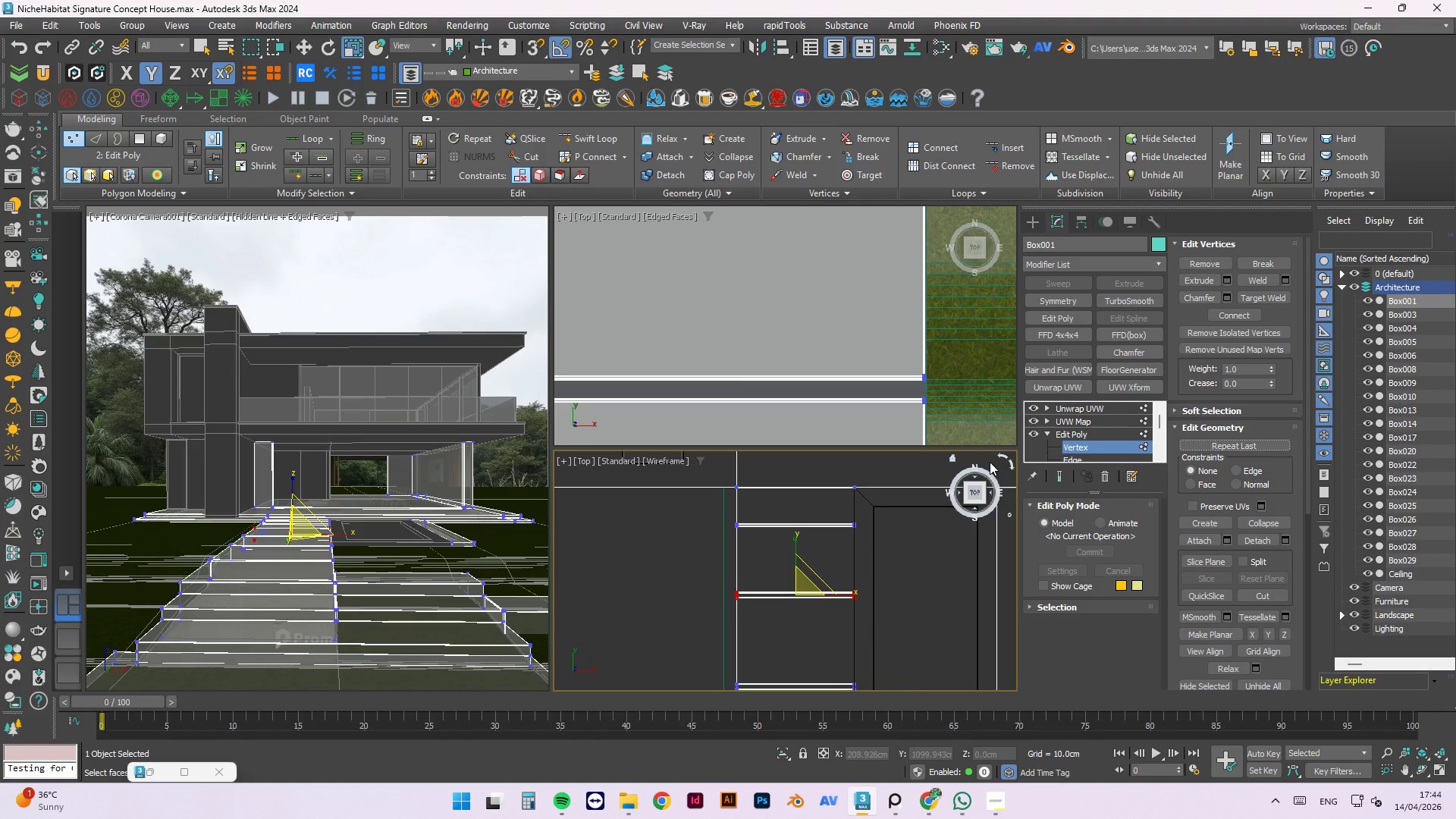 
key(Control+S)
 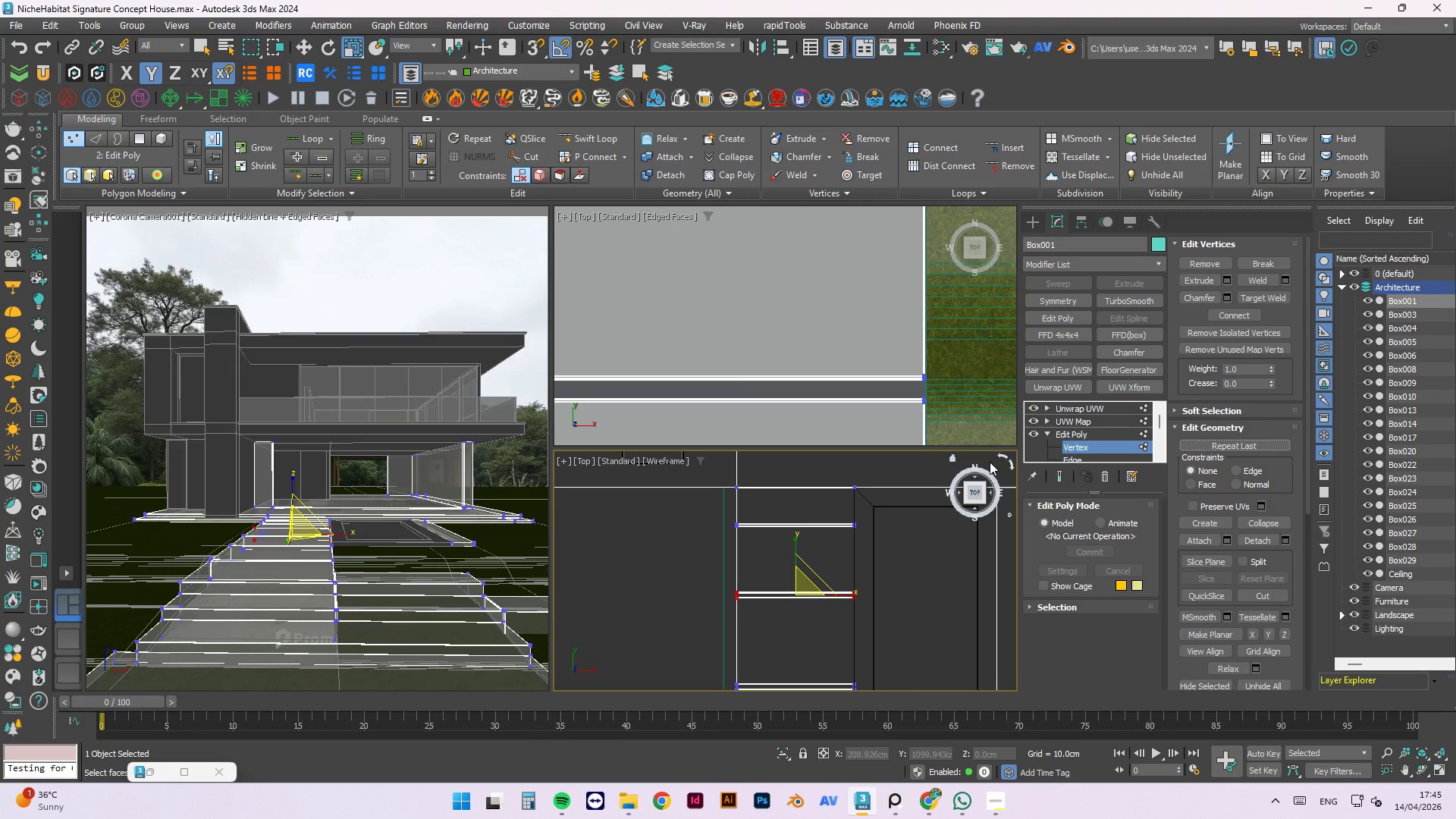 
wait(33.67)
 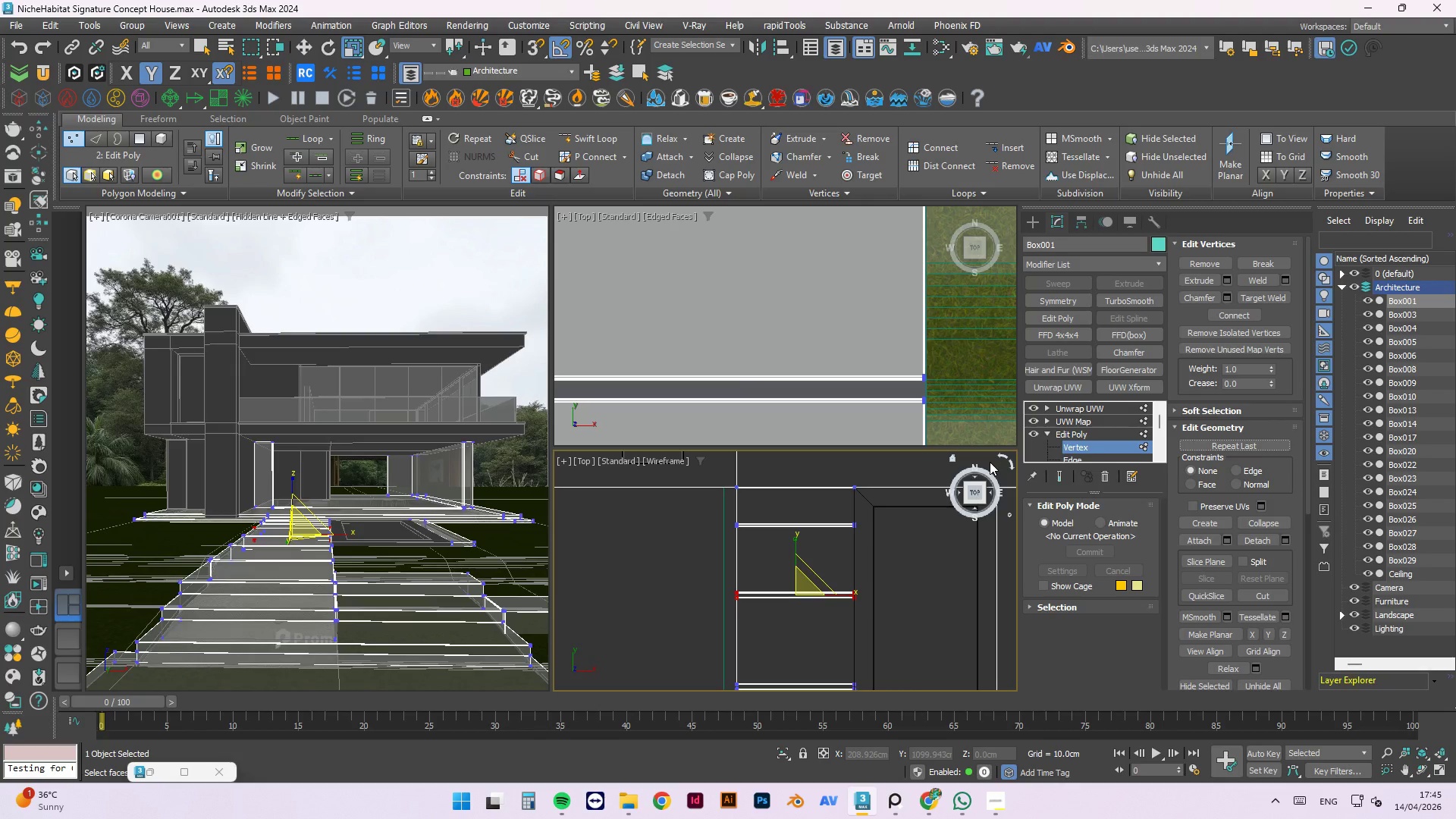 
left_click([1144, 431])
 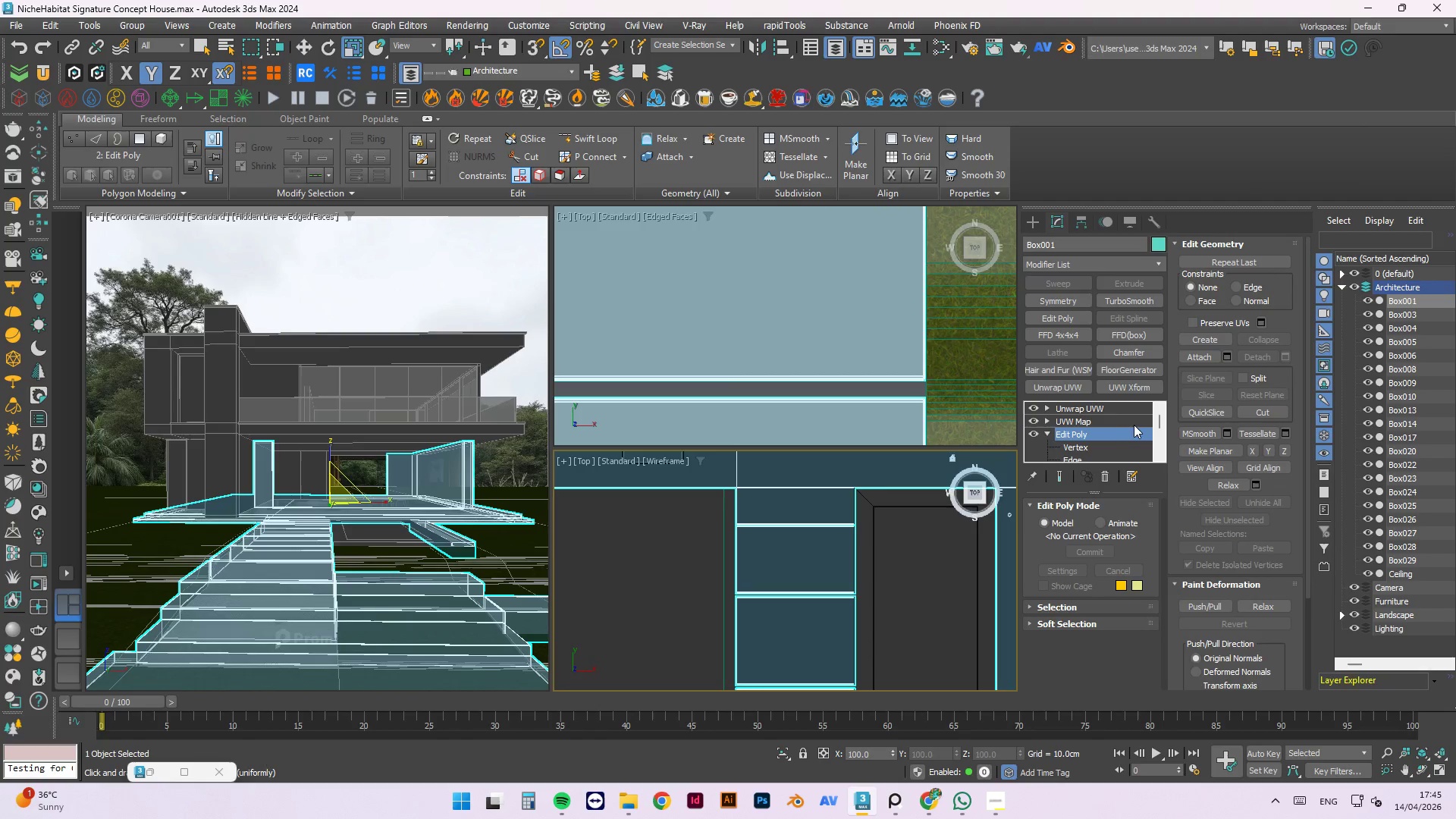 
left_click([1126, 421])
 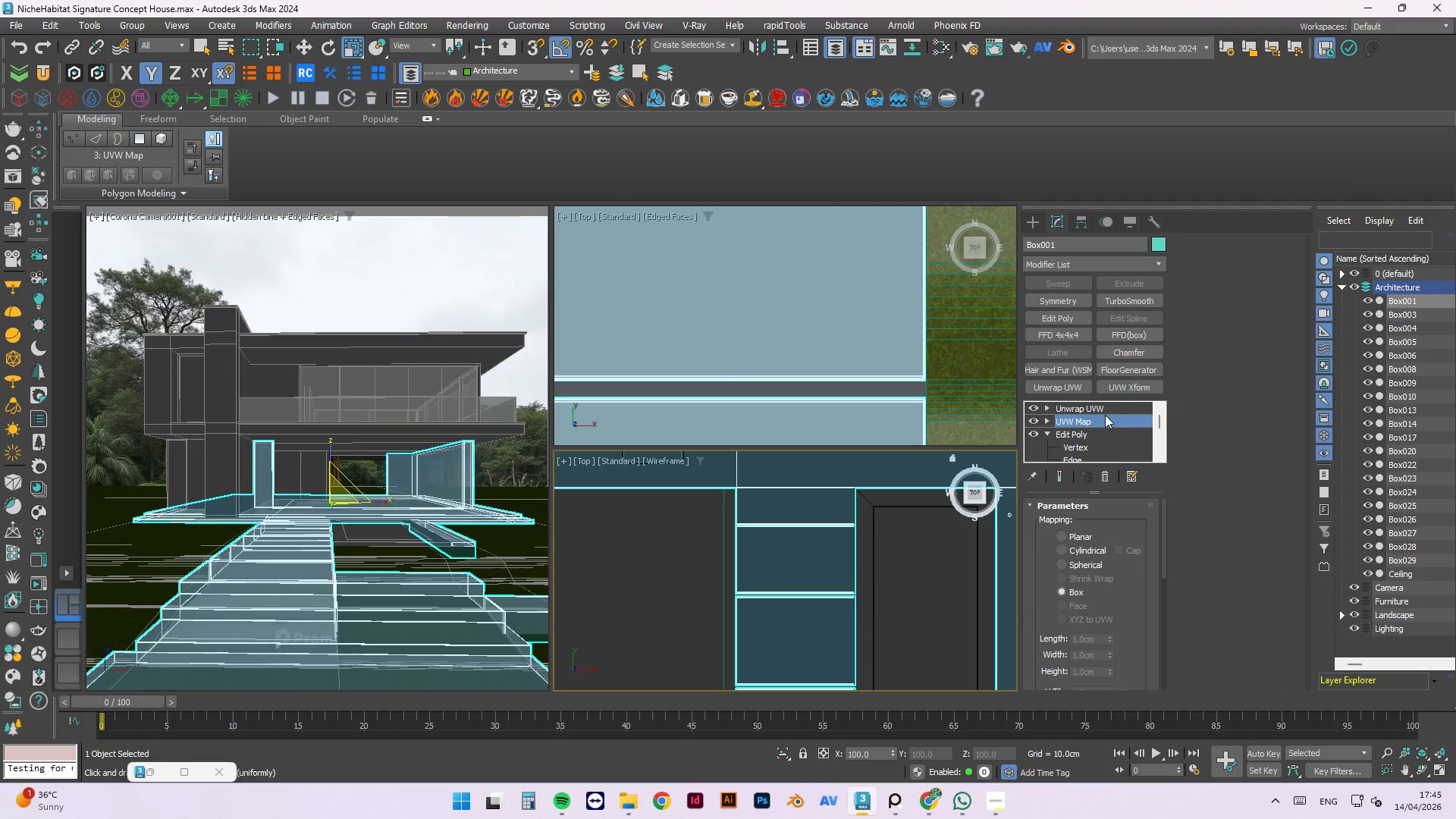 
left_click([1103, 412])
 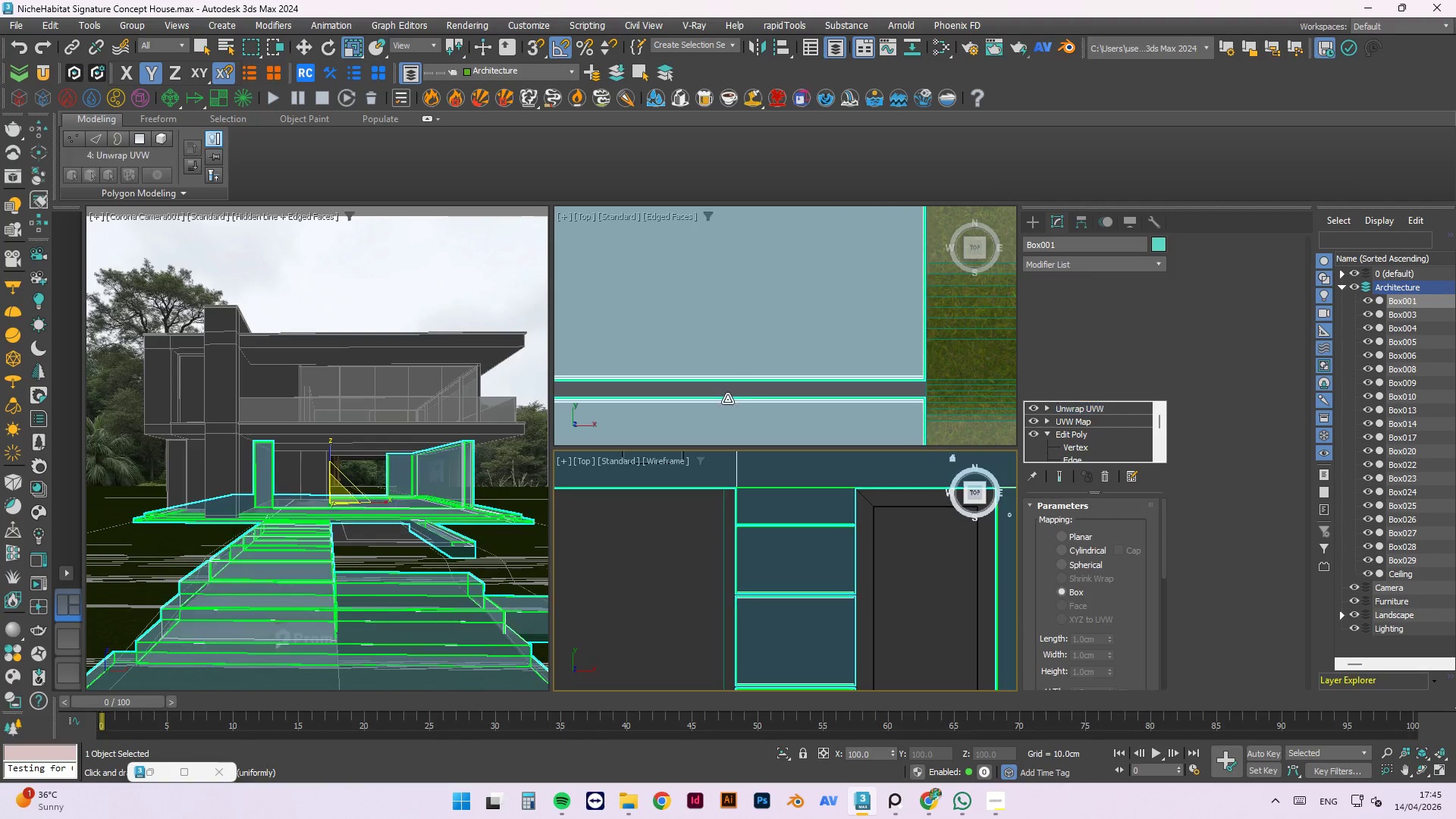 
scroll: coordinate [819, 539], scroll_direction: down, amount: 7.0
 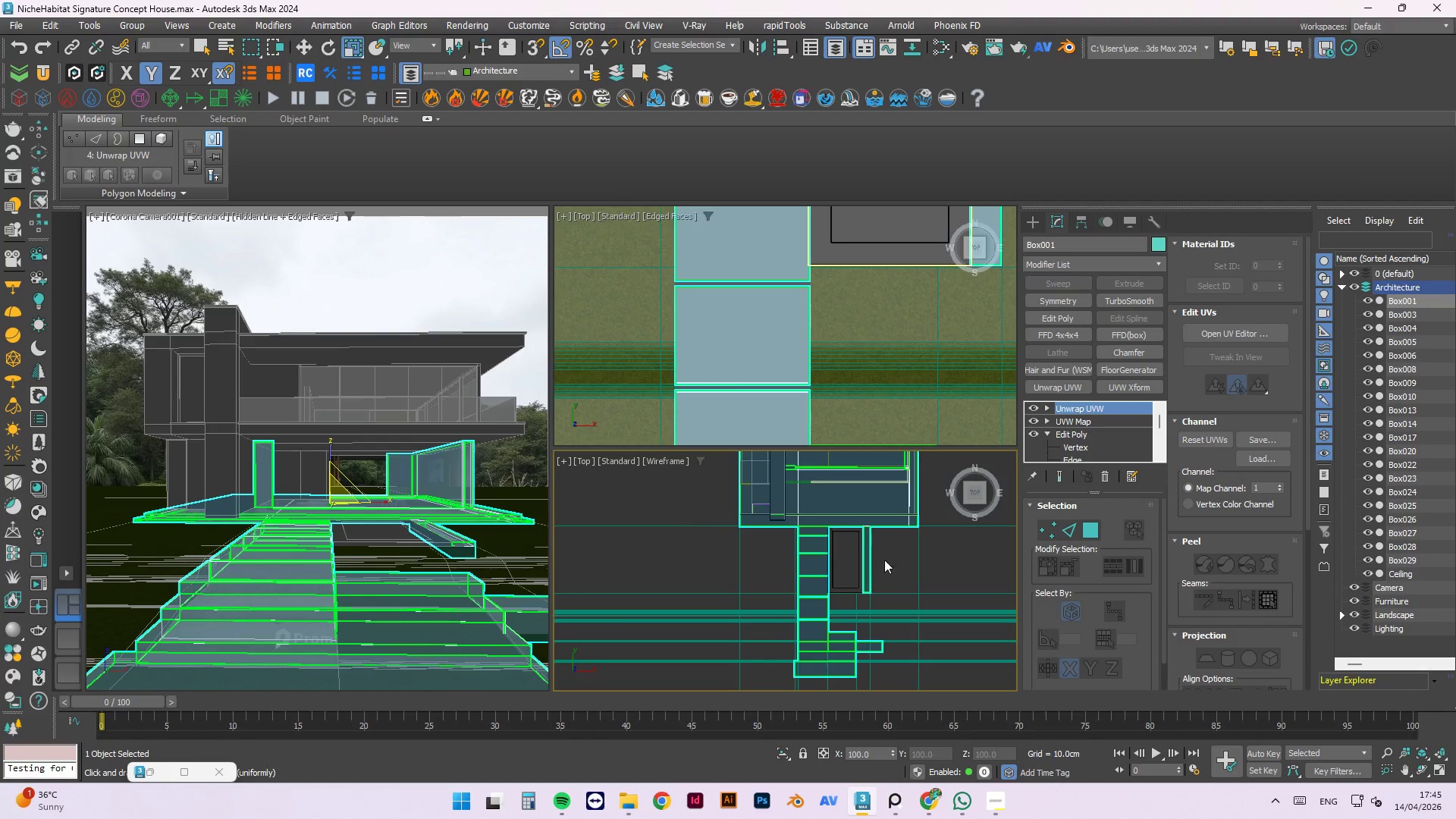 
left_click([897, 560])
 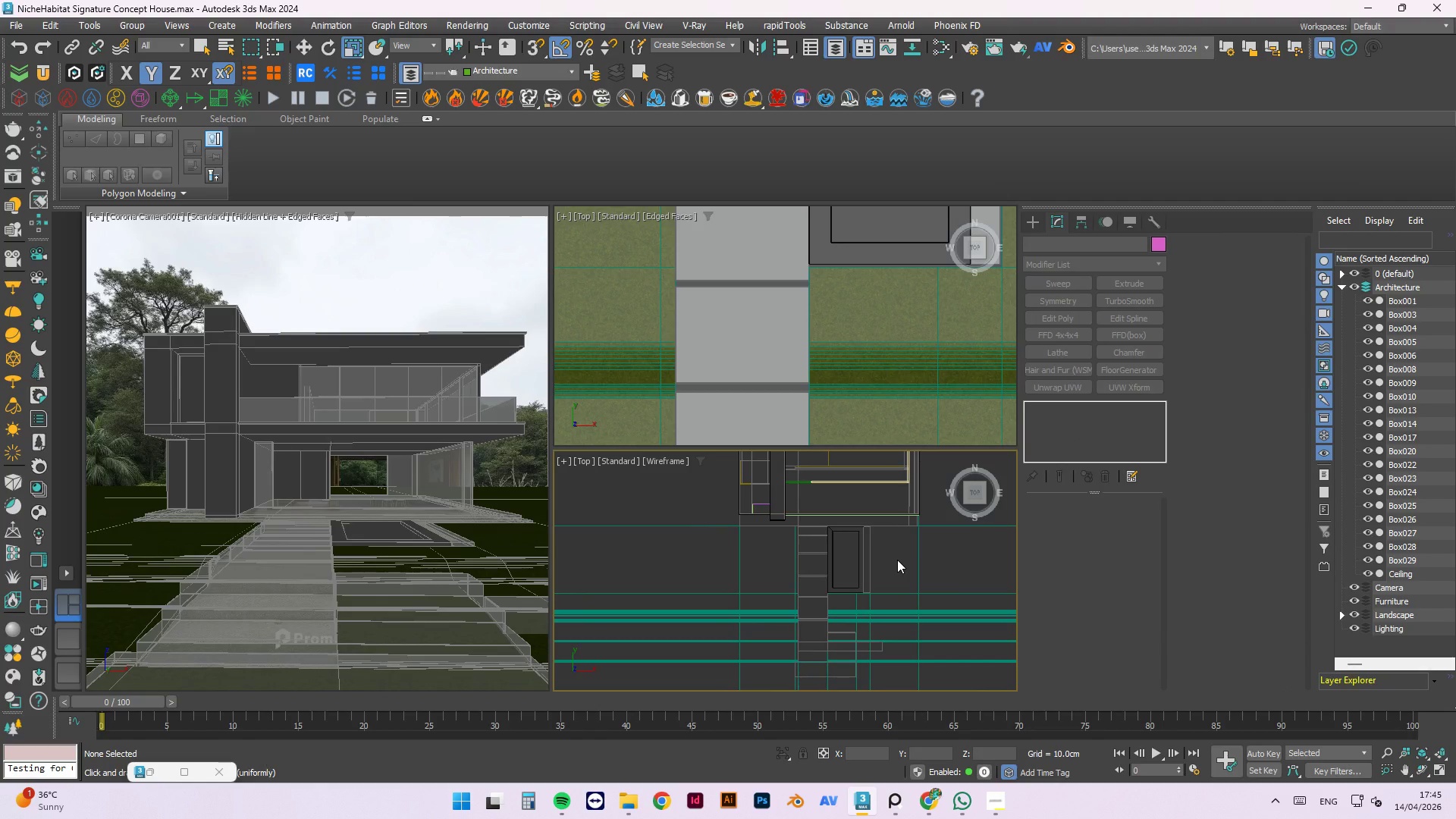 
key(Control+ControlLeft)
 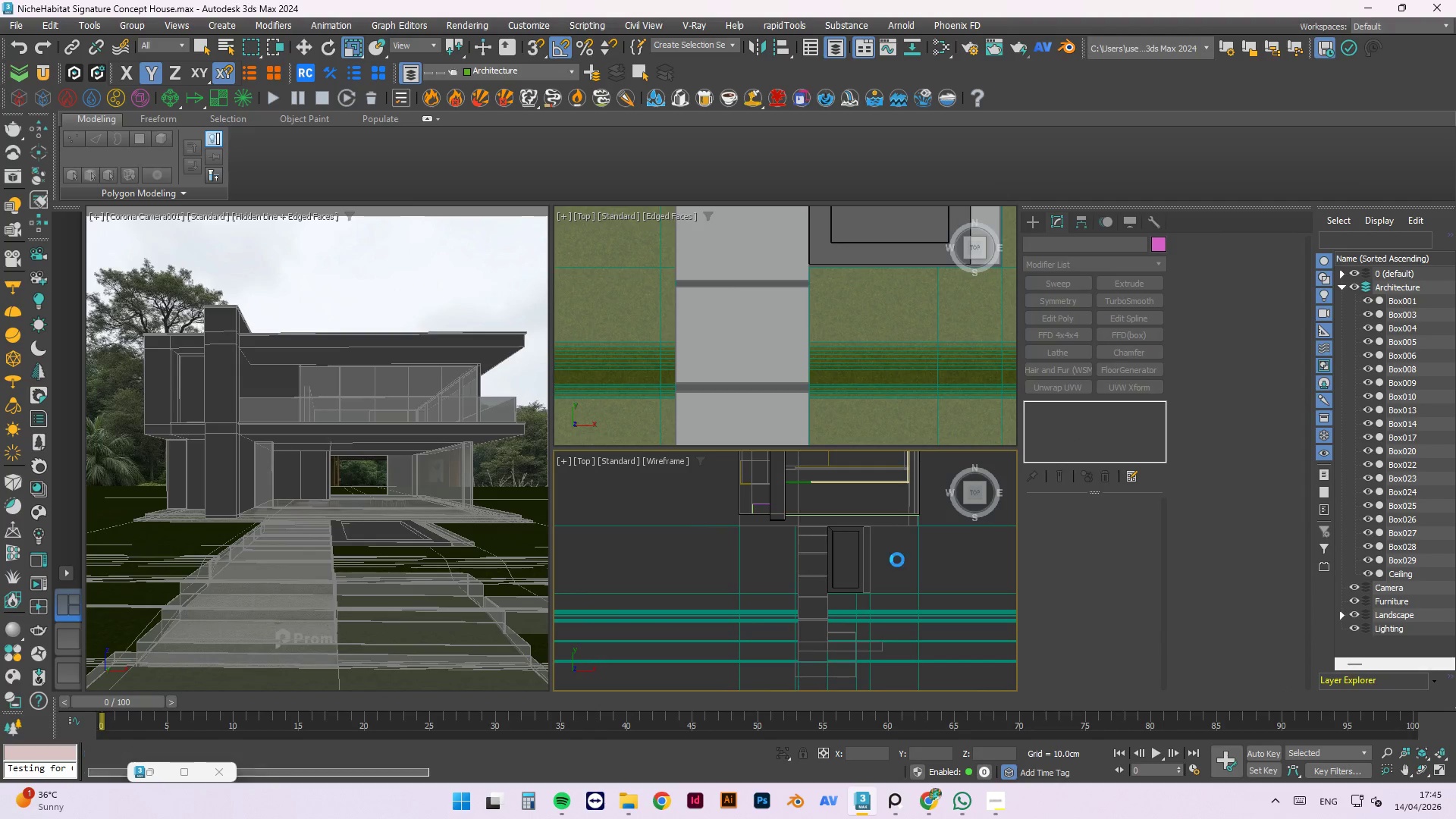 
key(Control+S)
 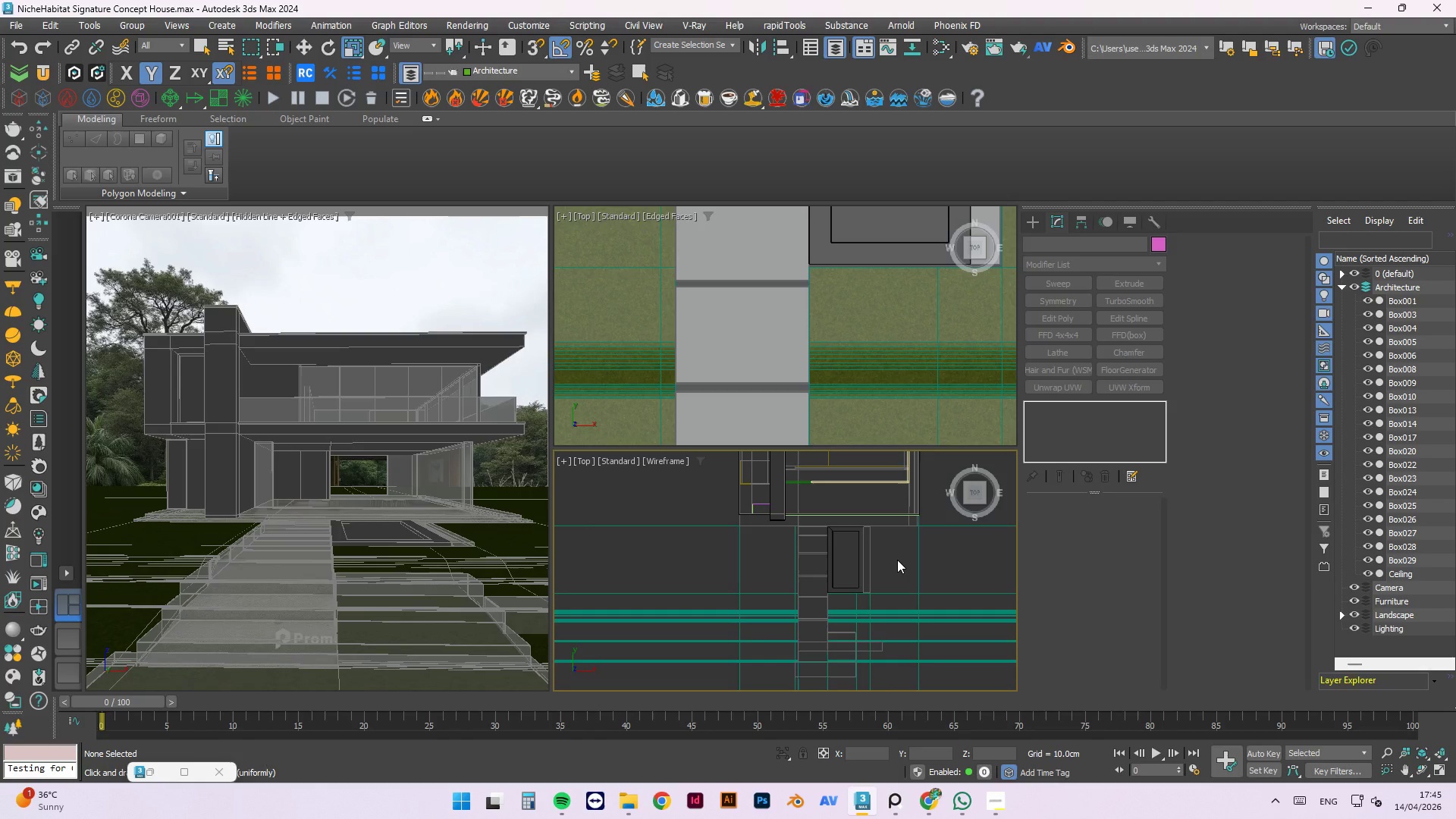 
wait(13.83)
 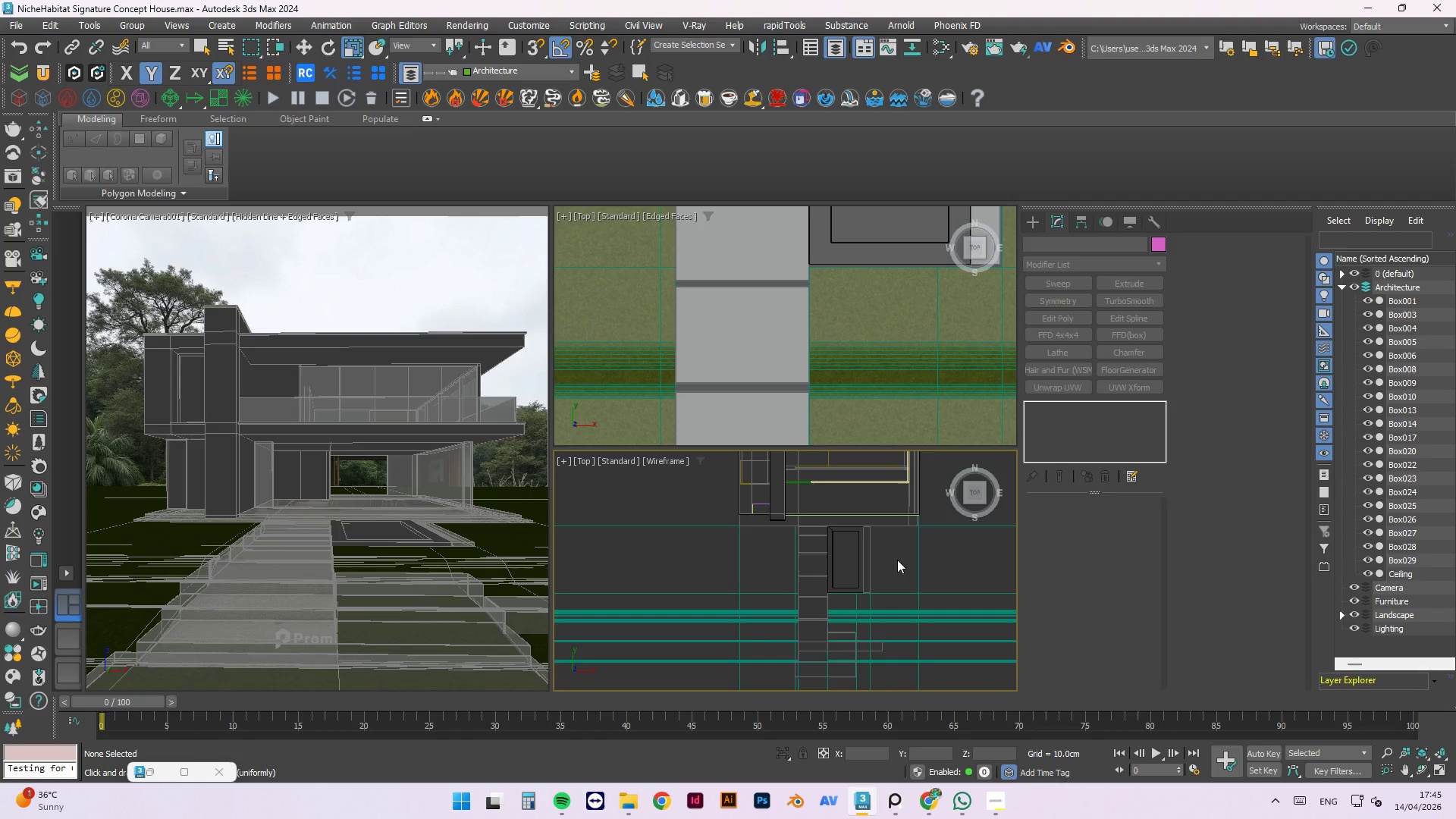 
scroll: coordinate [706, 567], scroll_direction: up, amount: 1.0
 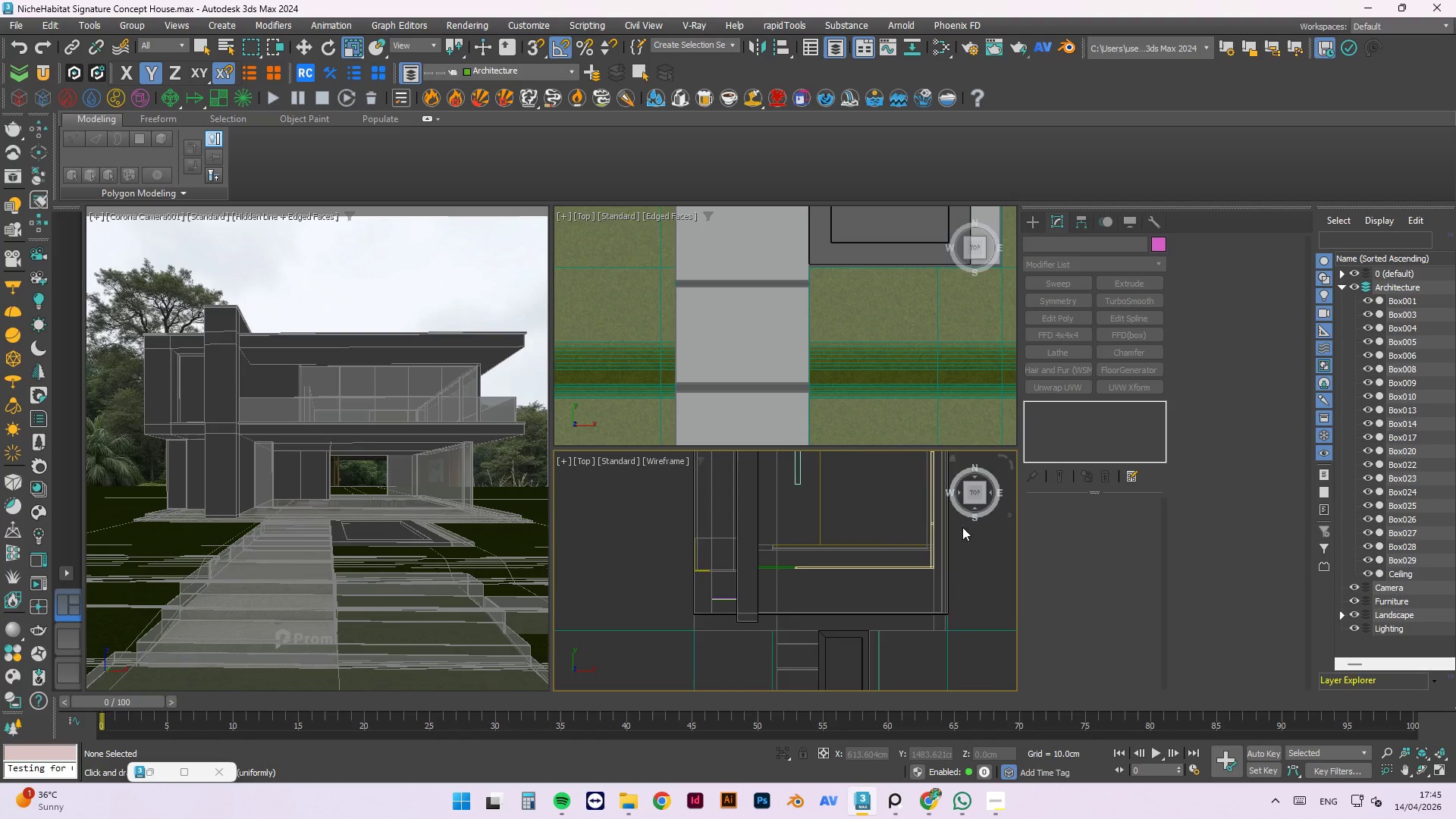 
wait(5.08)
 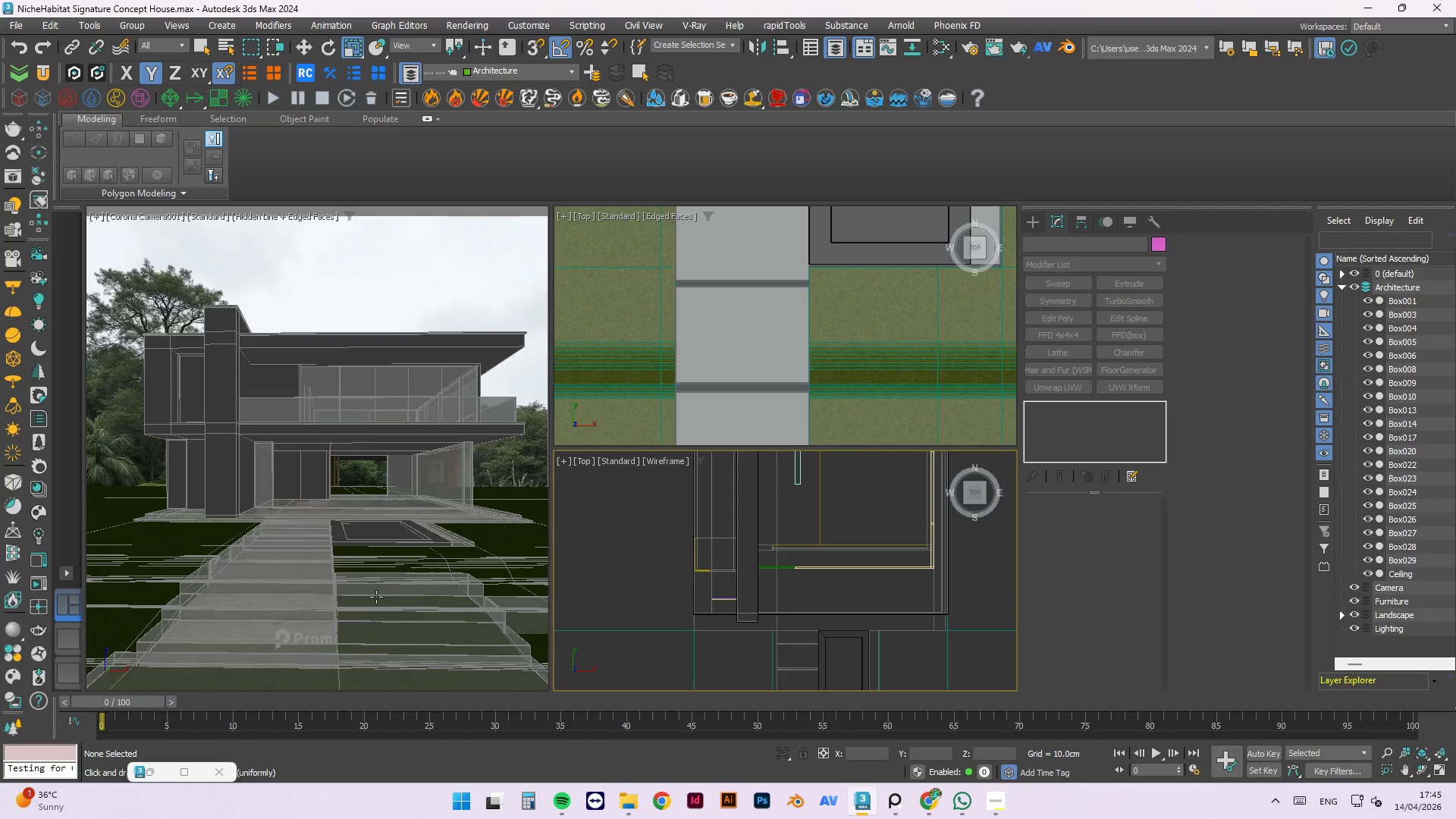 
left_click([899, 805])
 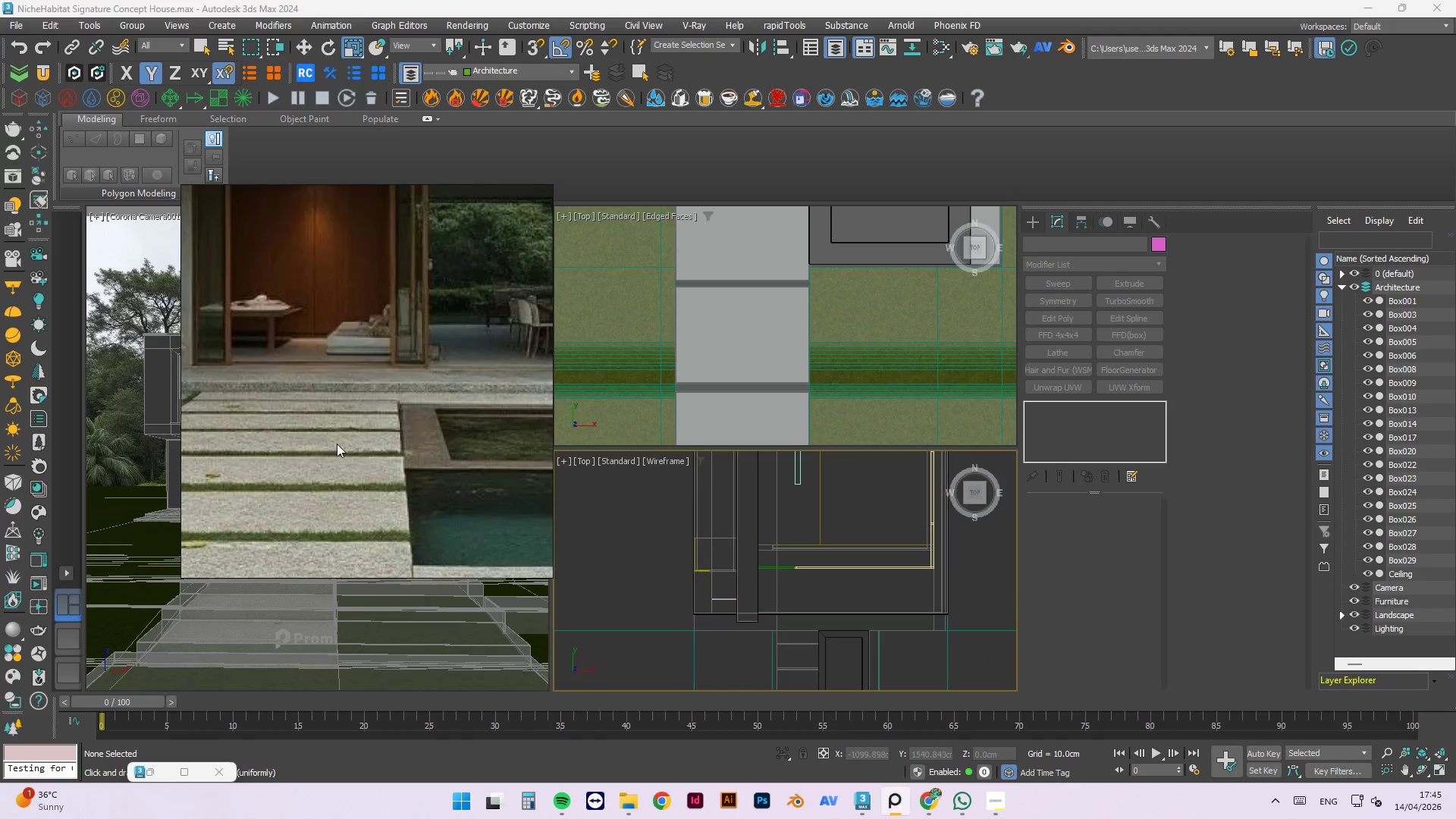 
scroll: coordinate [334, 447], scroll_direction: down, amount: 2.0
 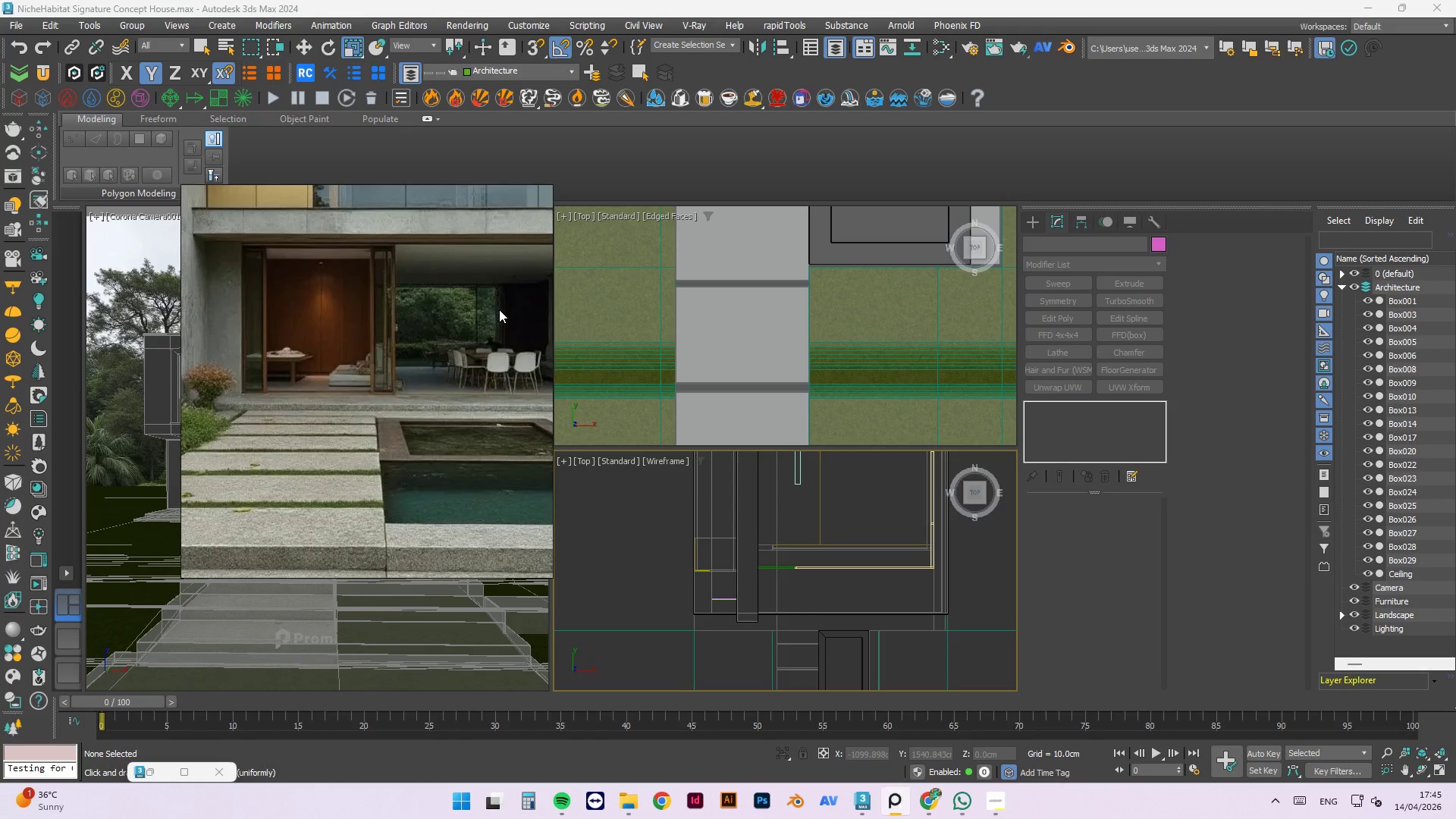 
left_click_drag(start_coordinate=[381, 193], to_coordinate=[319, 312])
 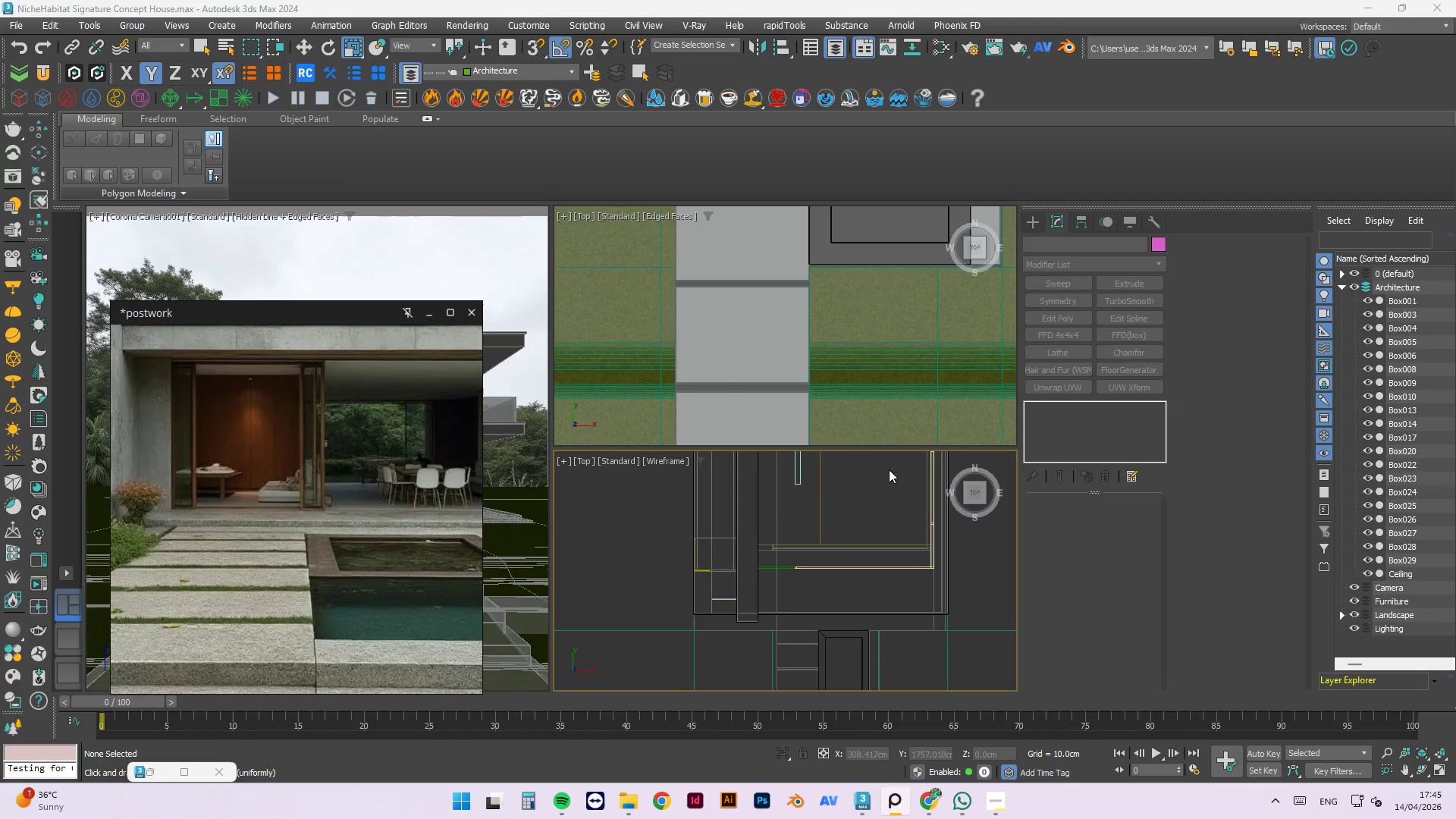 
left_click([882, 493])
 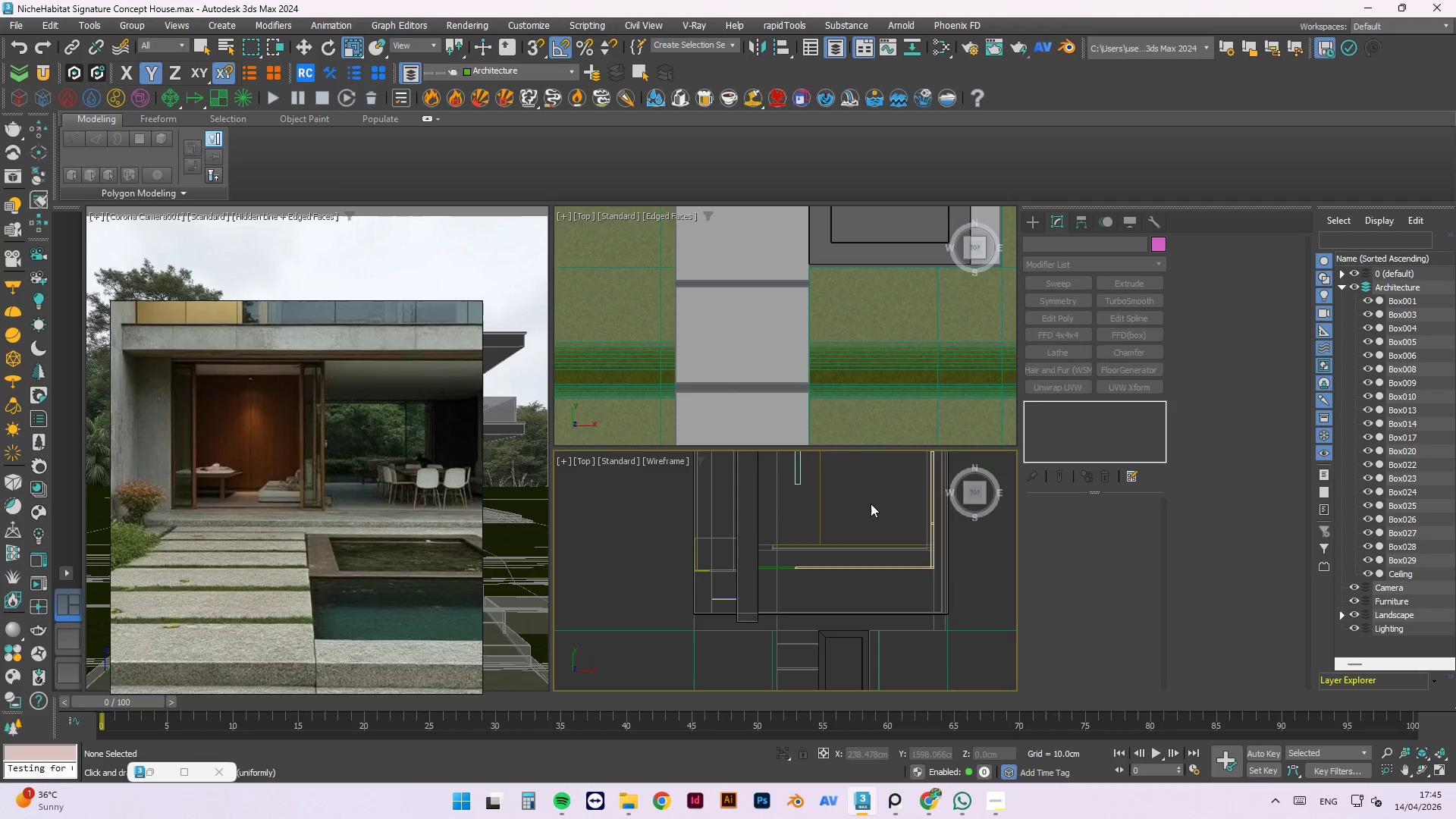 
hold_key(key=AltLeft, duration=0.95)
 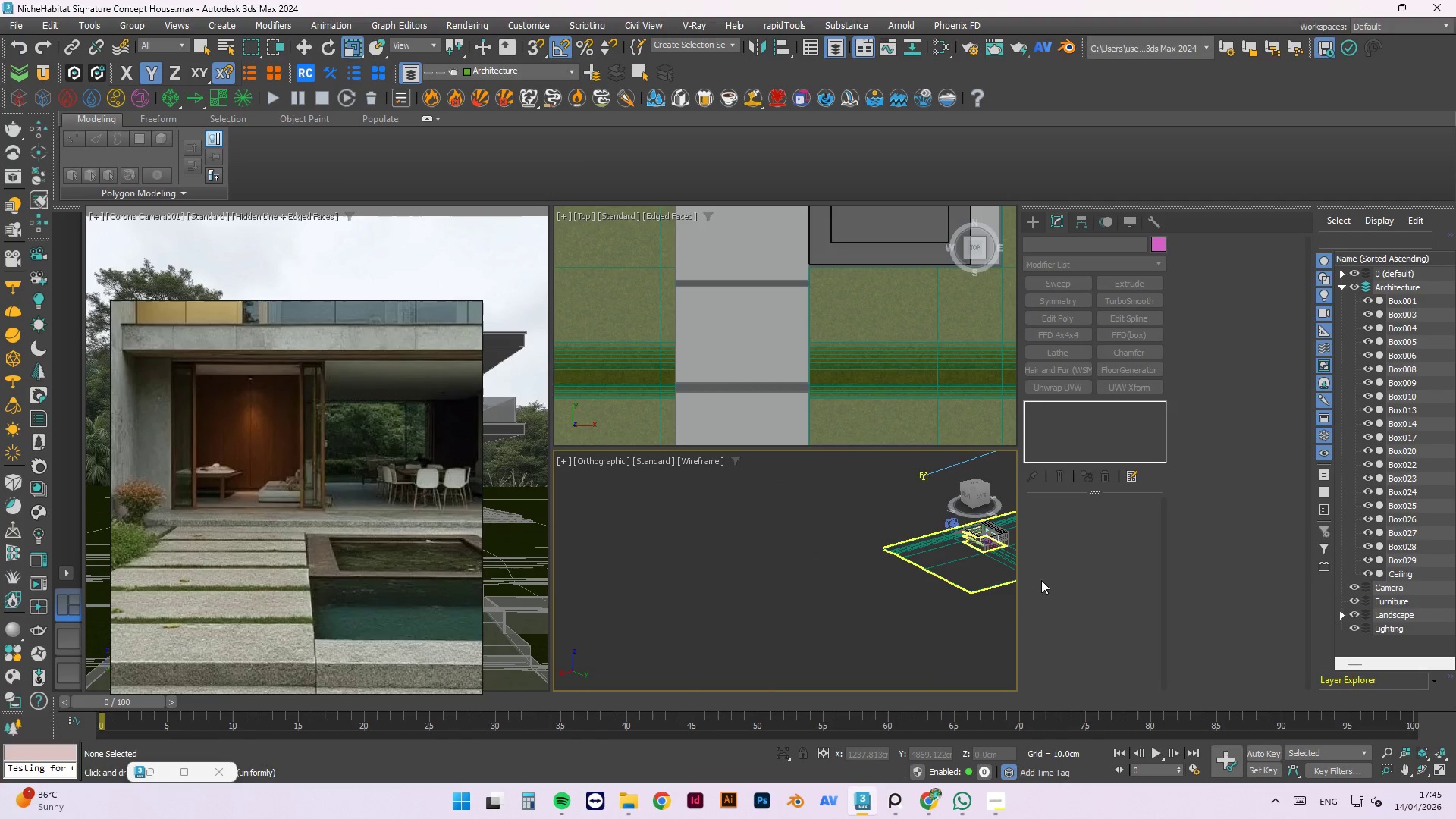 
scroll: coordinate [855, 560], scroll_direction: down, amount: 6.0
 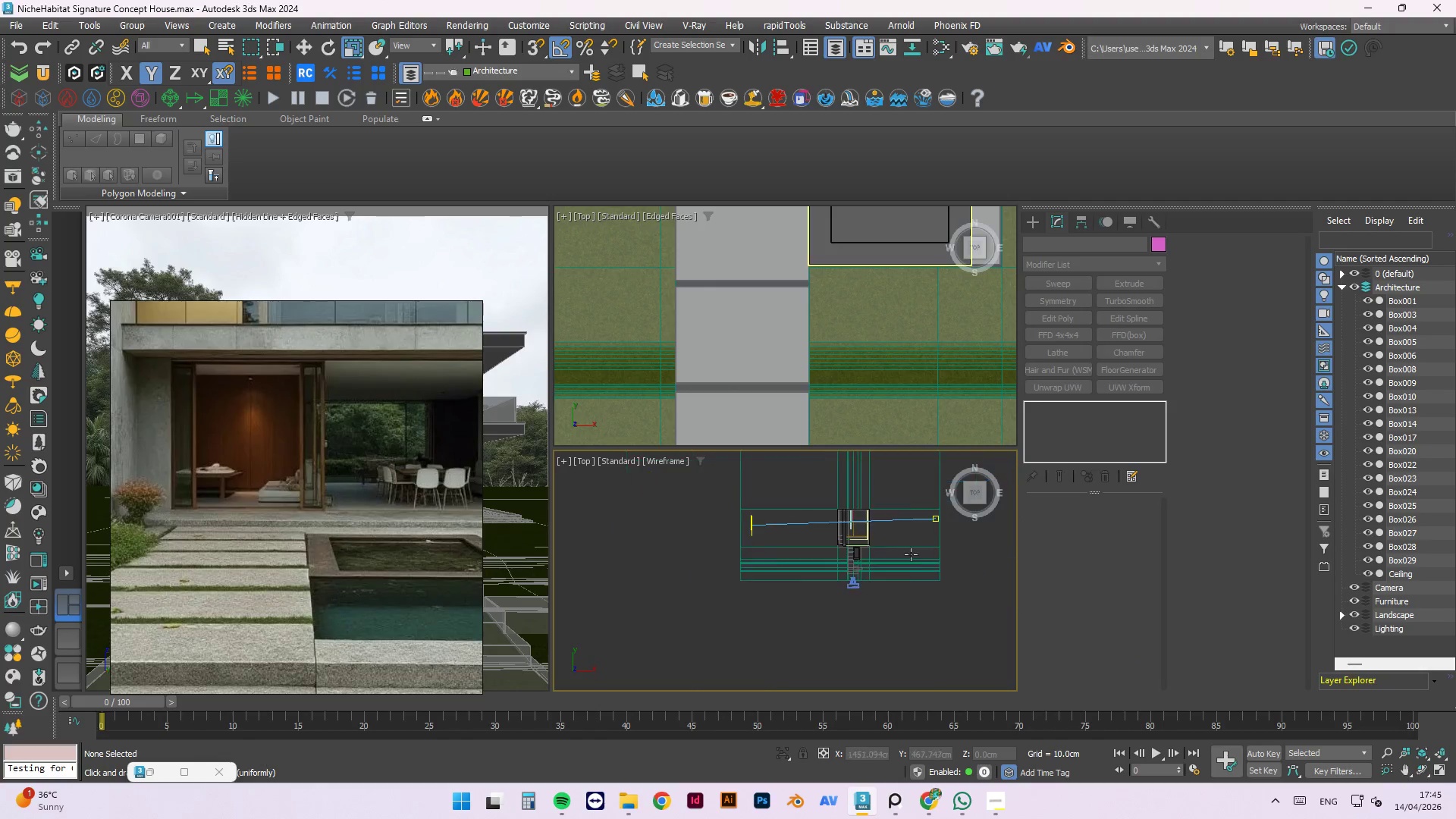 
scroll: coordinate [1009, 542], scroll_direction: up, amount: 3.0
 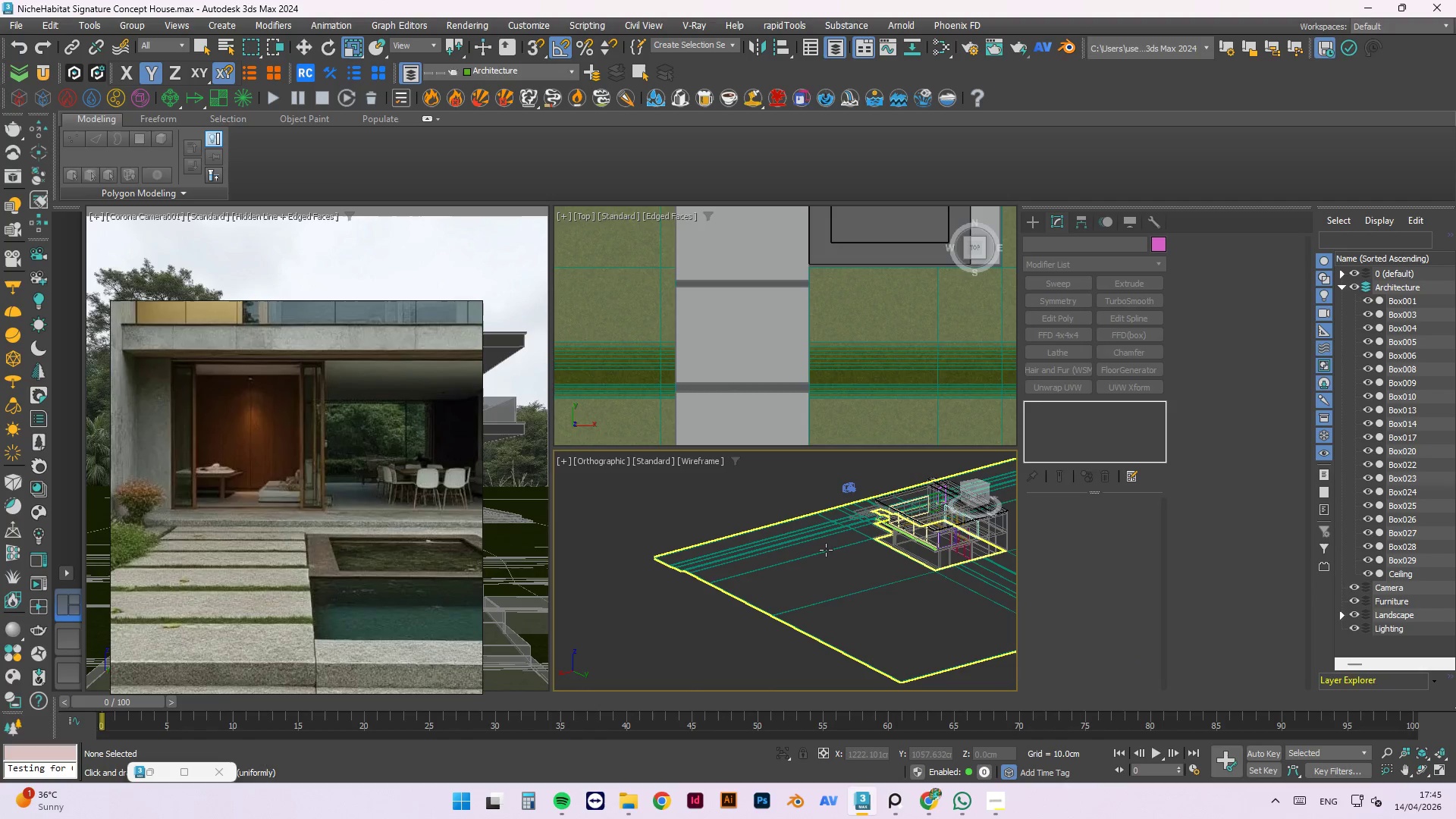 
key(F3)
 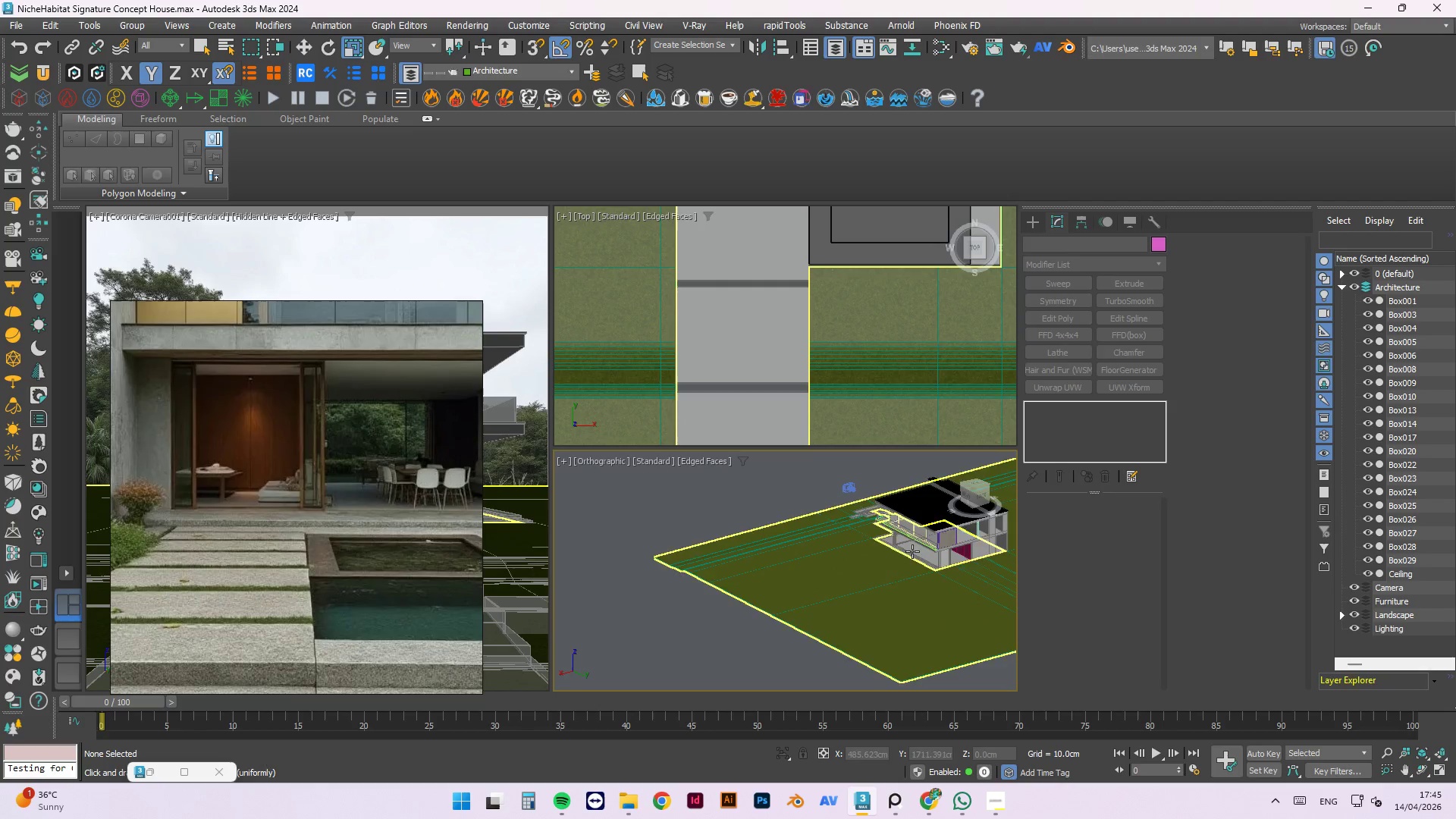 
scroll: coordinate [880, 564], scroll_direction: up, amount: 6.0
 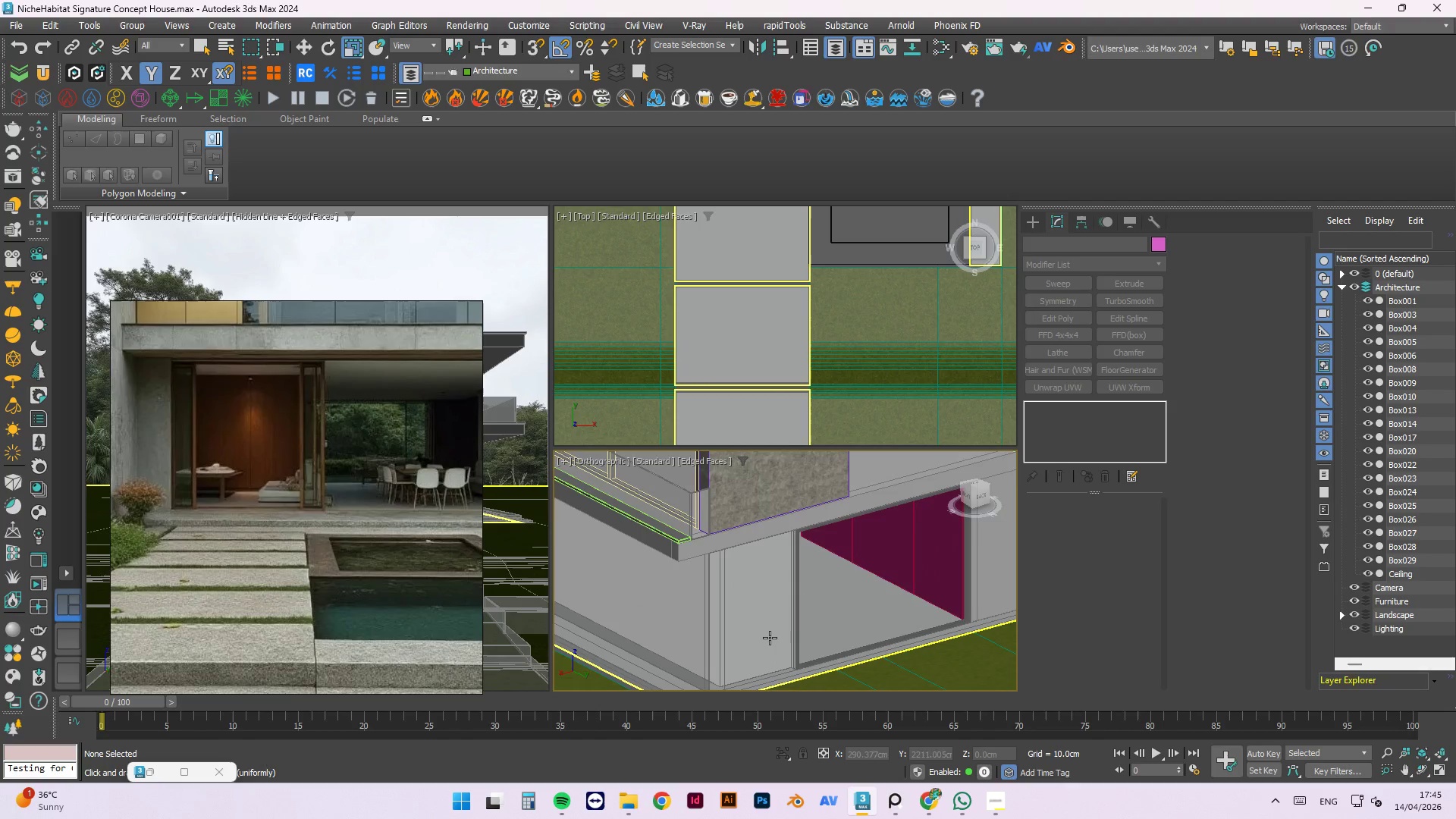 
scroll: coordinate [770, 633], scroll_direction: down, amount: 2.0
 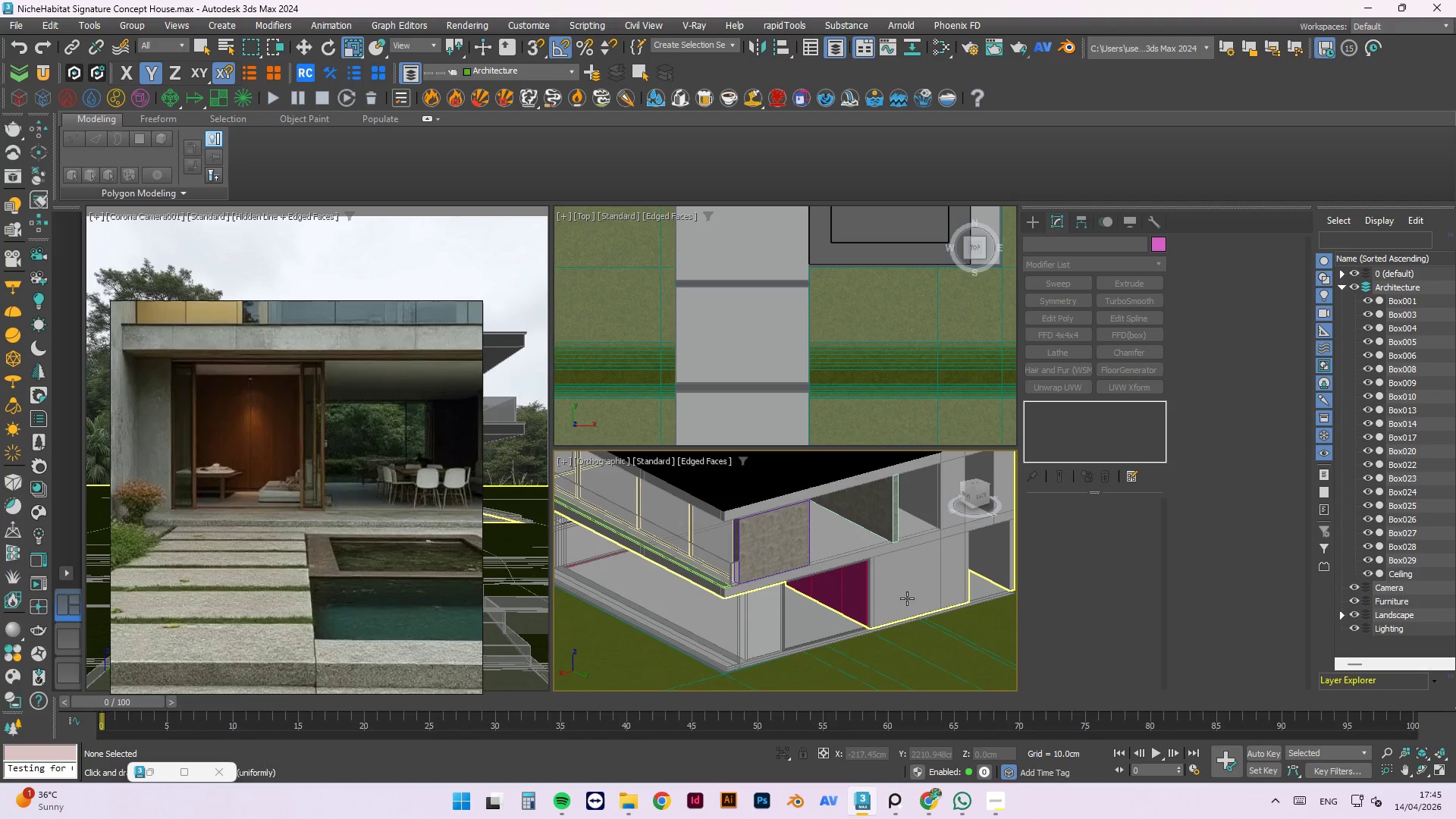 
left_click([907, 598])
 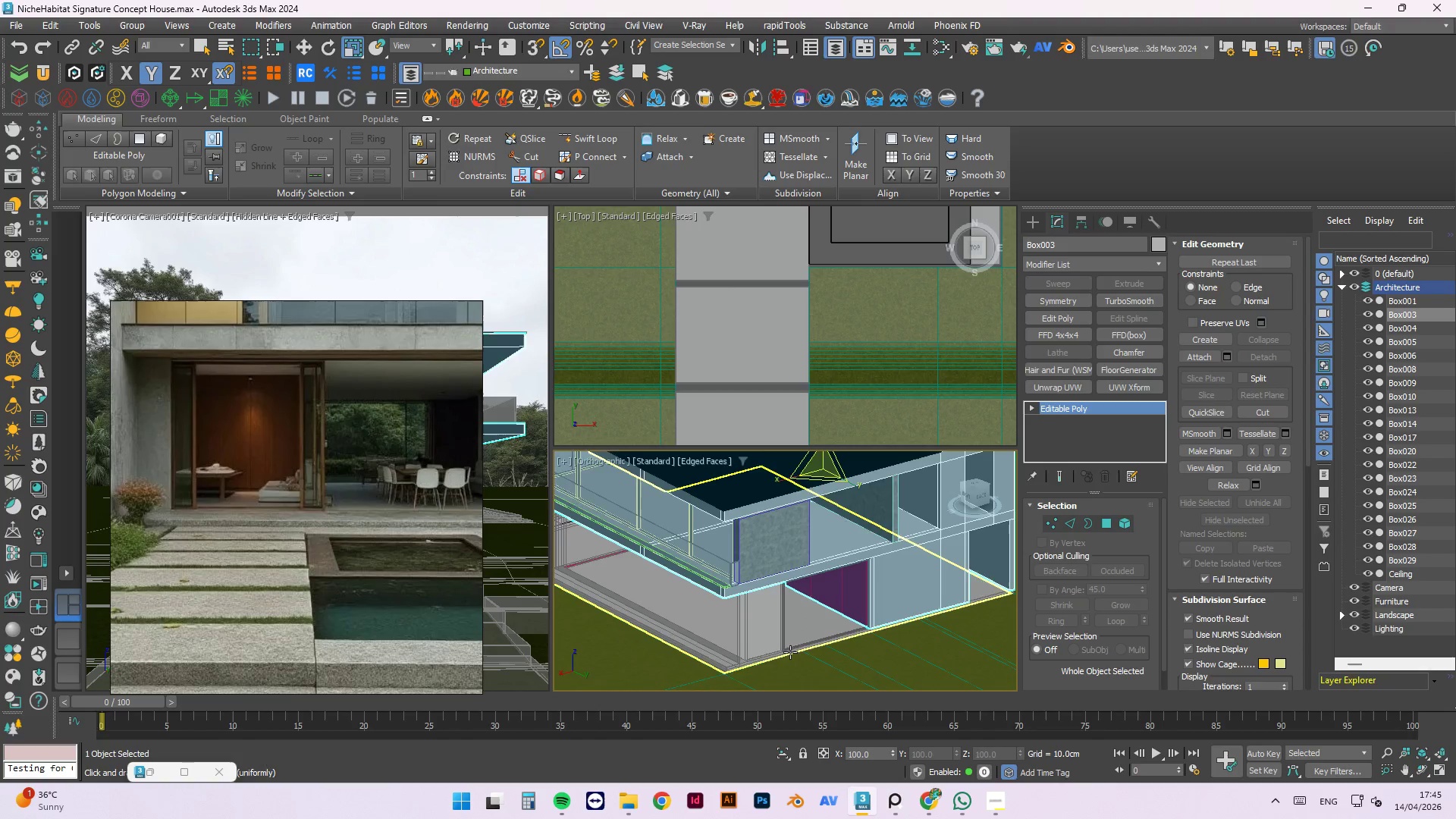 
left_click([764, 632])
 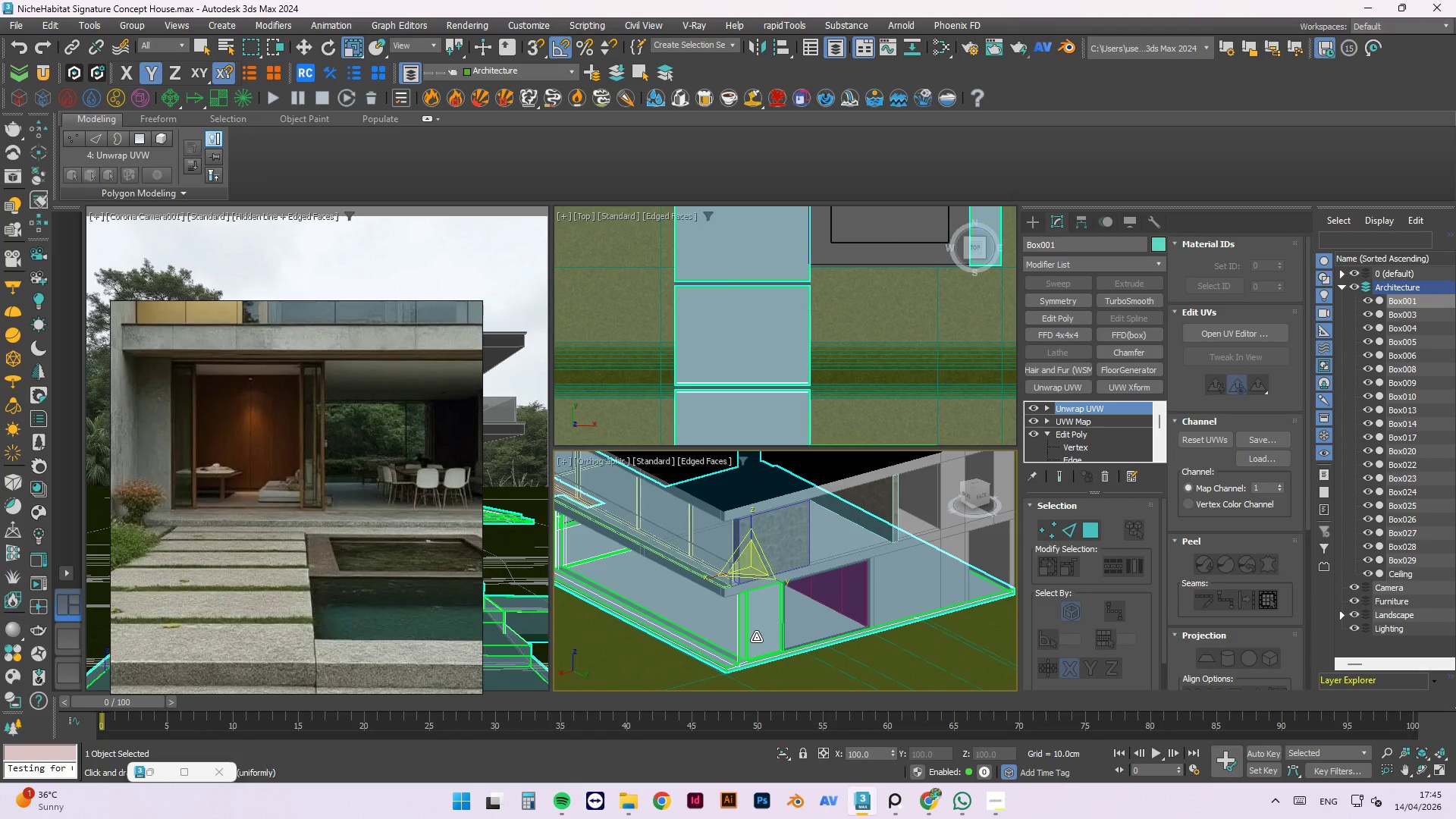 
key(Alt+X)
 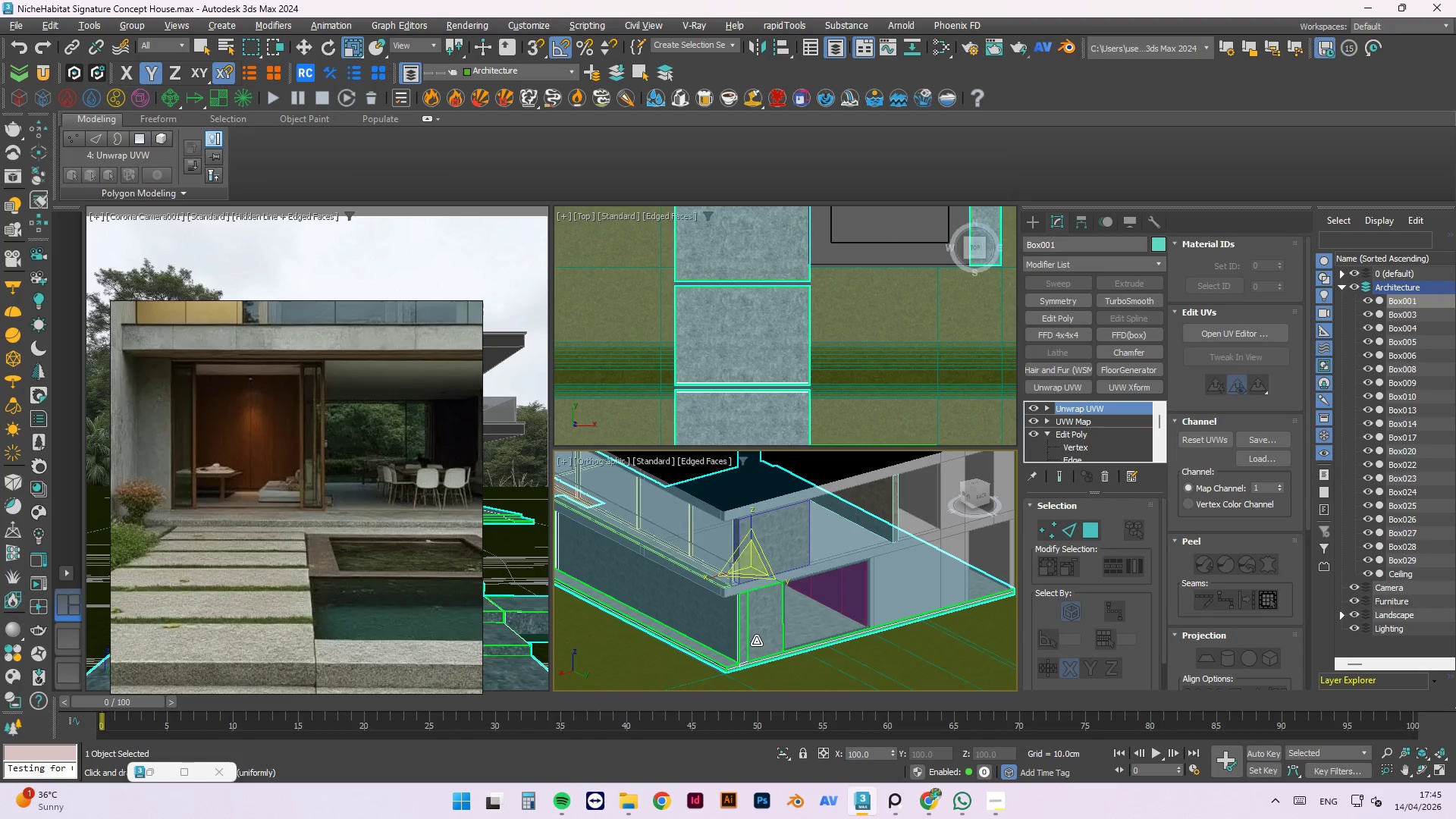 
key(Escape)
 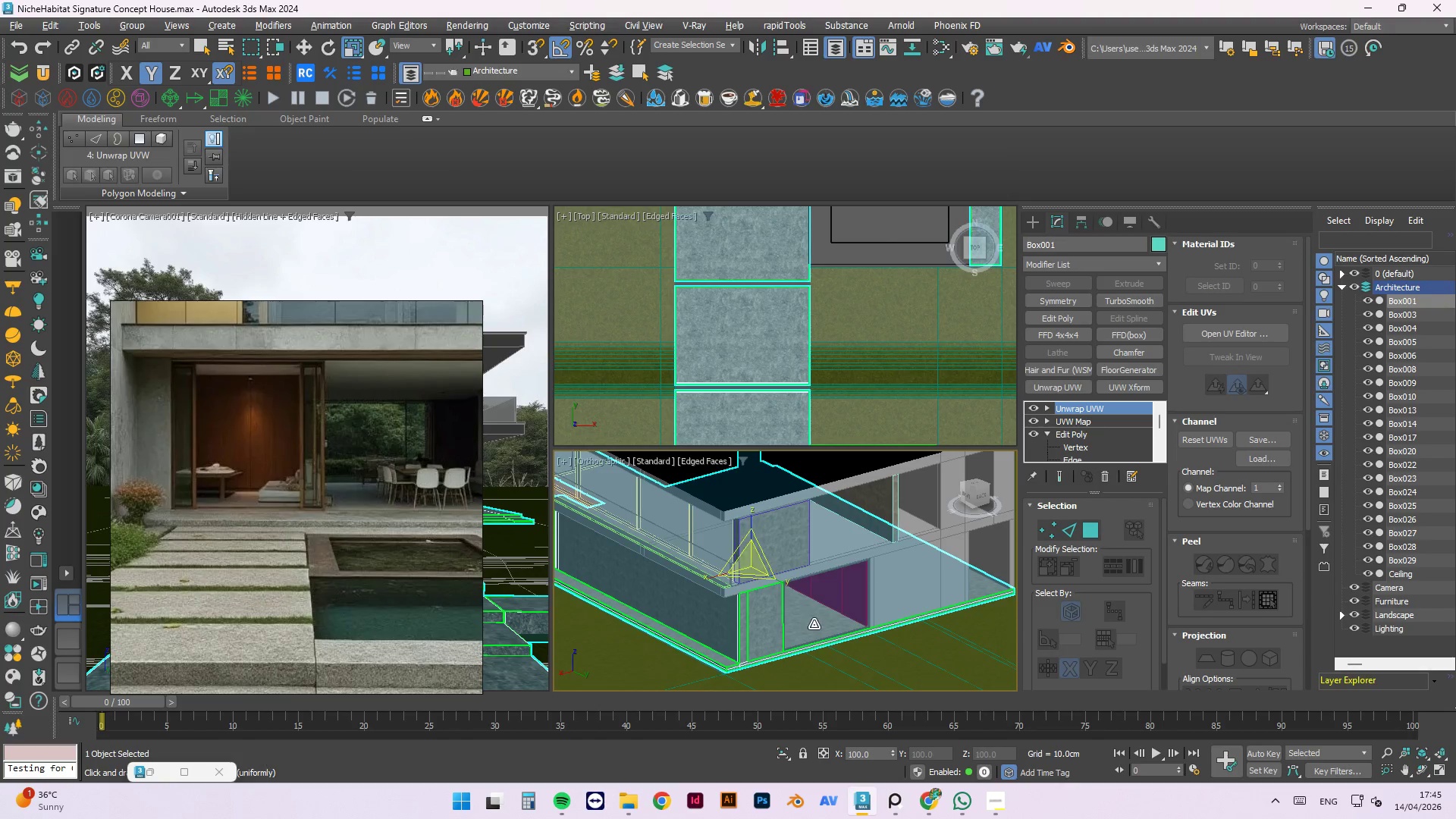 
hold_key(key=AltLeft, duration=0.69)
 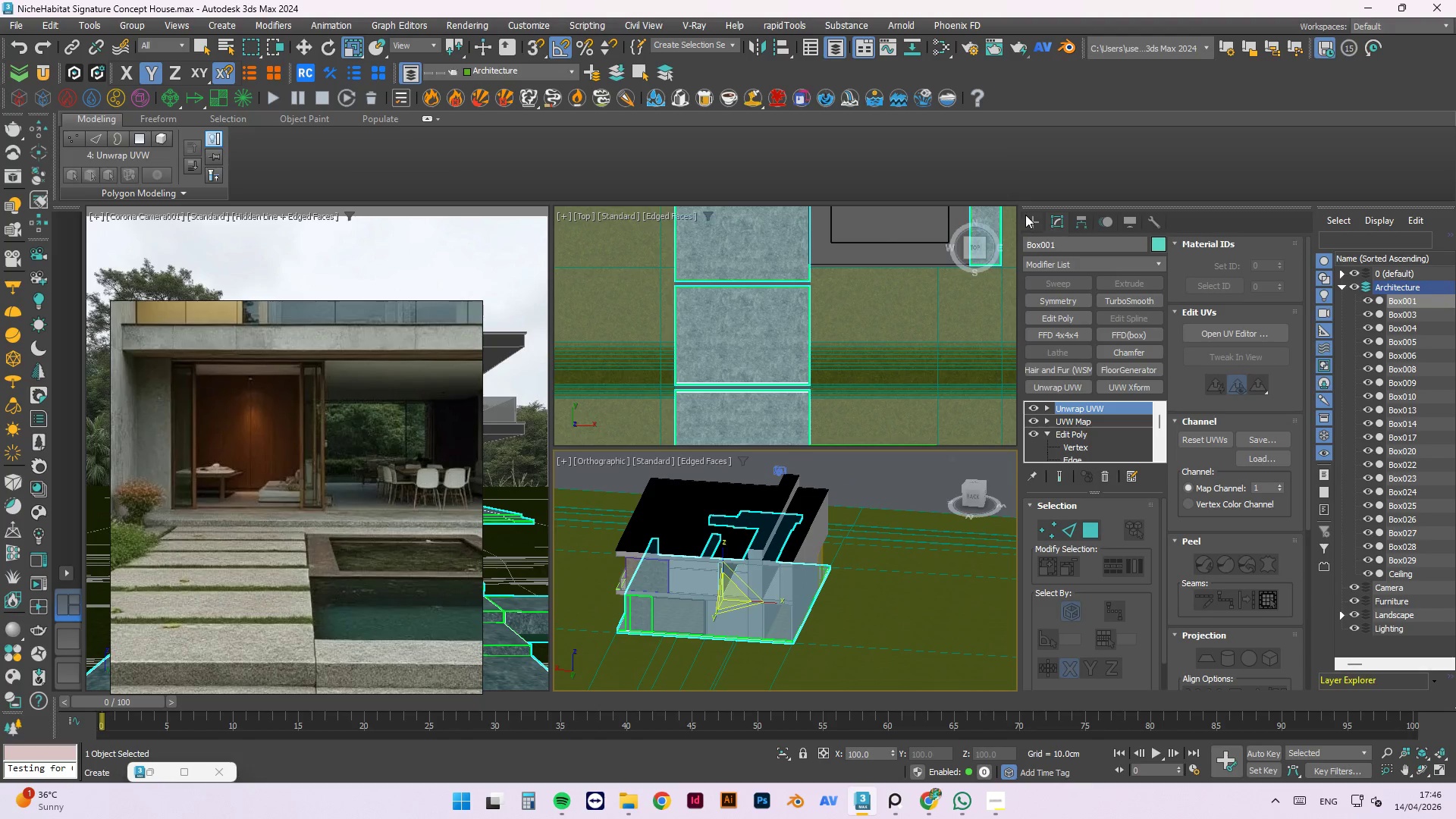 
scroll: coordinate [818, 623], scroll_direction: down, amount: 2.0
 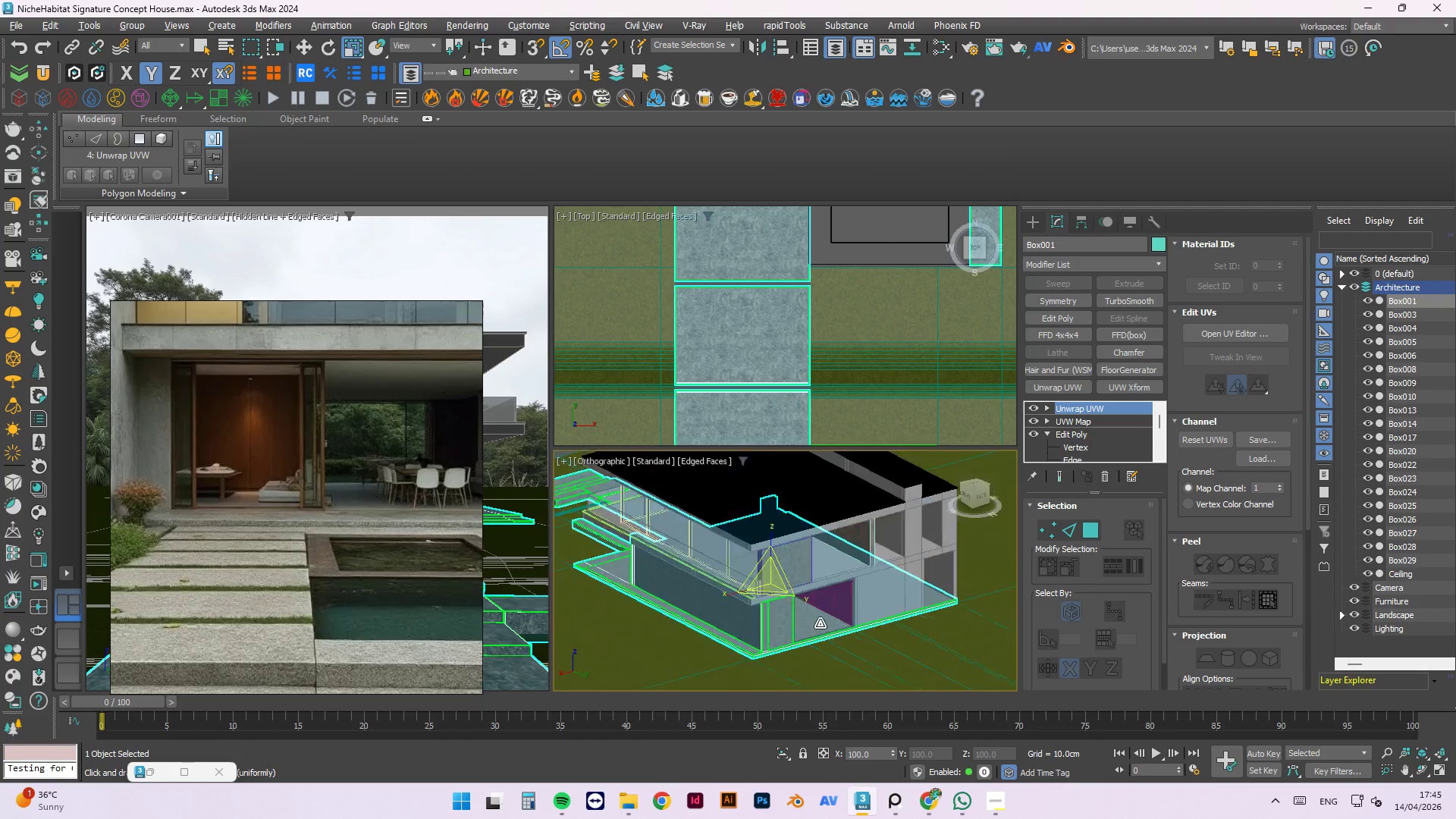 
left_click([1025, 215])
 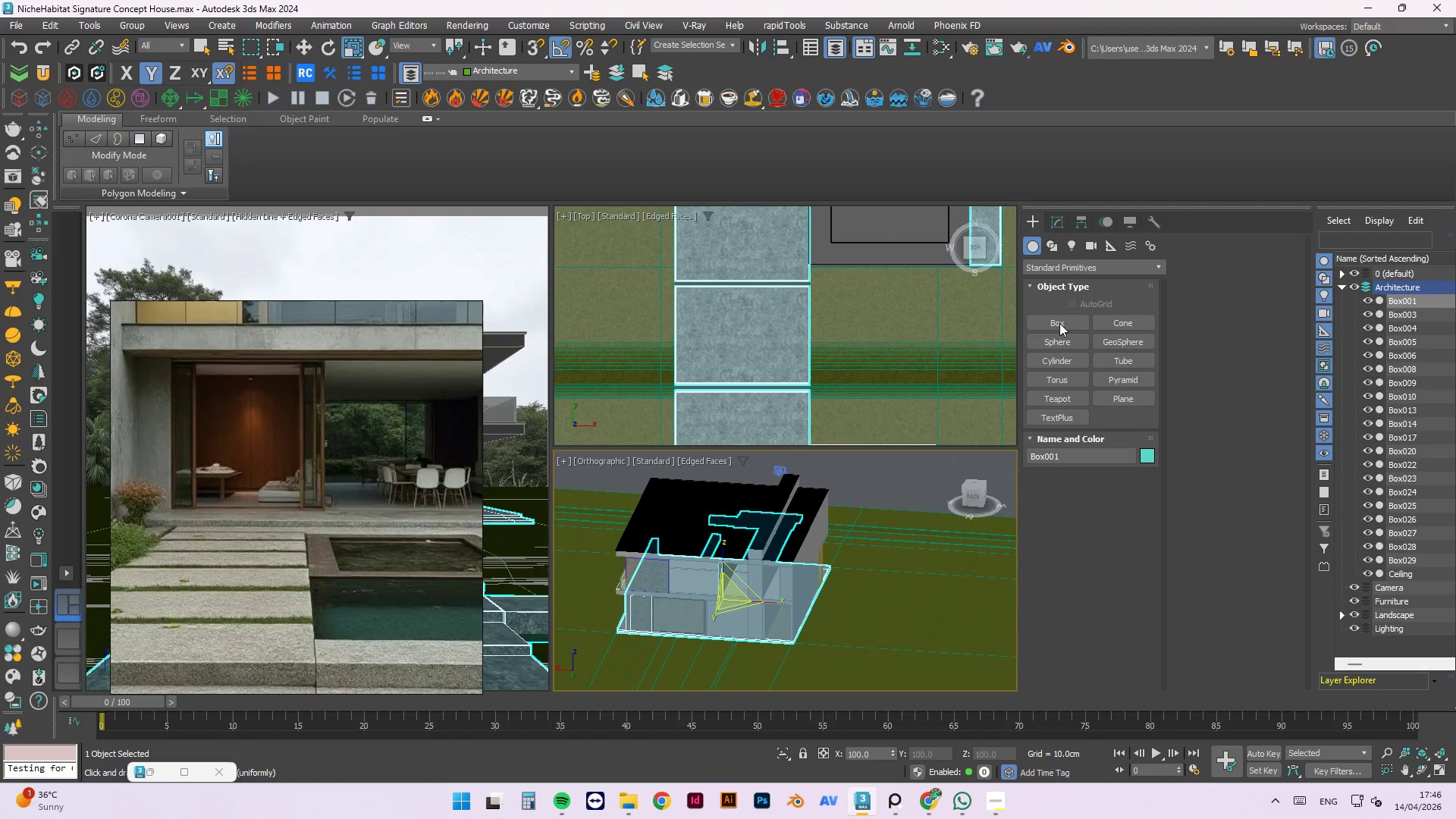 
left_click([1059, 323])
 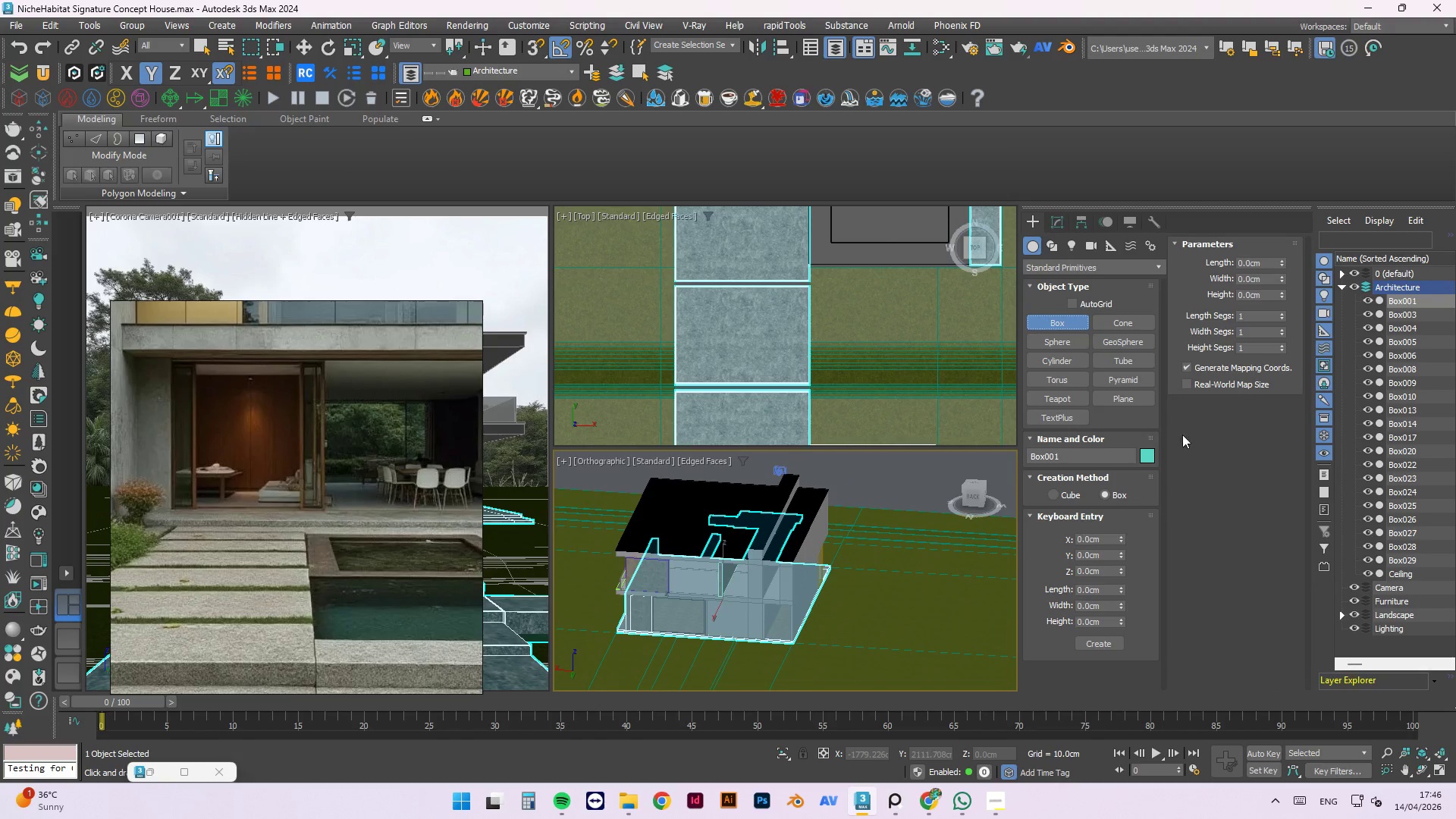 
left_click([1215, 383])
 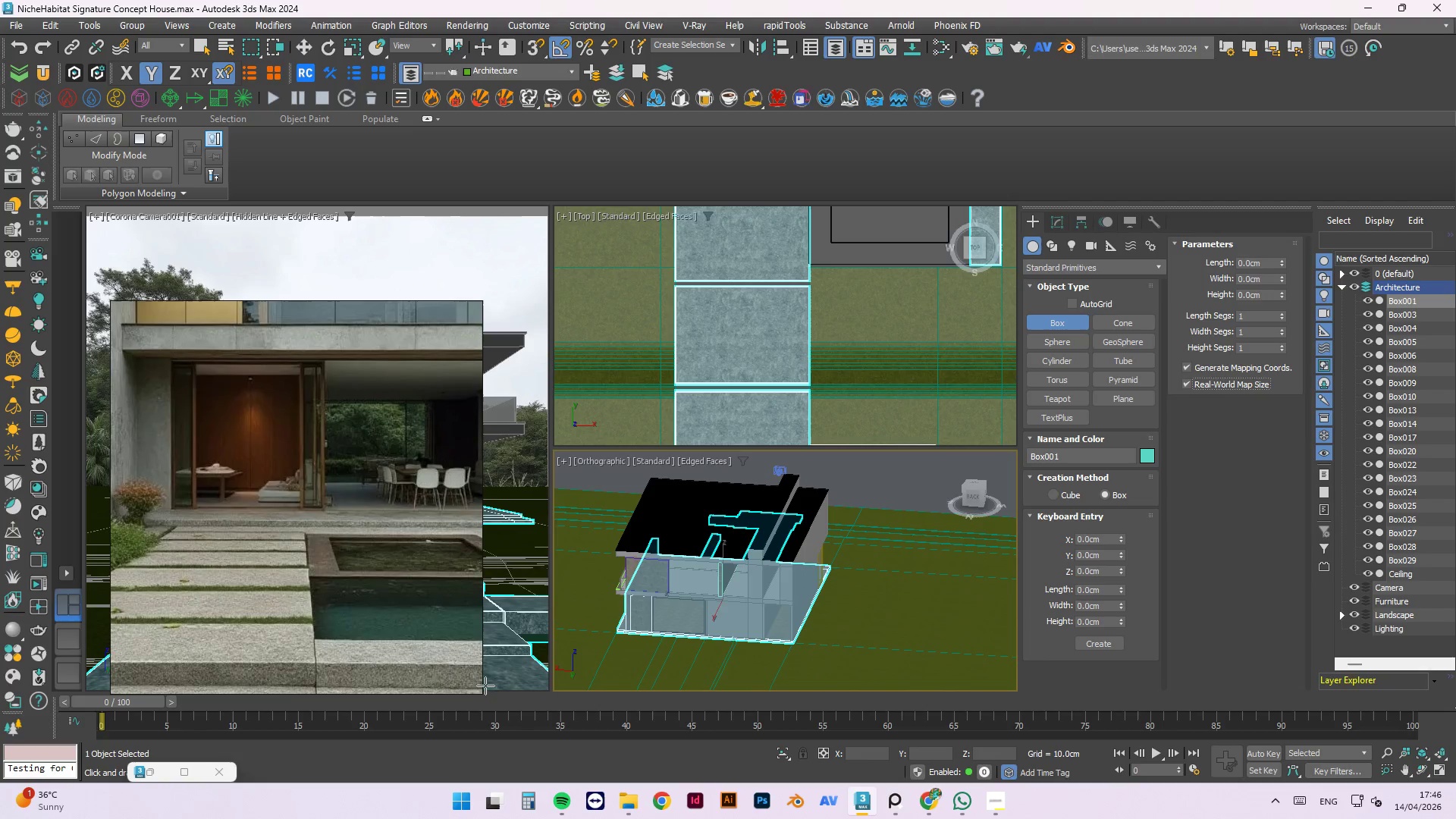 
hold_key(key=AltLeft, duration=0.53)
 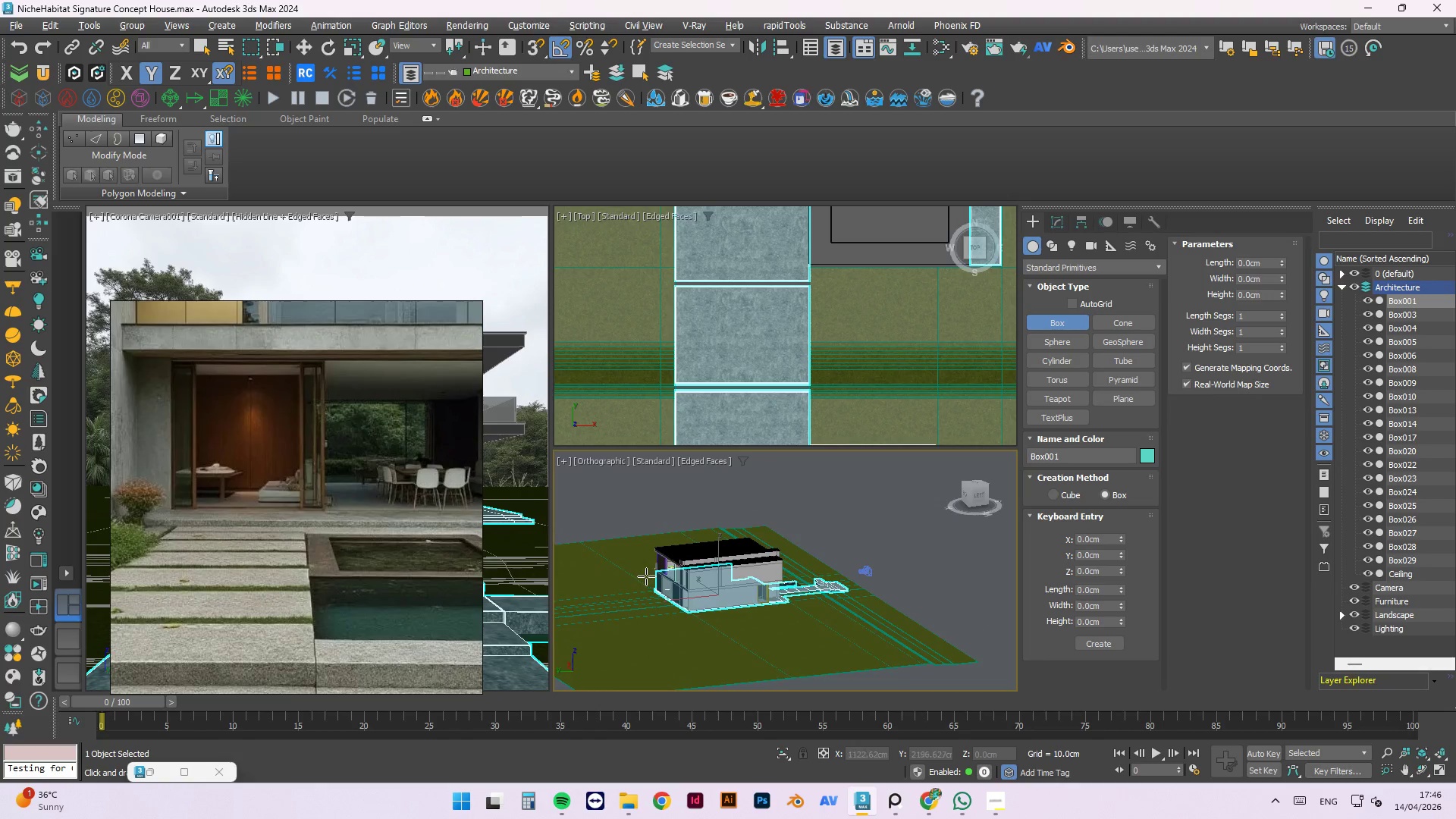 
scroll: coordinate [776, 610], scroll_direction: down, amount: 2.0
 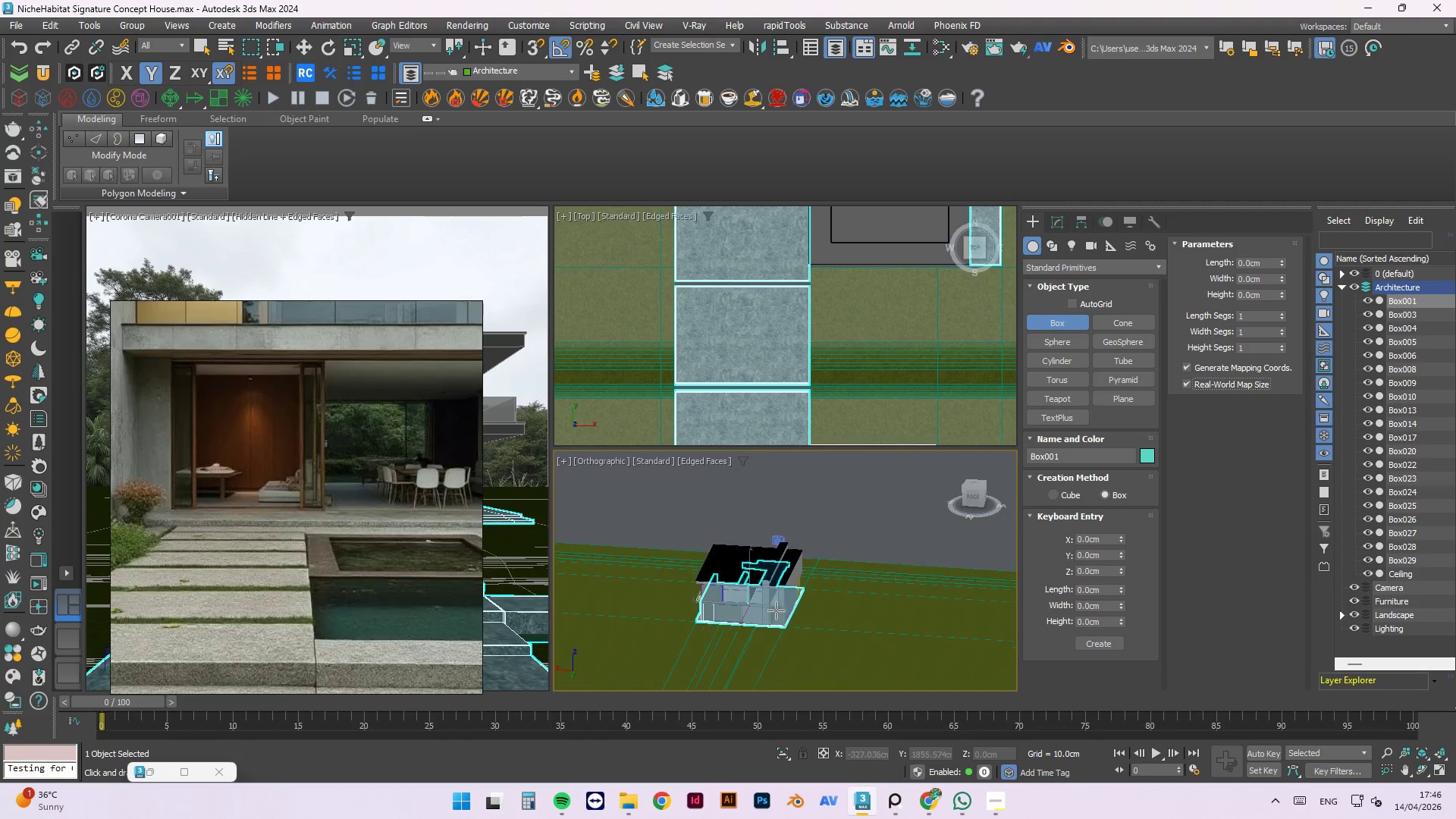 
scroll: coordinate [723, 592], scroll_direction: up, amount: 17.0
 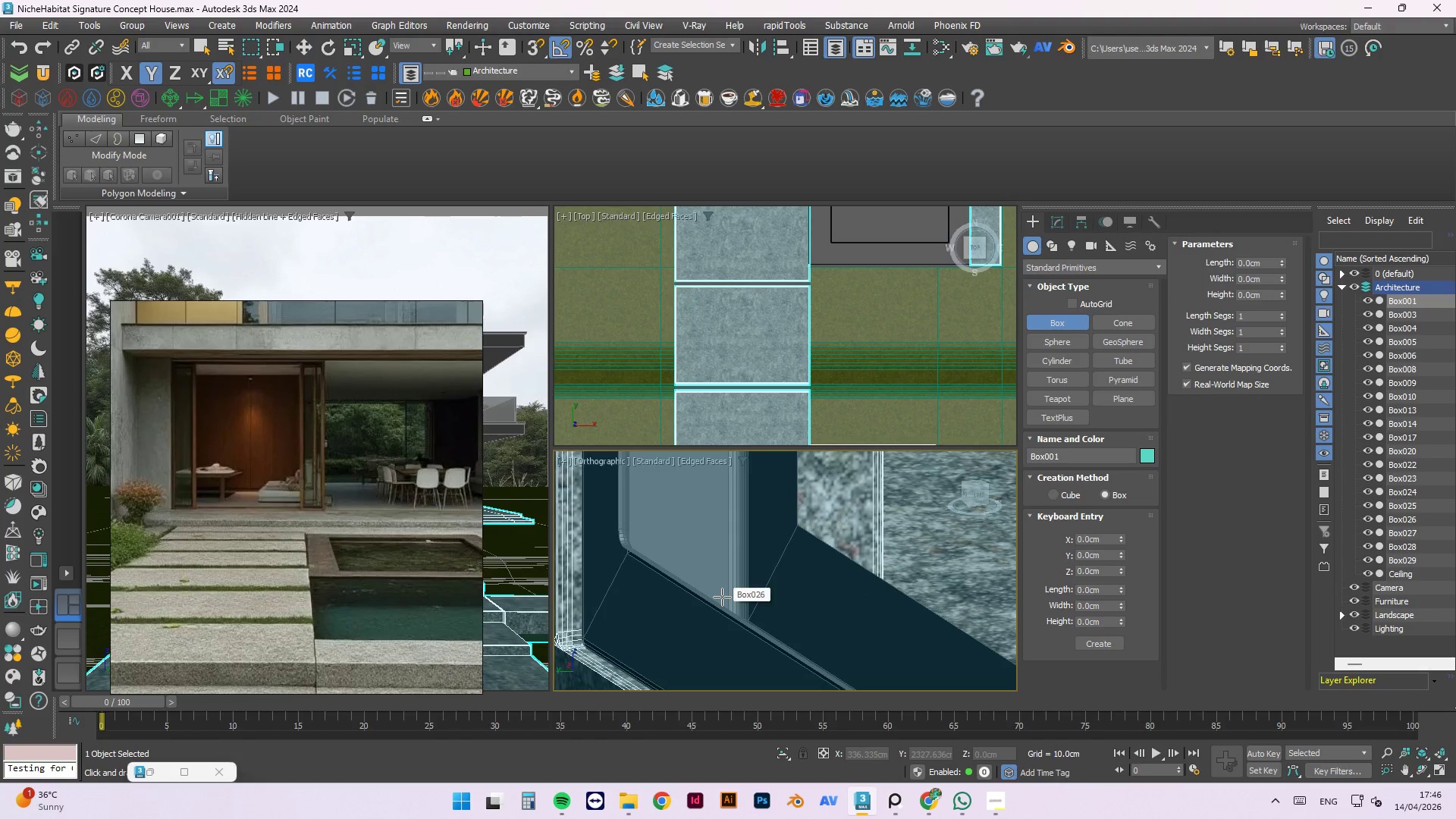 
scroll: coordinate [722, 597], scroll_direction: down, amount: 2.0
 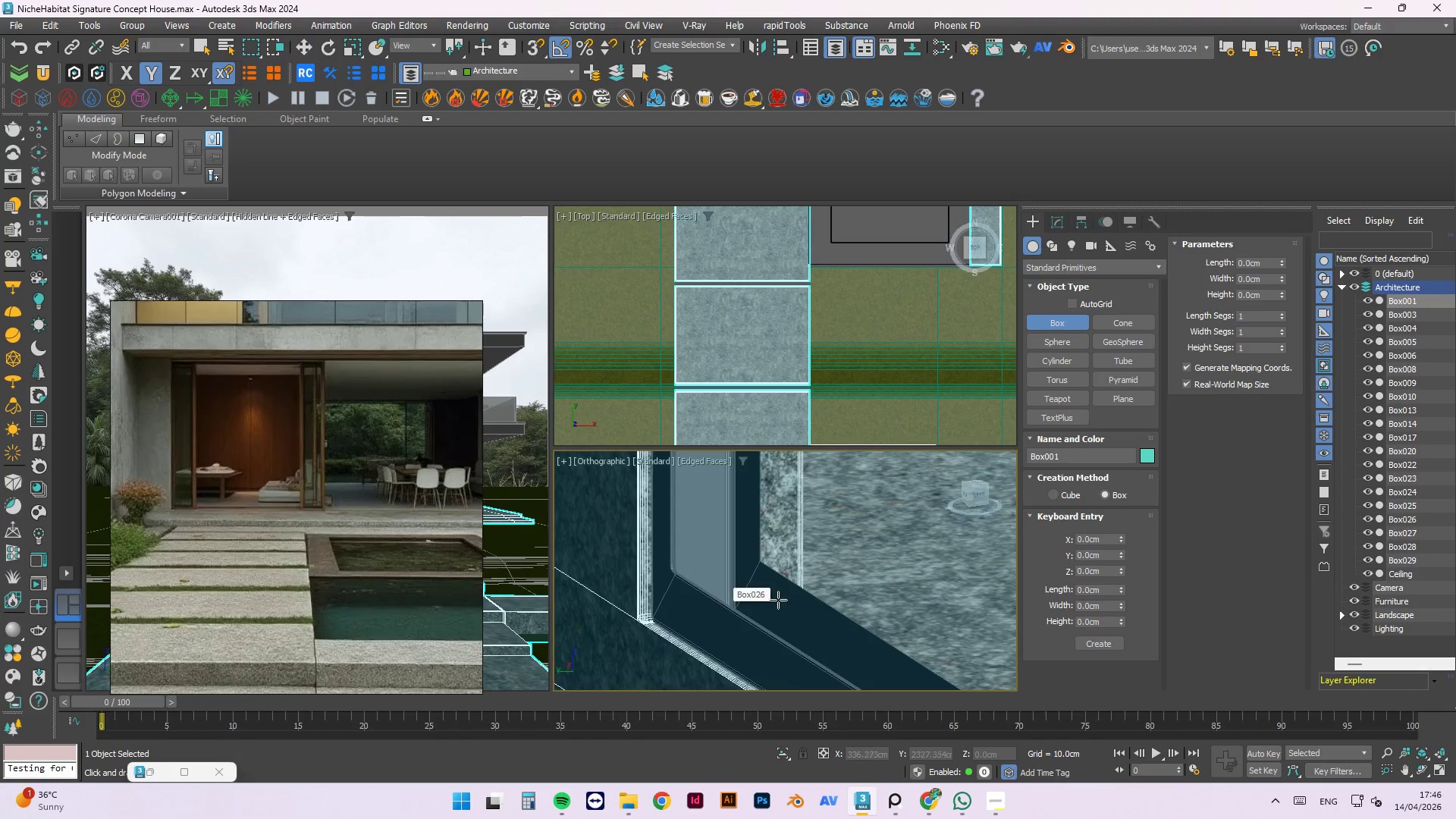 
left_click([838, 598])
 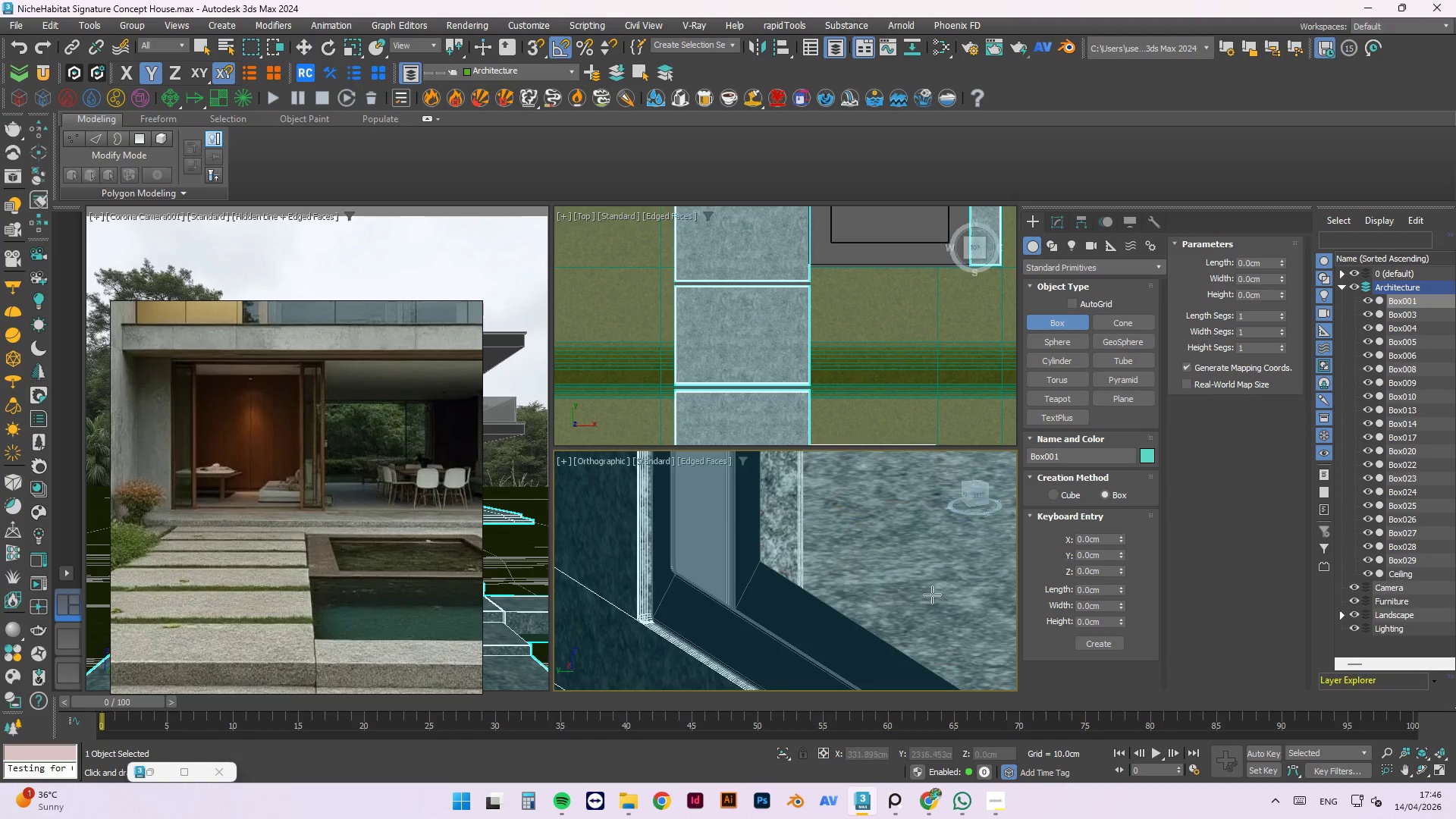 
left_click([787, 617])
 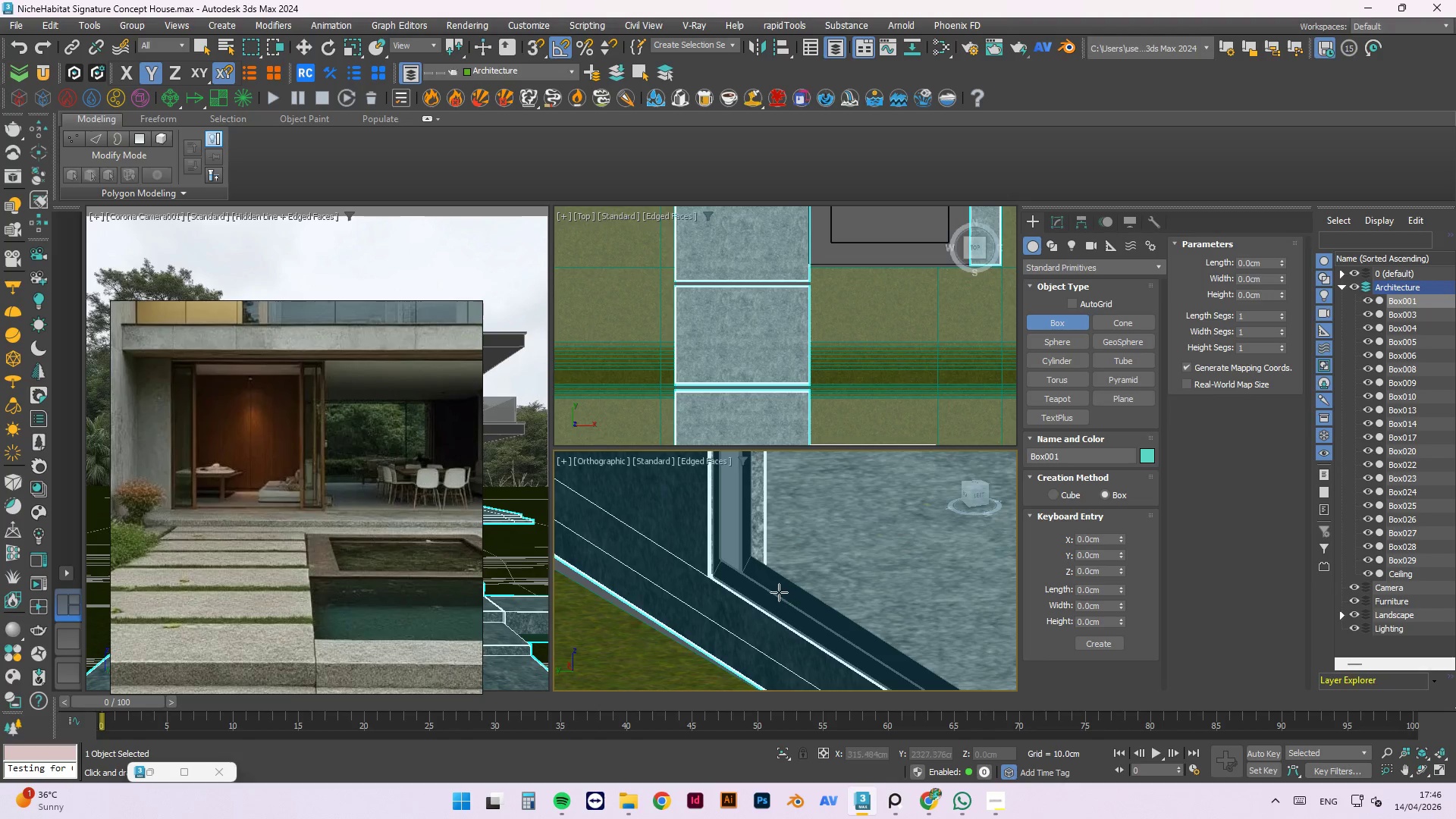 
scroll: coordinate [778, 586], scroll_direction: down, amount: 8.0
 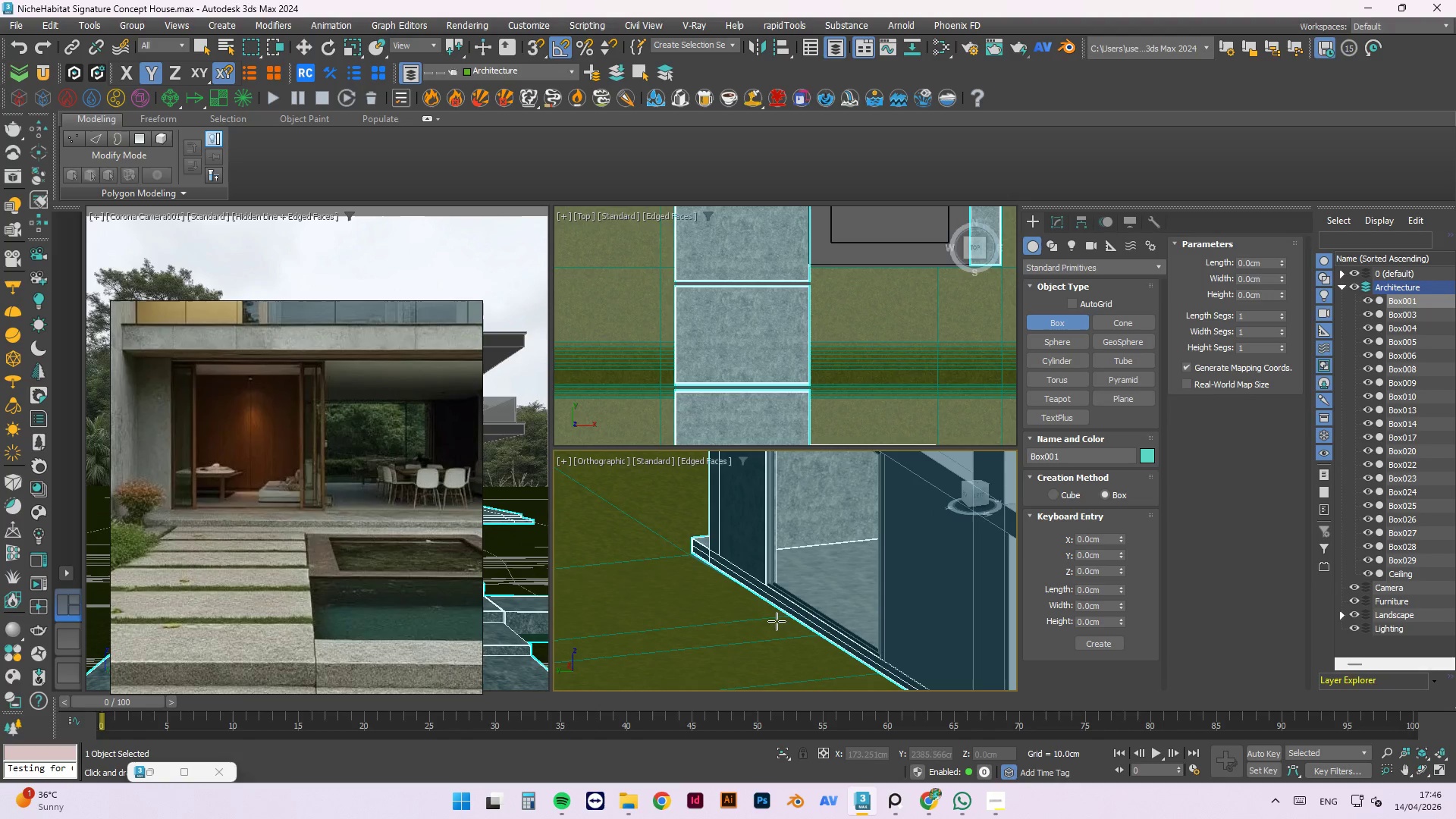 
left_click([775, 610])
 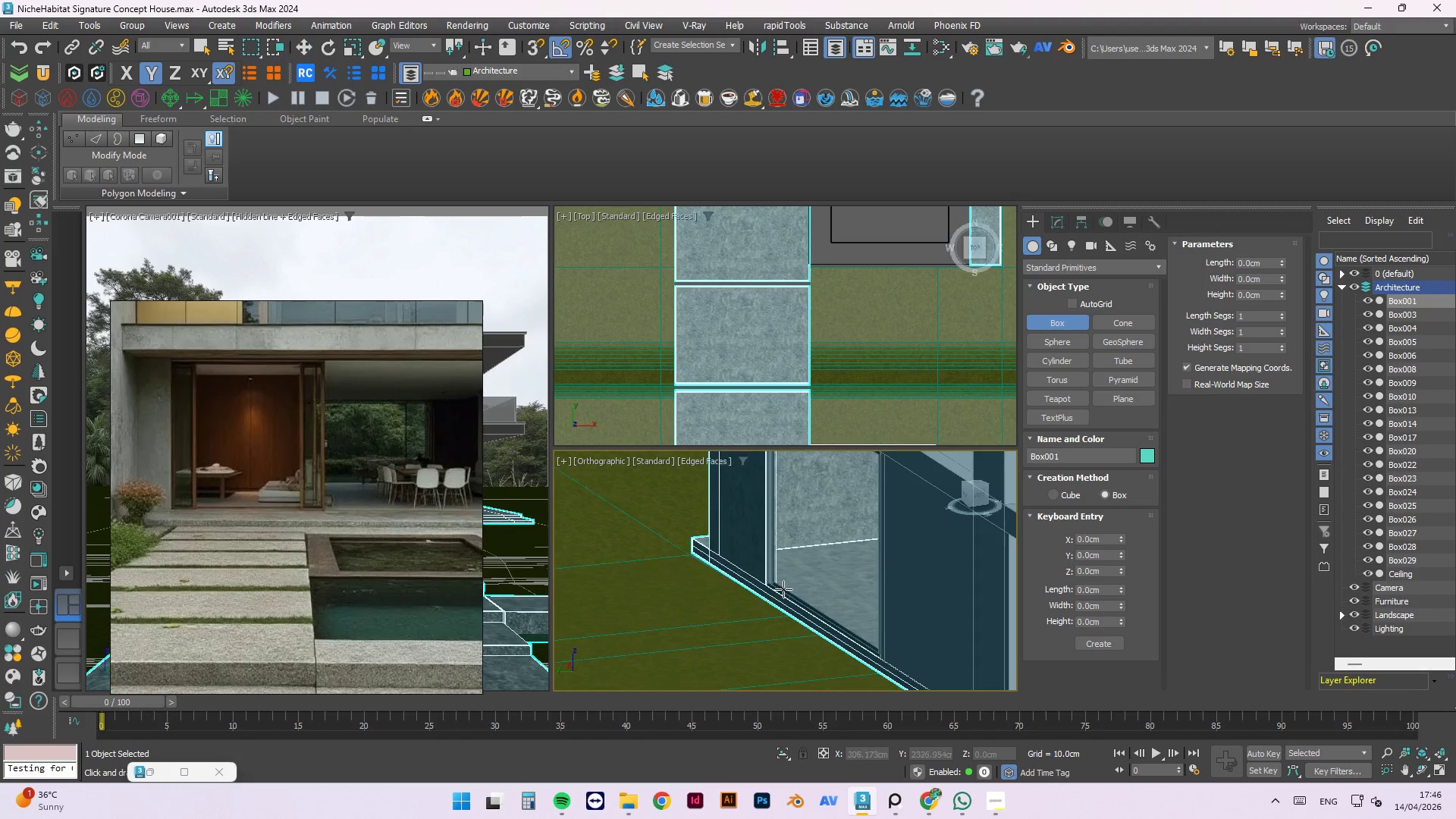 
left_click([773, 589])
 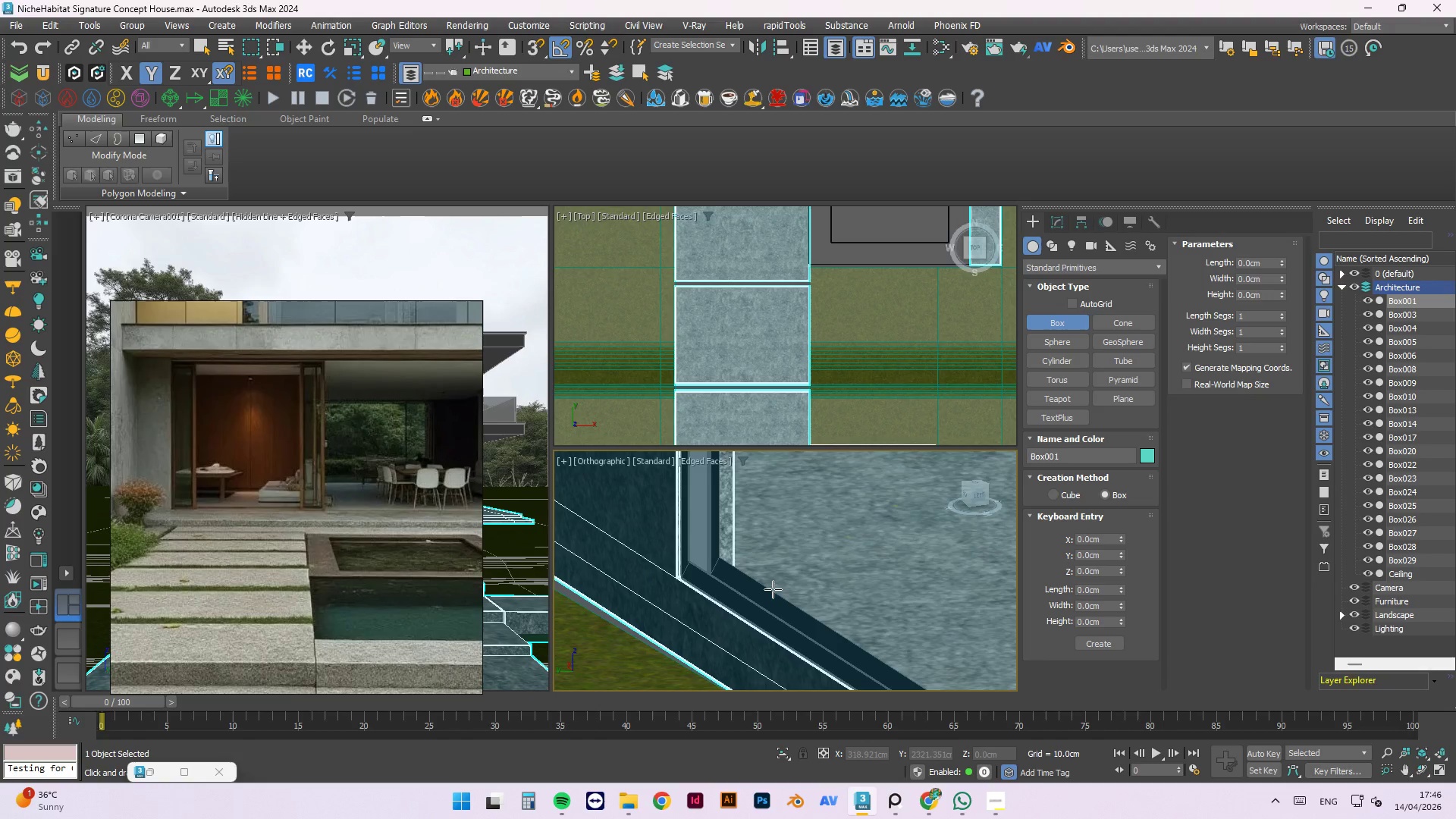 
scroll: coordinate [790, 579], scroll_direction: up, amount: 5.0
 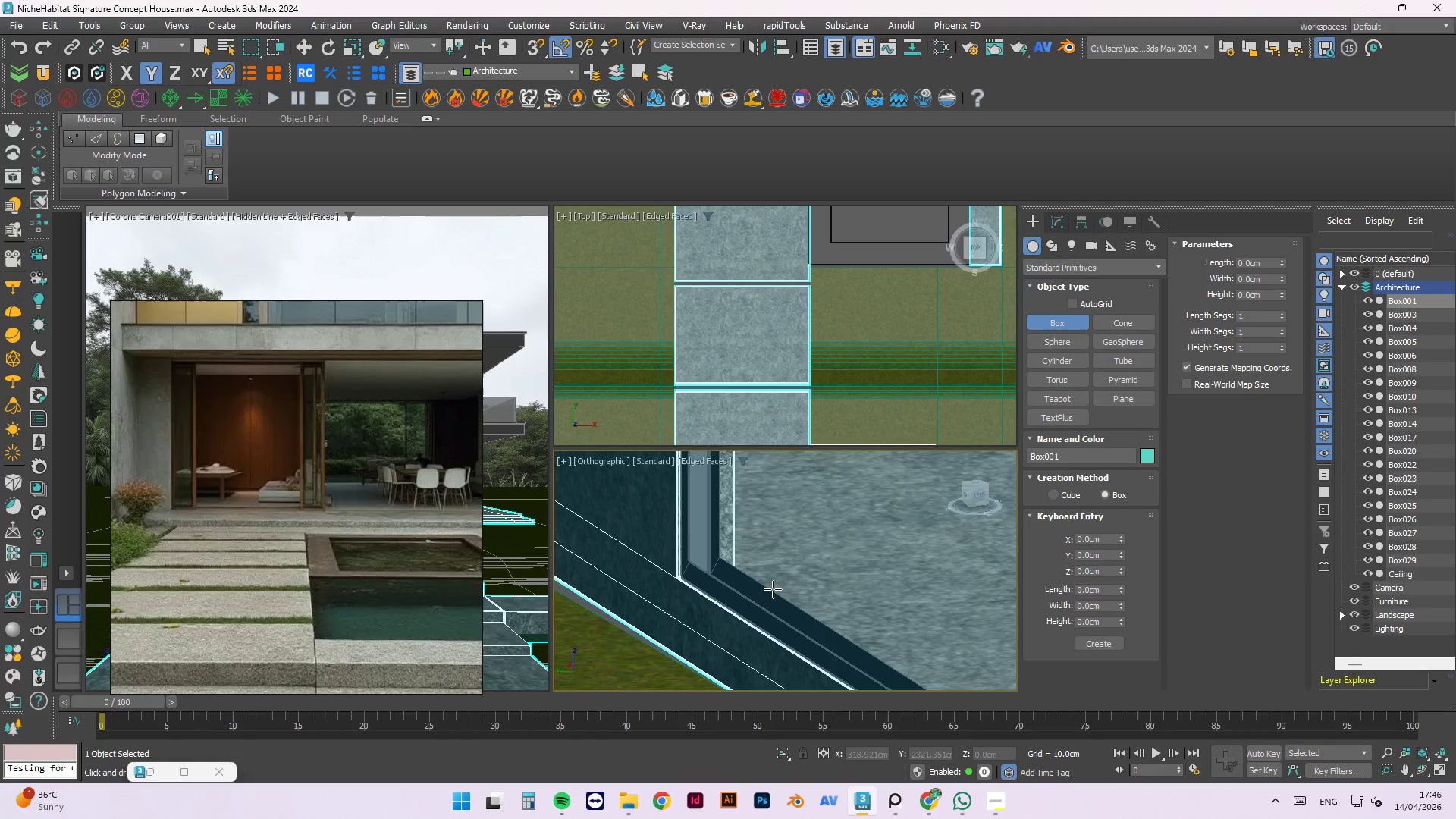 
key(Alt+Q)
 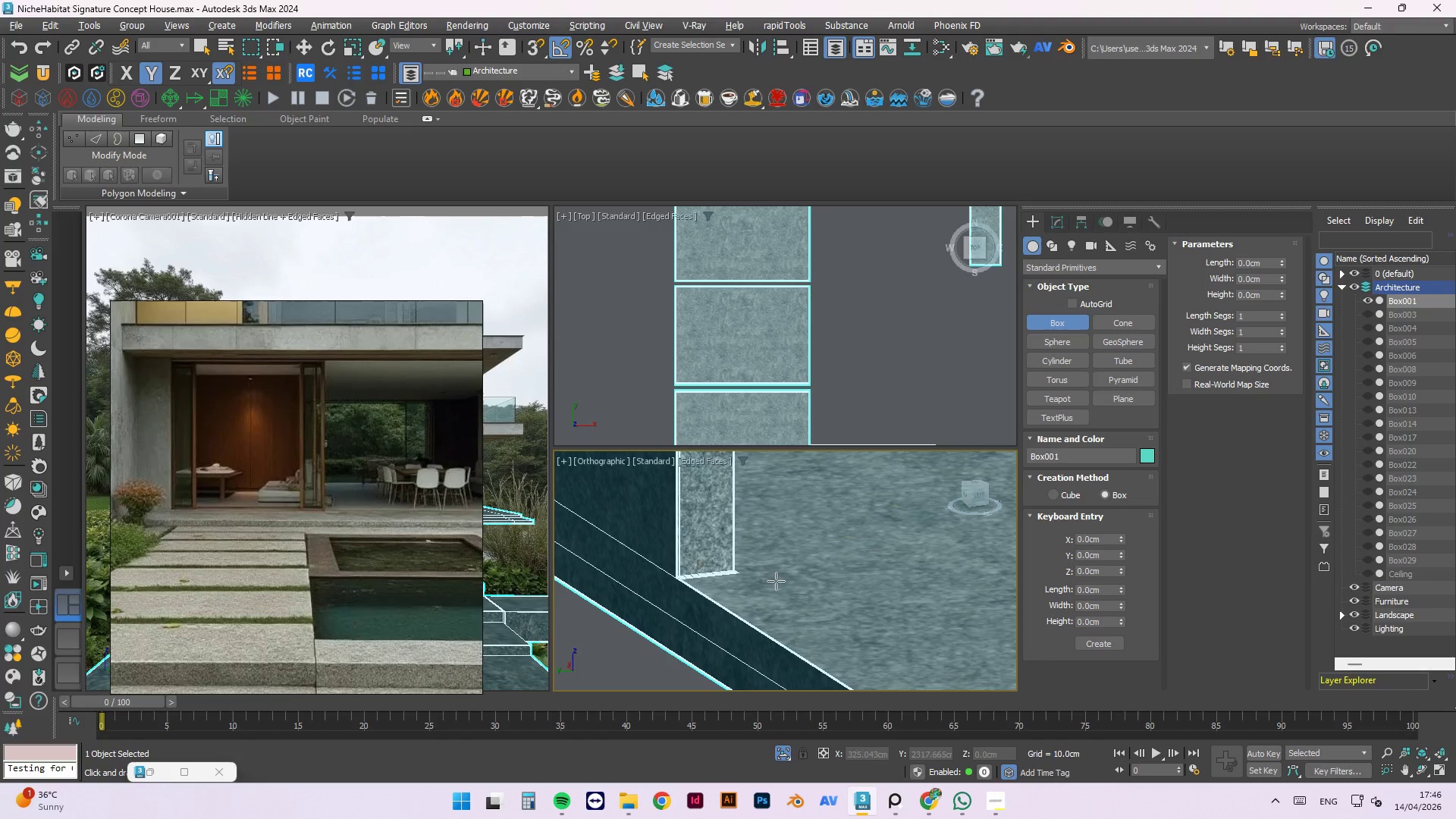 
left_click([722, 559])
 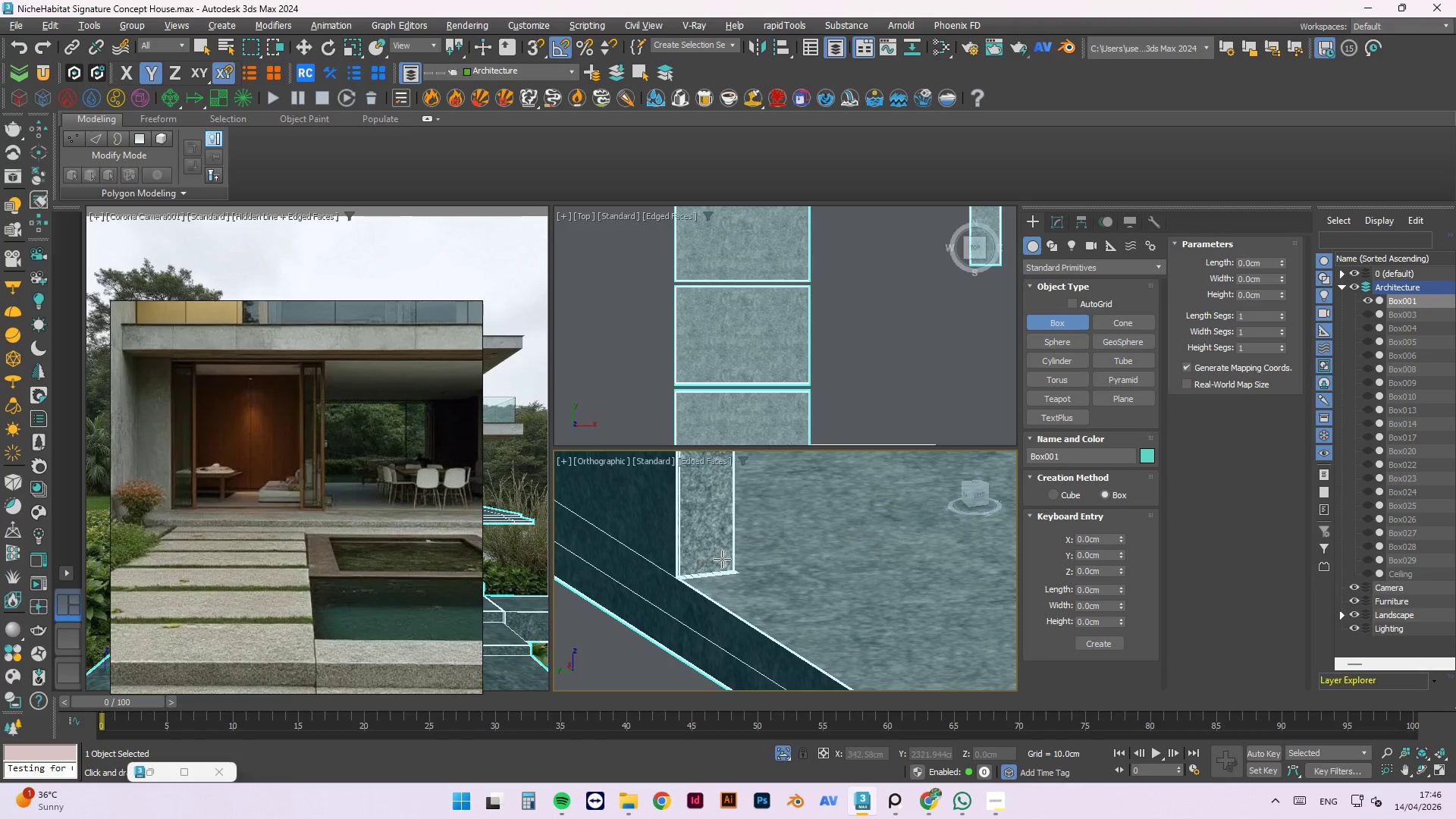 
key(Alt+Q)
 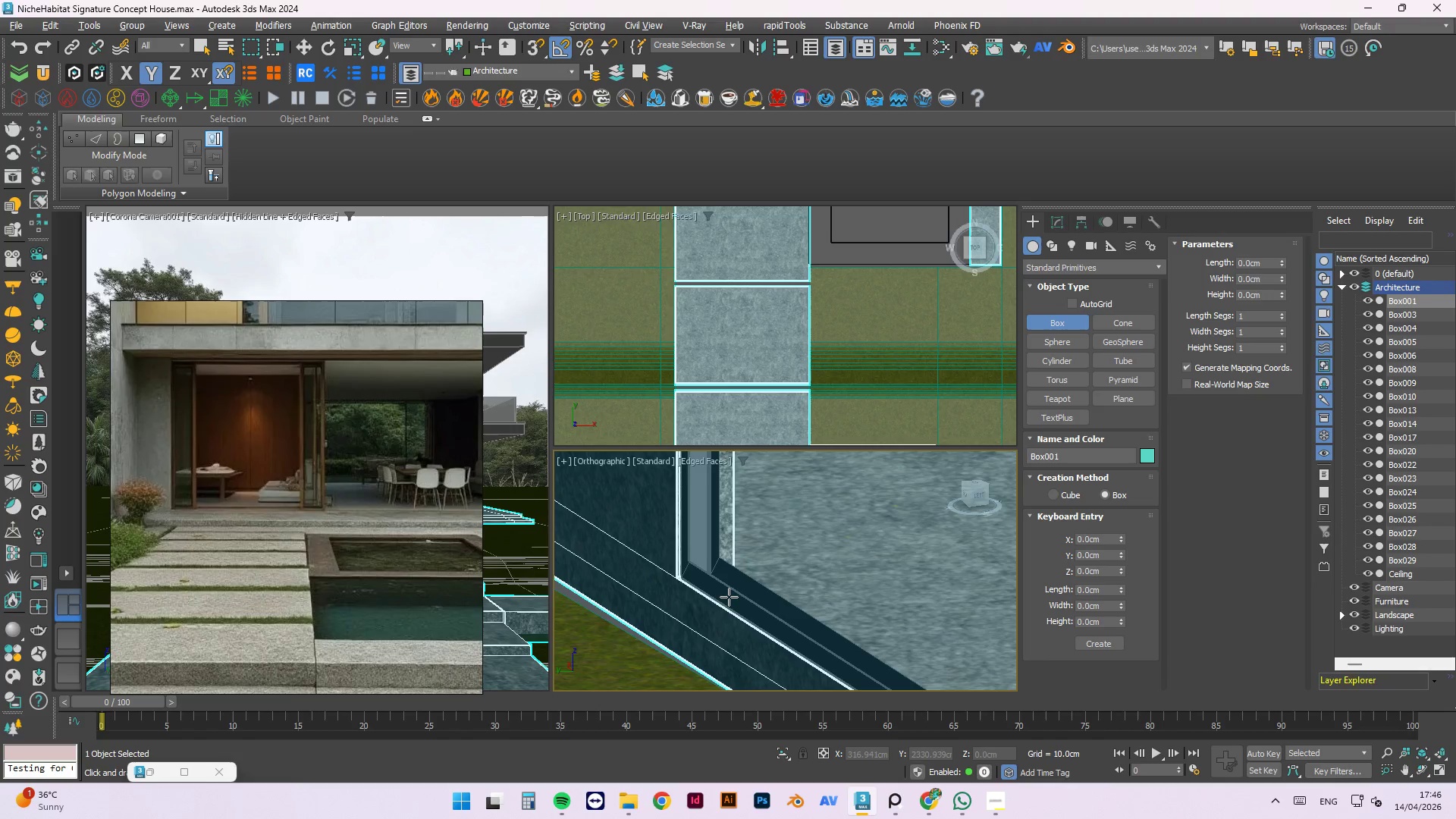 
right_click([750, 570])
 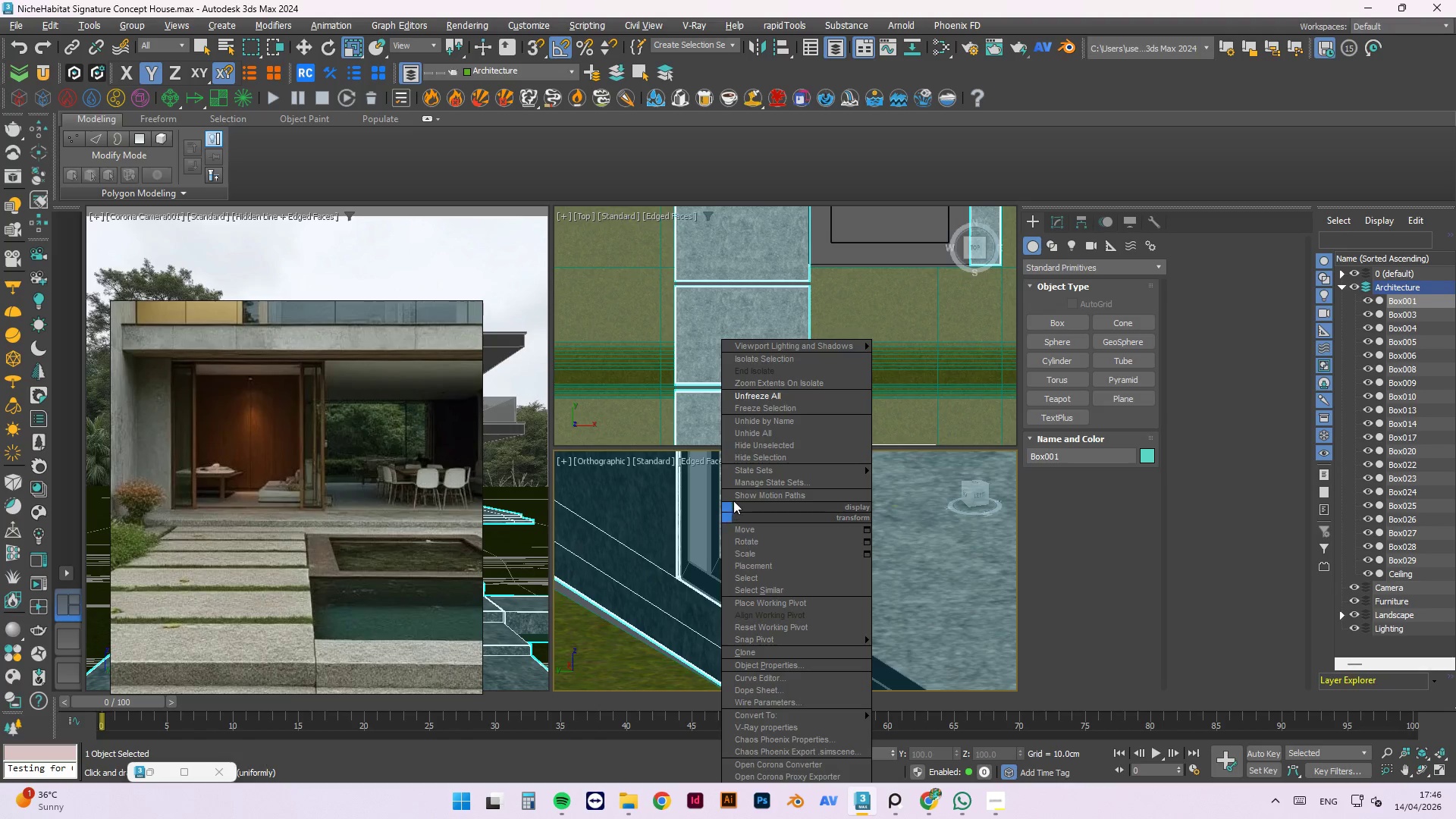 
key(Escape)
 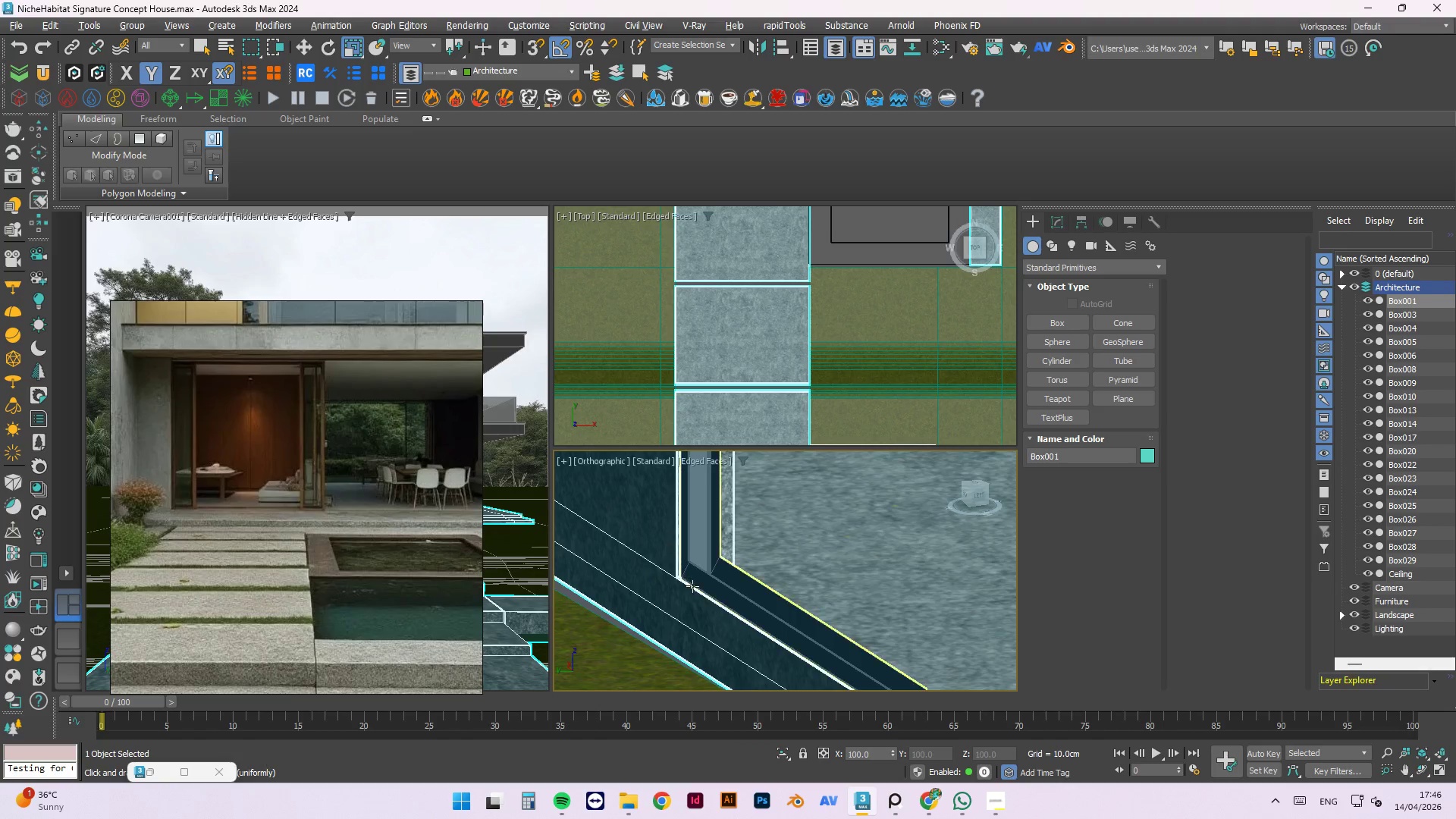 
key(Escape)
 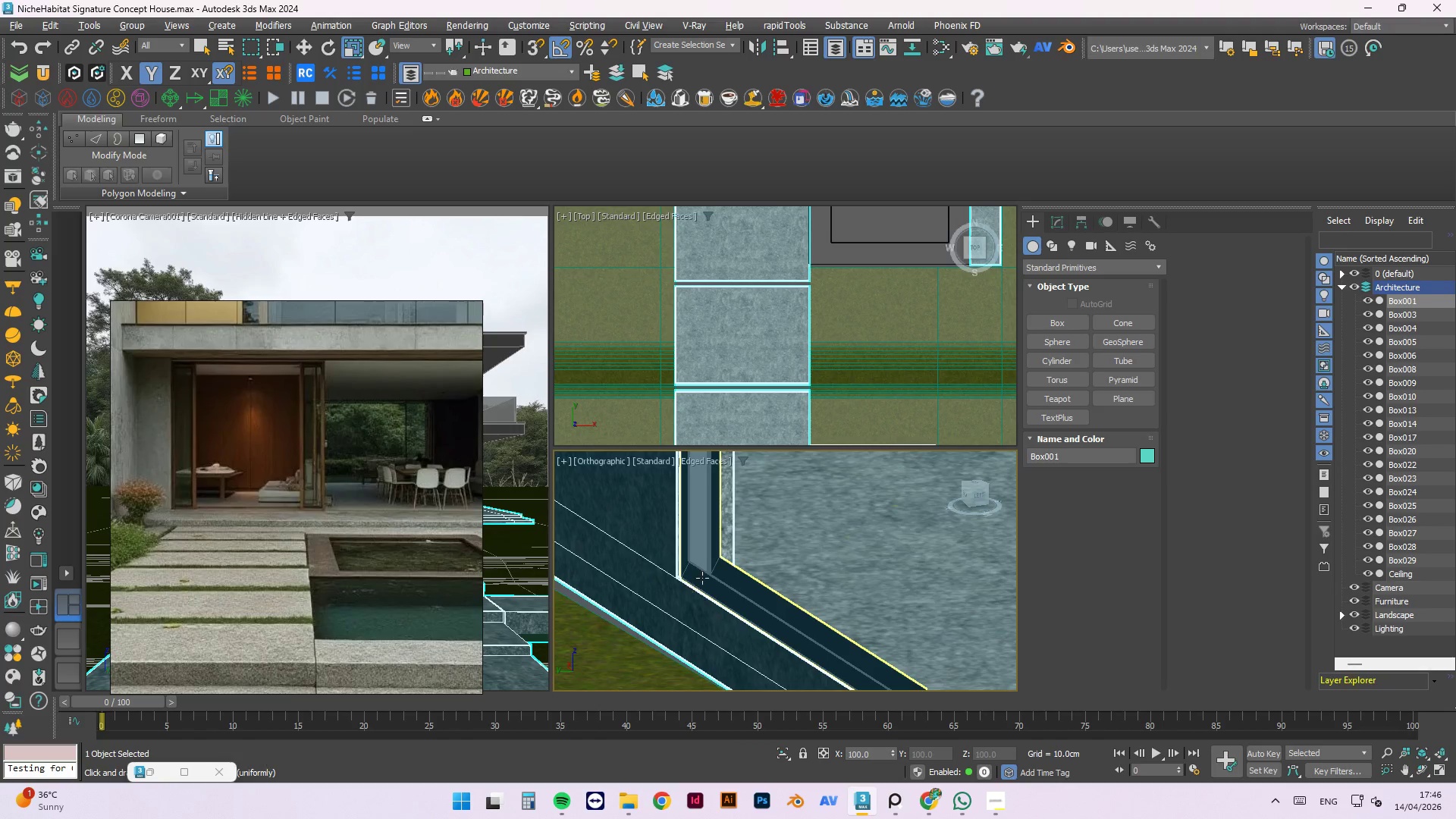 
scroll: coordinate [703, 578], scroll_direction: down, amount: 3.0
 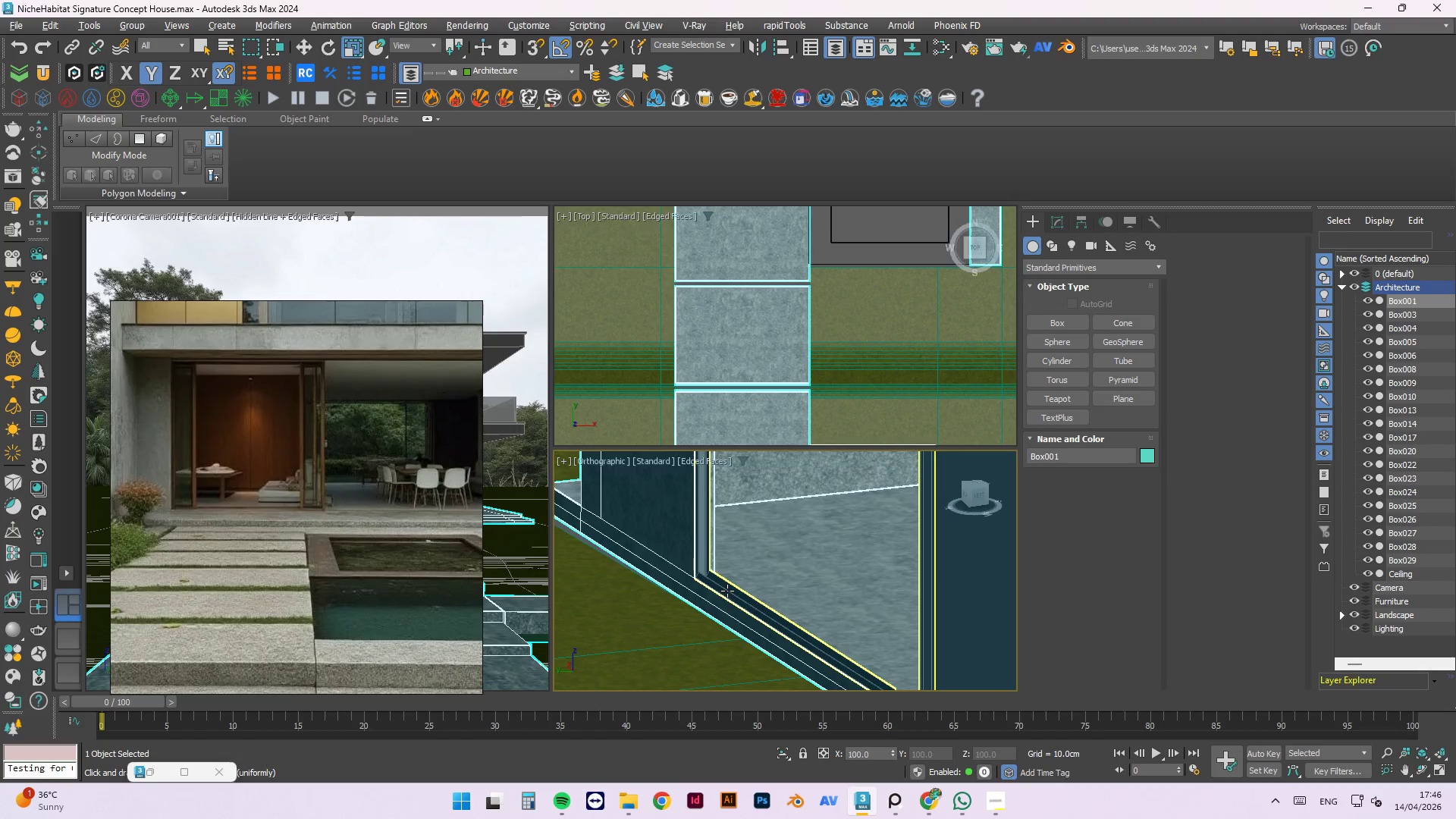 
left_click([727, 591])
 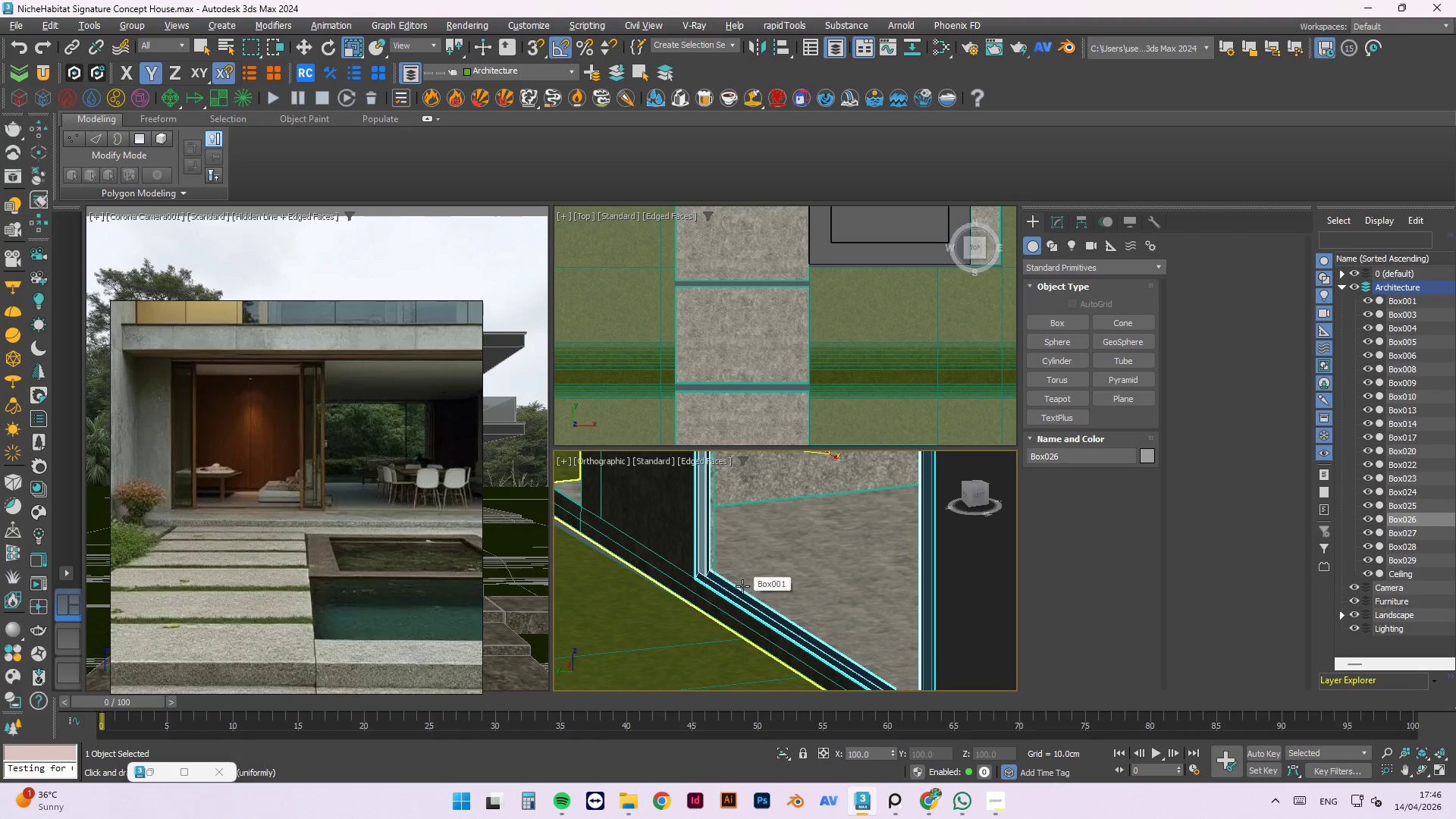 
hold_key(key=AltLeft, duration=1.11)
 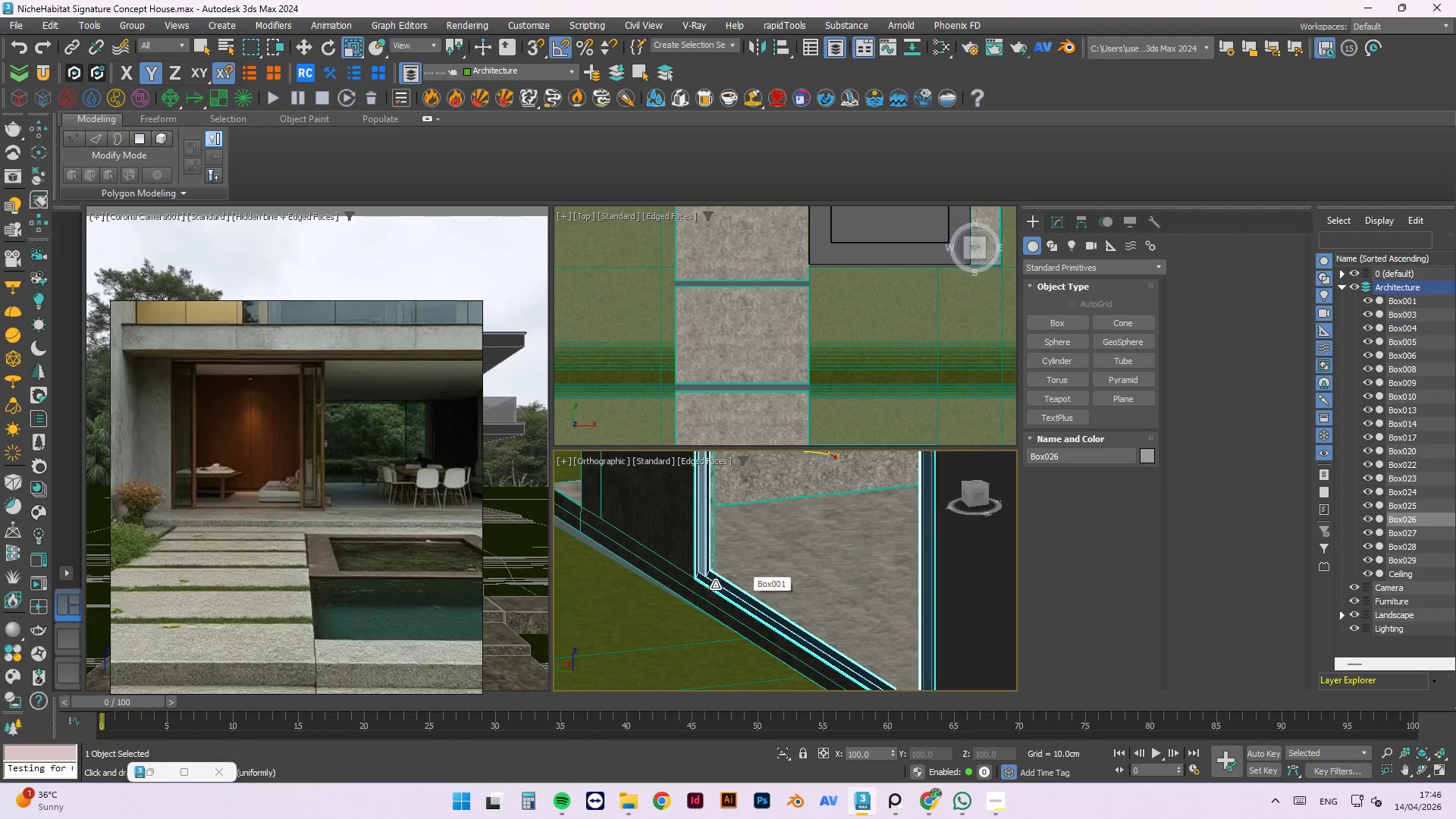 
scroll: coordinate [704, 573], scroll_direction: up, amount: 7.0
 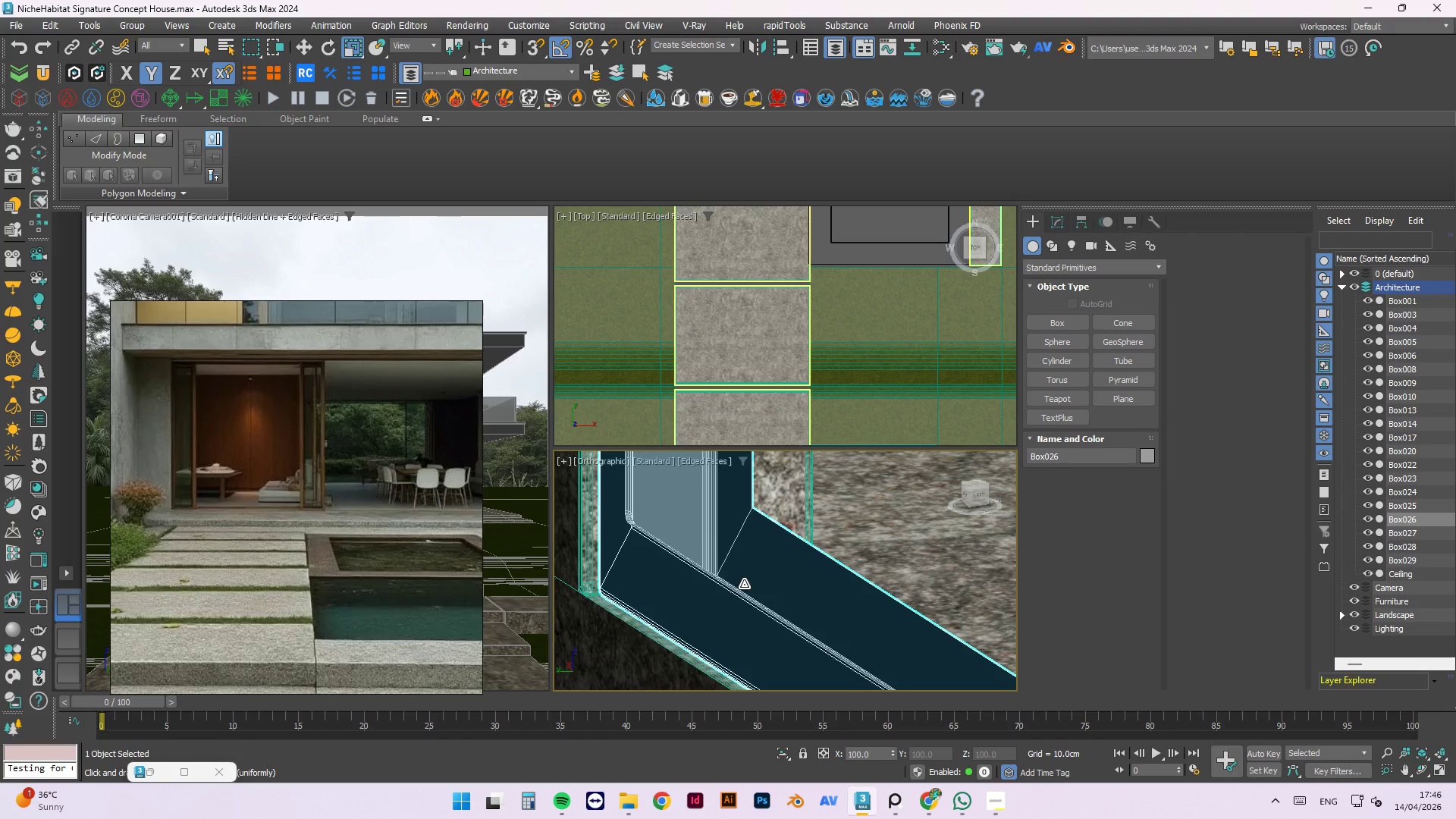 
hold_key(key=AltLeft, duration=0.86)
 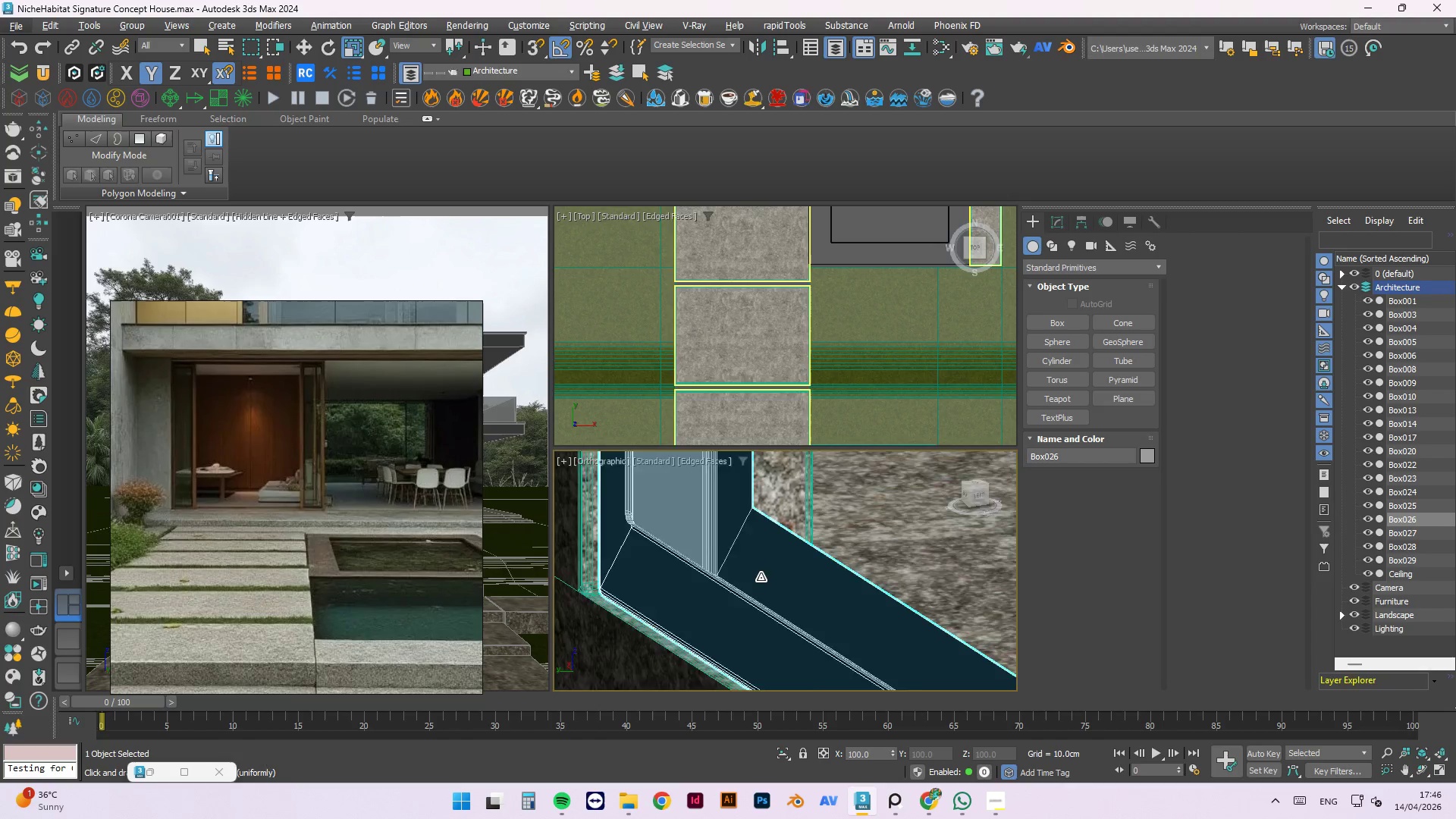 
hold_key(key=AltLeft, duration=1.25)
 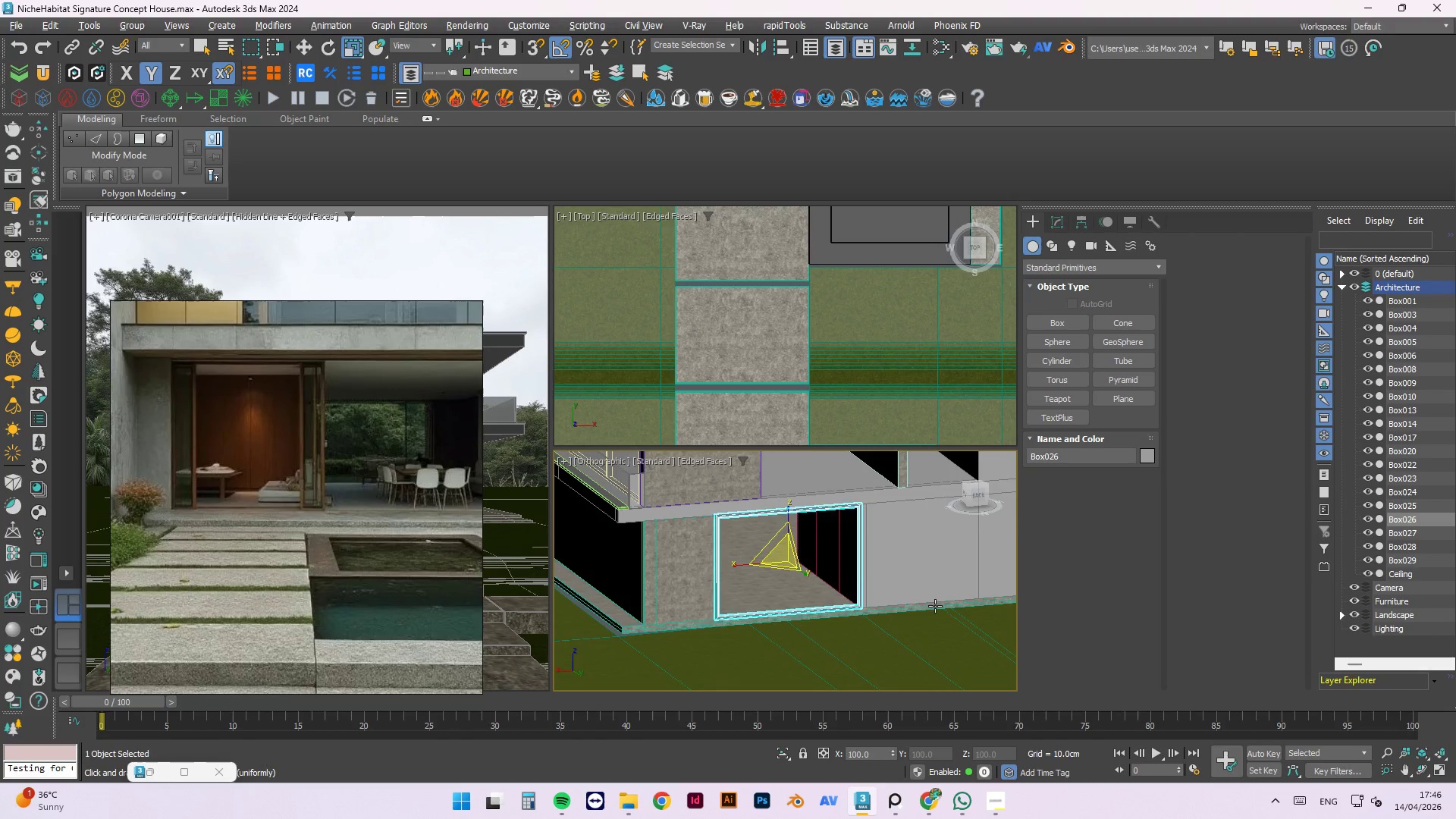 
scroll: coordinate [762, 597], scroll_direction: down, amount: 13.0
 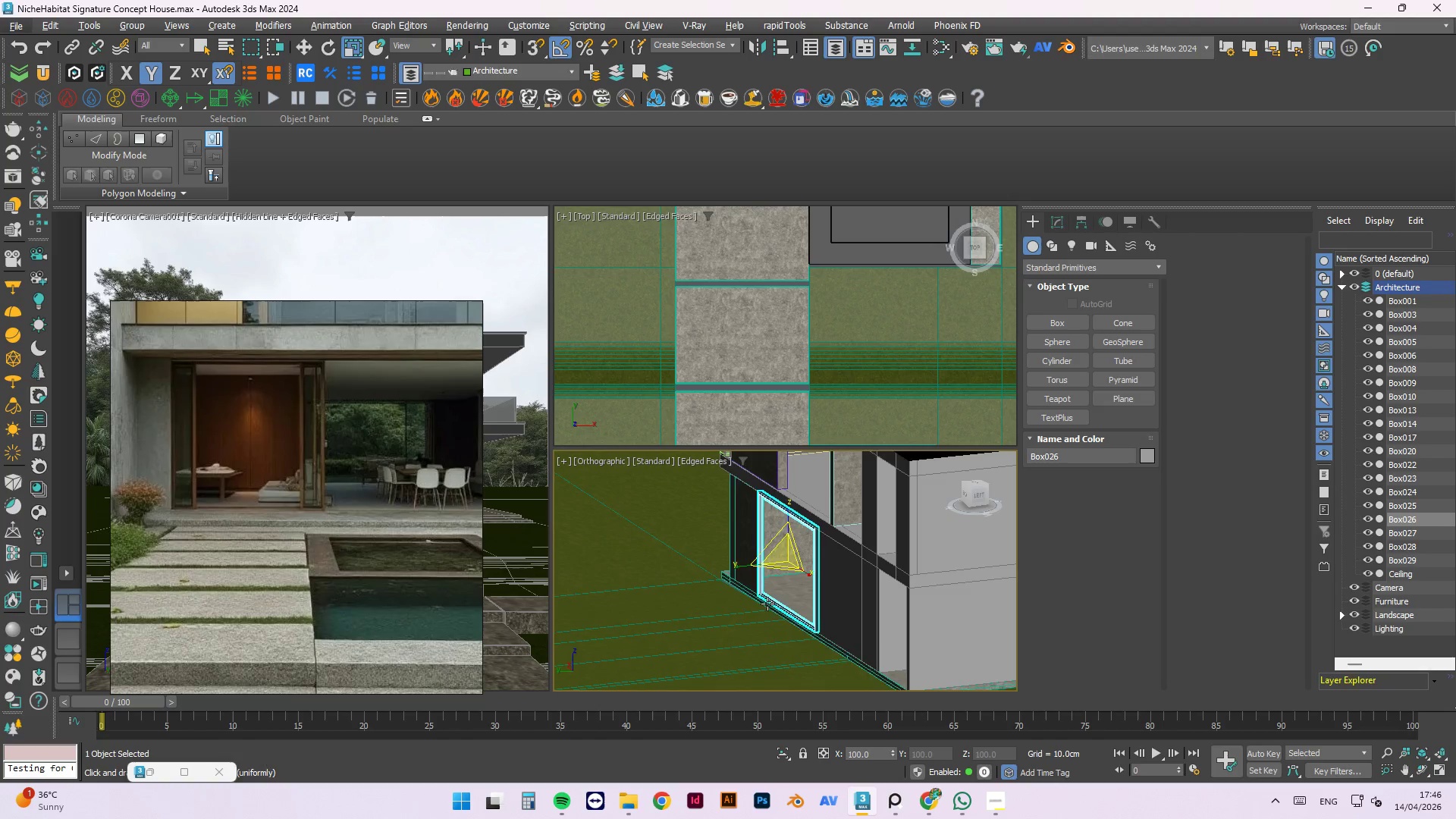 
key(Delete)
 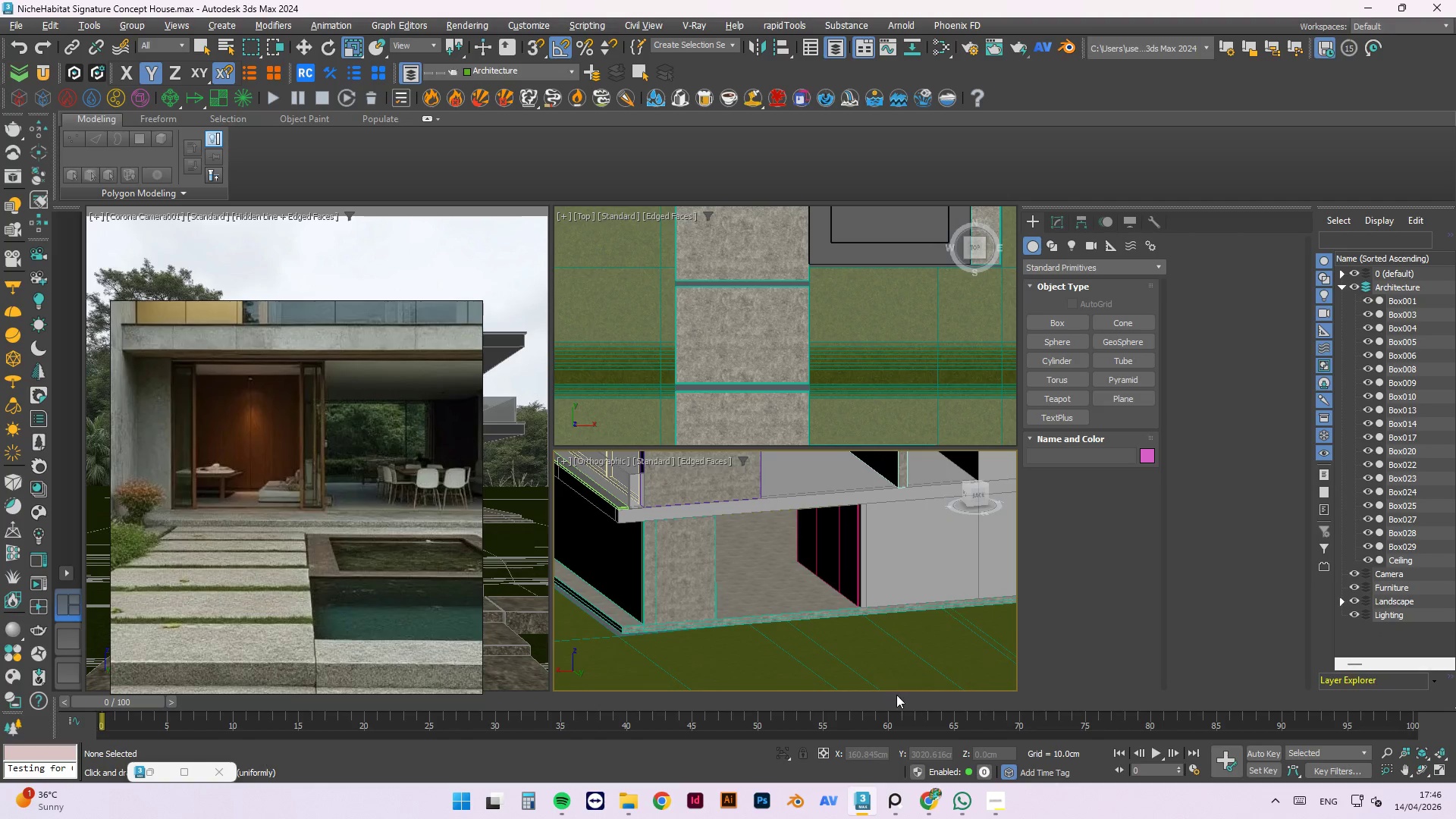 
key(Control+Z)
 